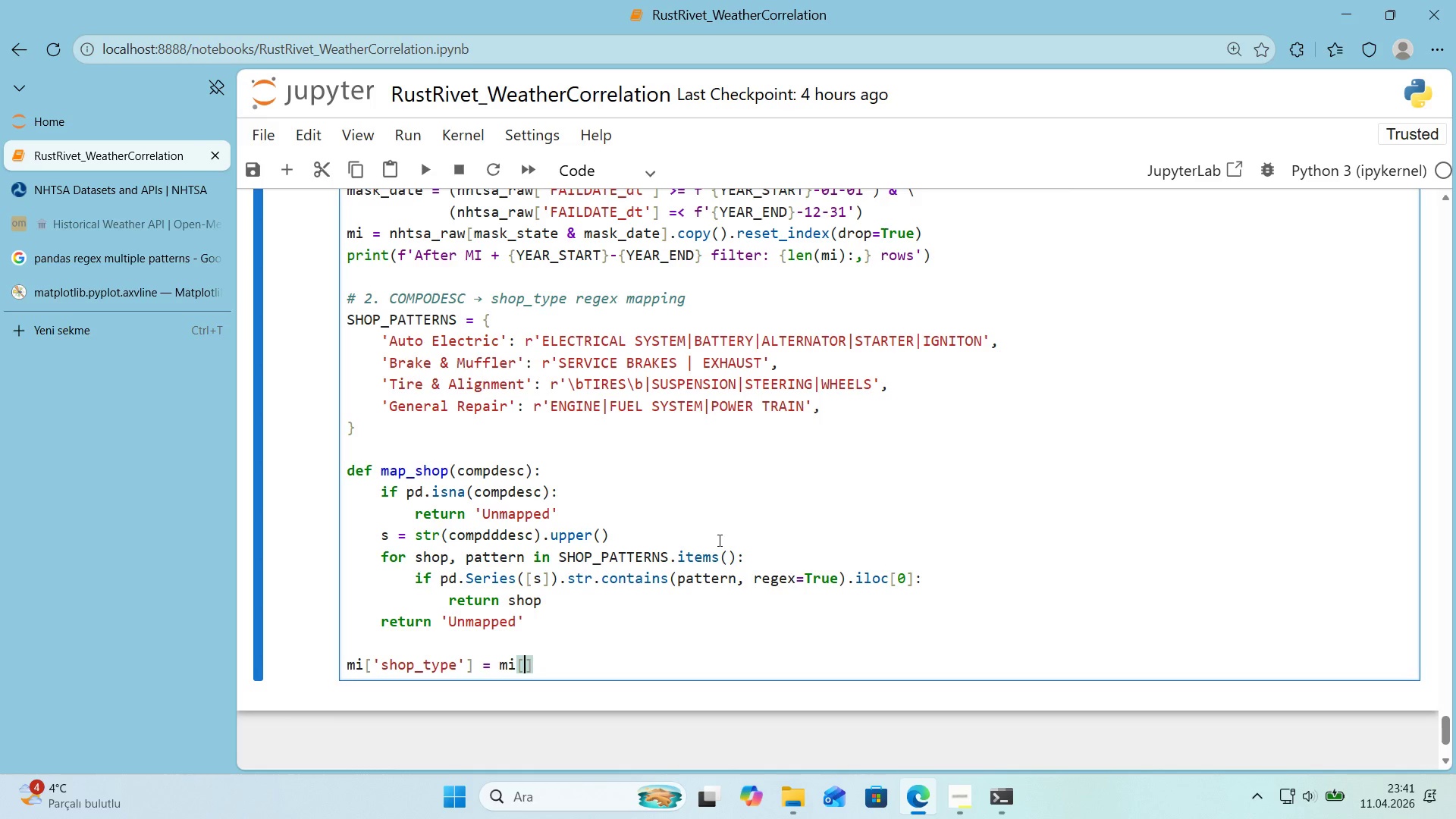 
type(@@)
 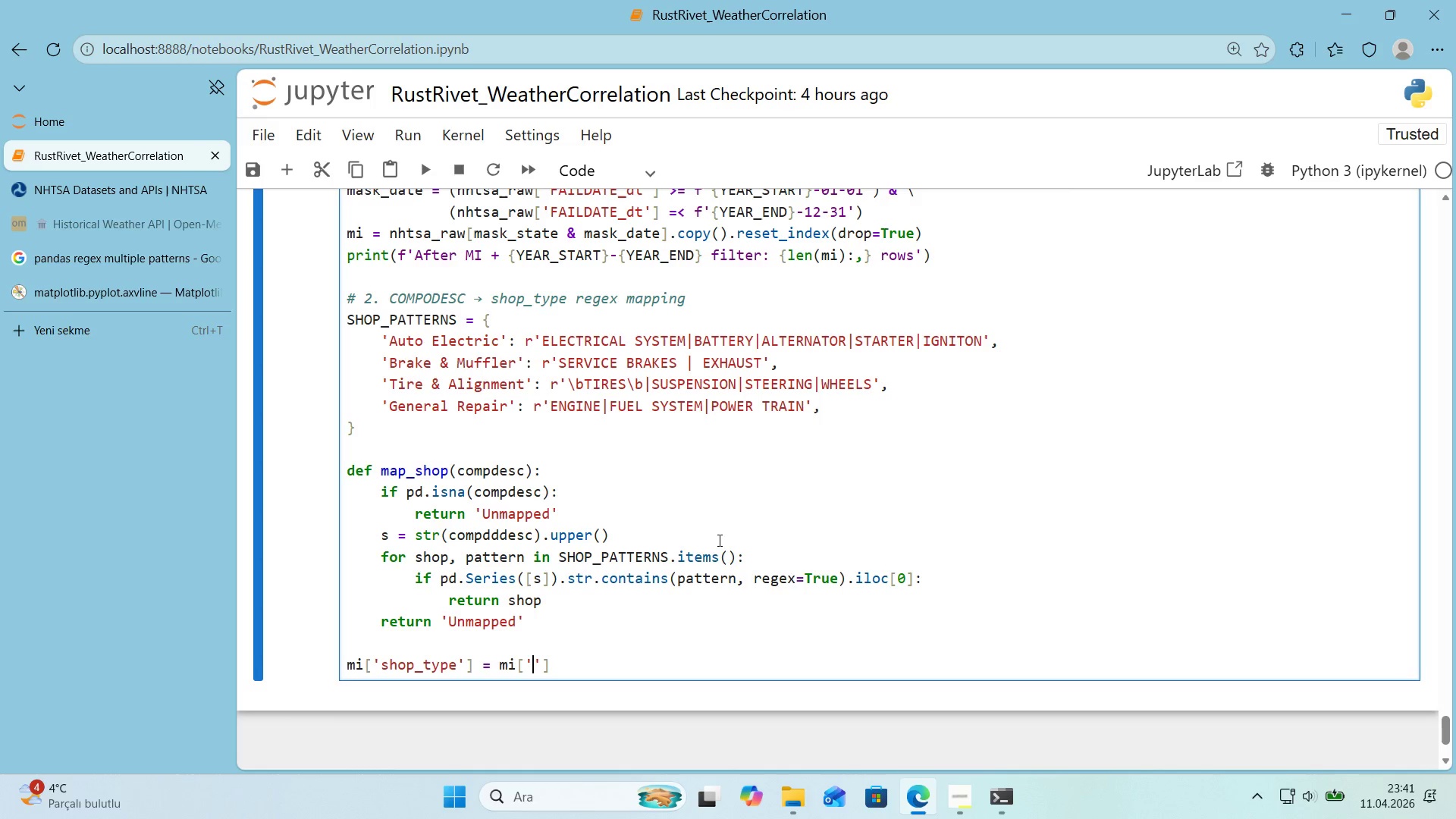 
key(ArrowLeft)
 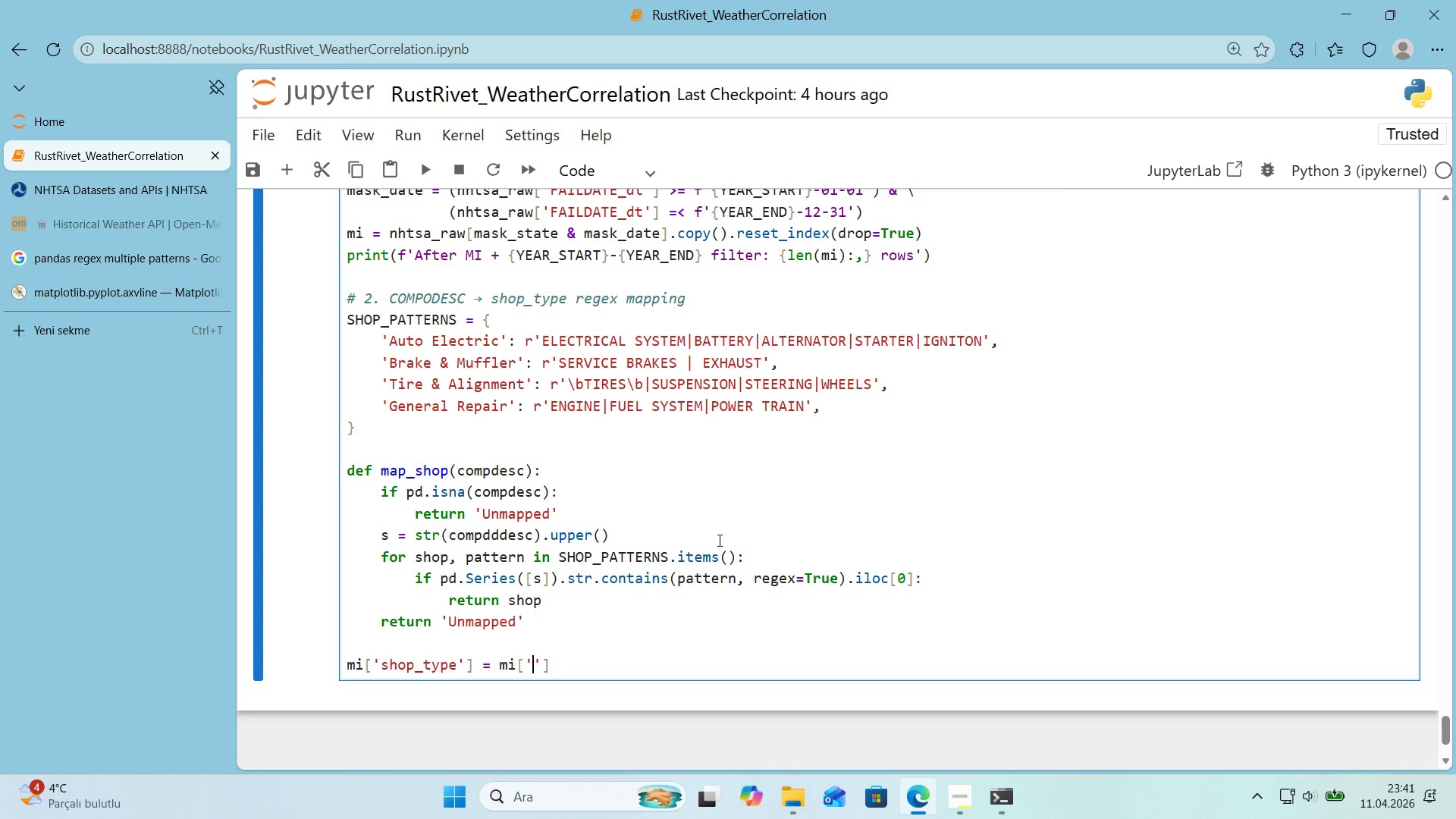 
type(COMPO)
key(Backspace)
type(DDESC)
 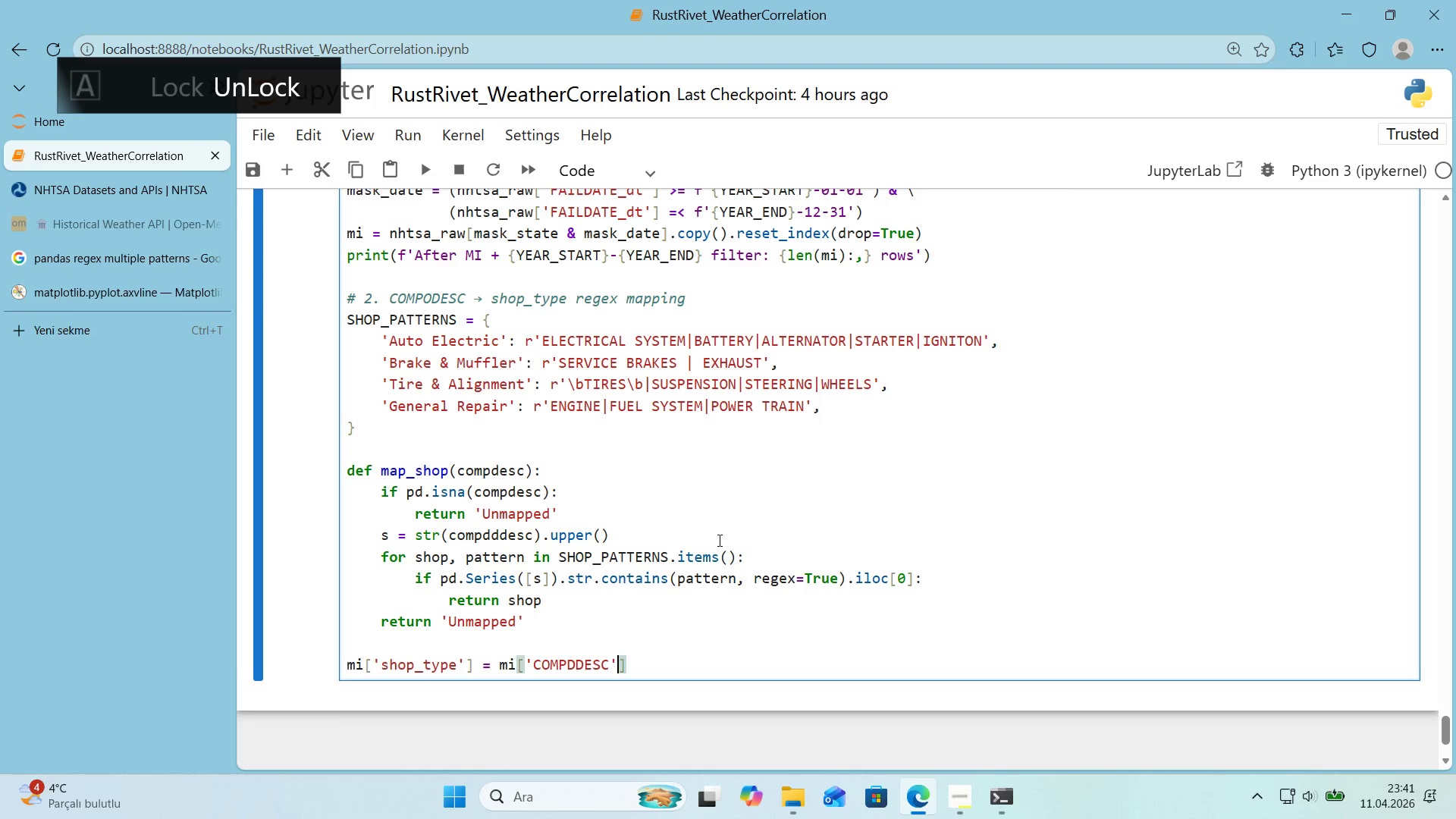 
key(ArrowRight)
 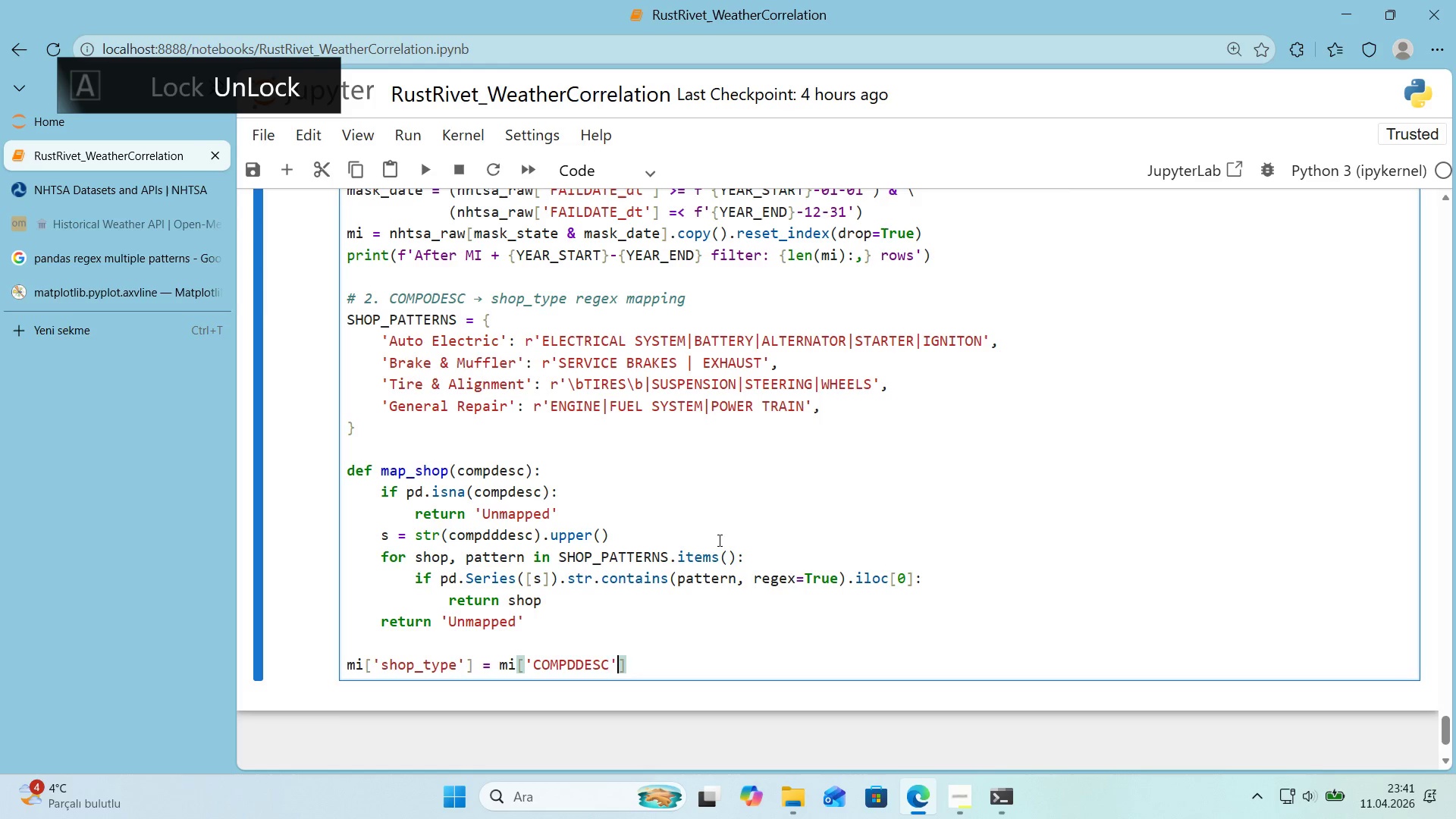 
key(ArrowRight)
 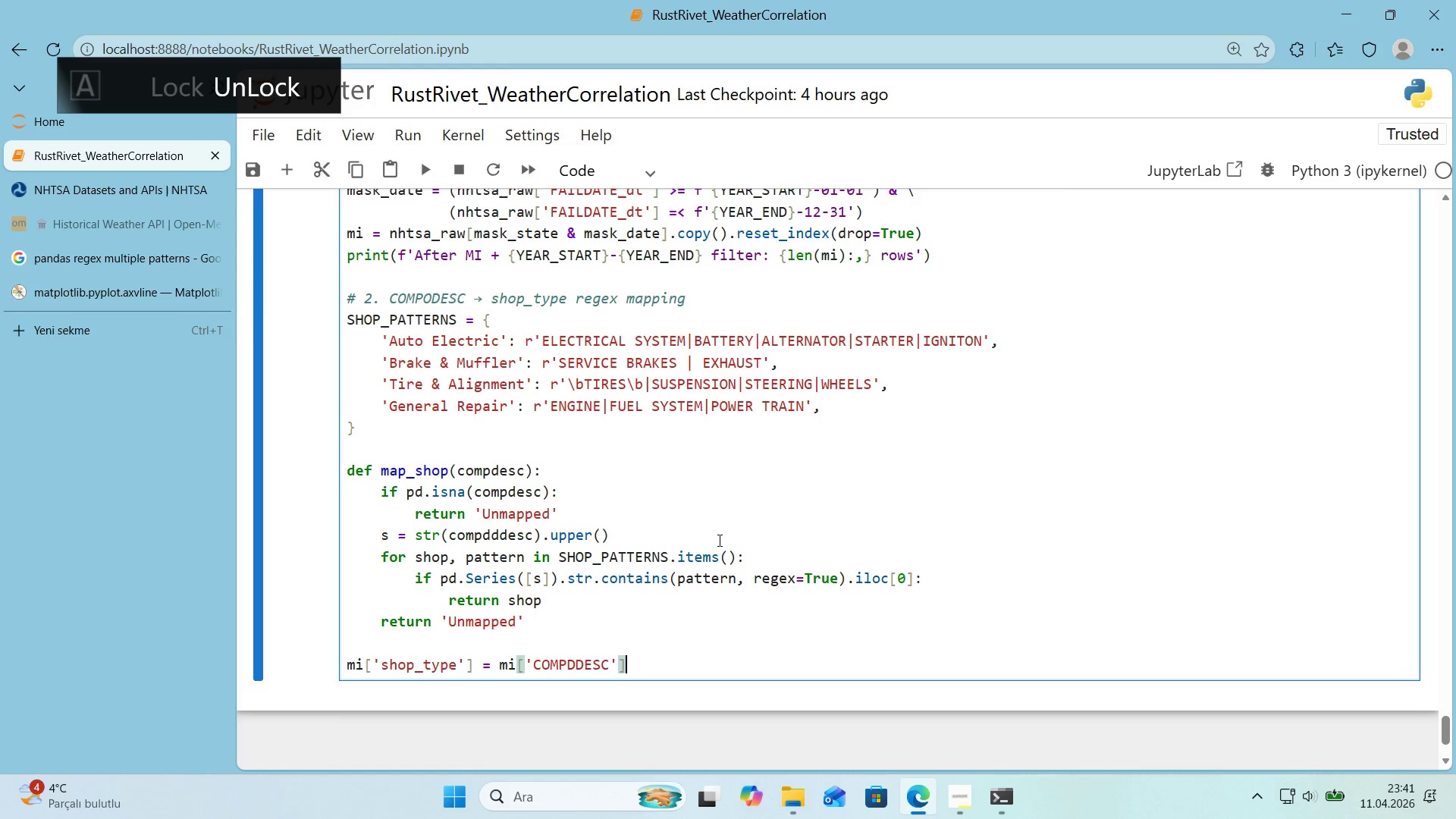 
type(.apply*()
 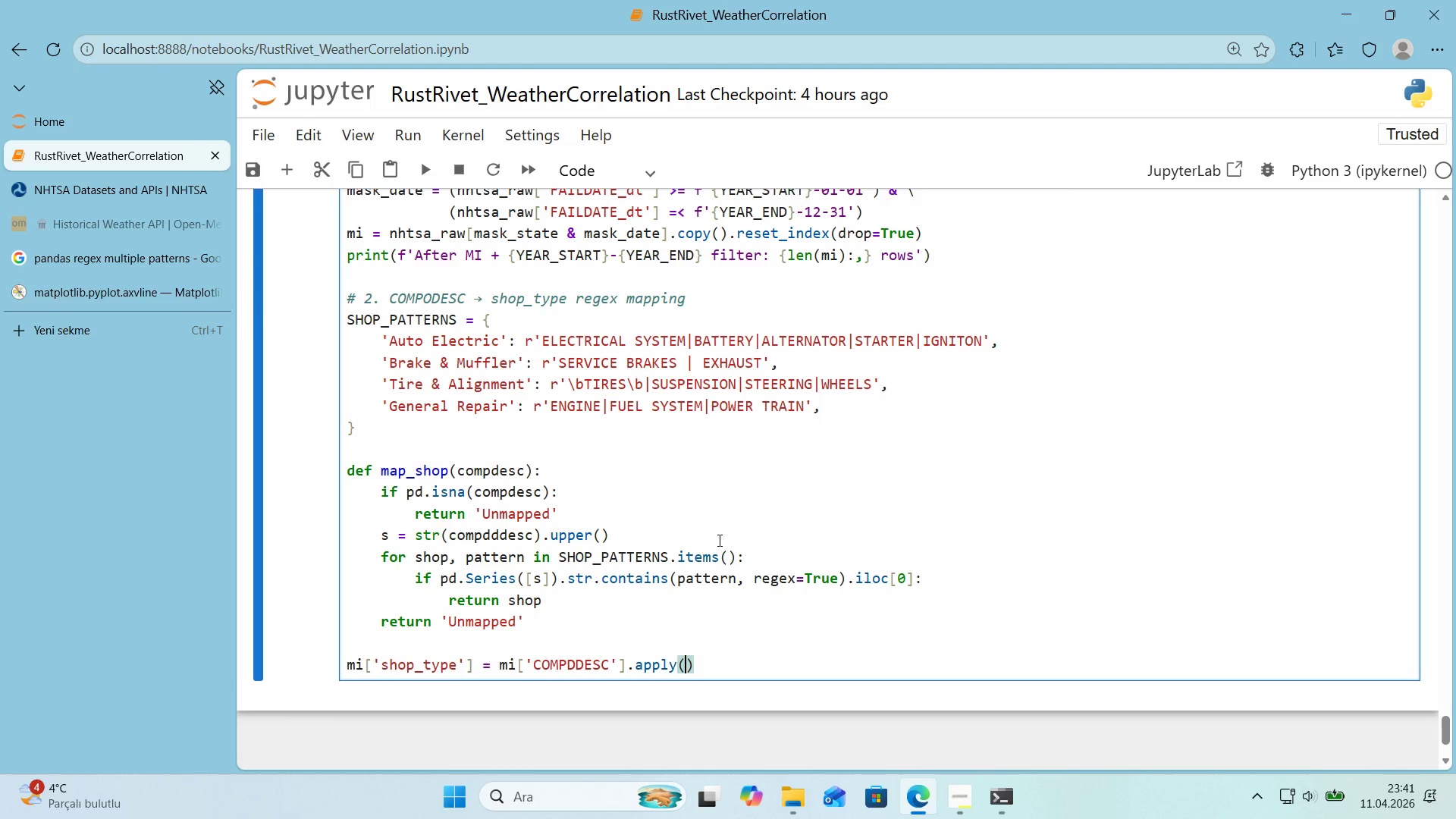 
 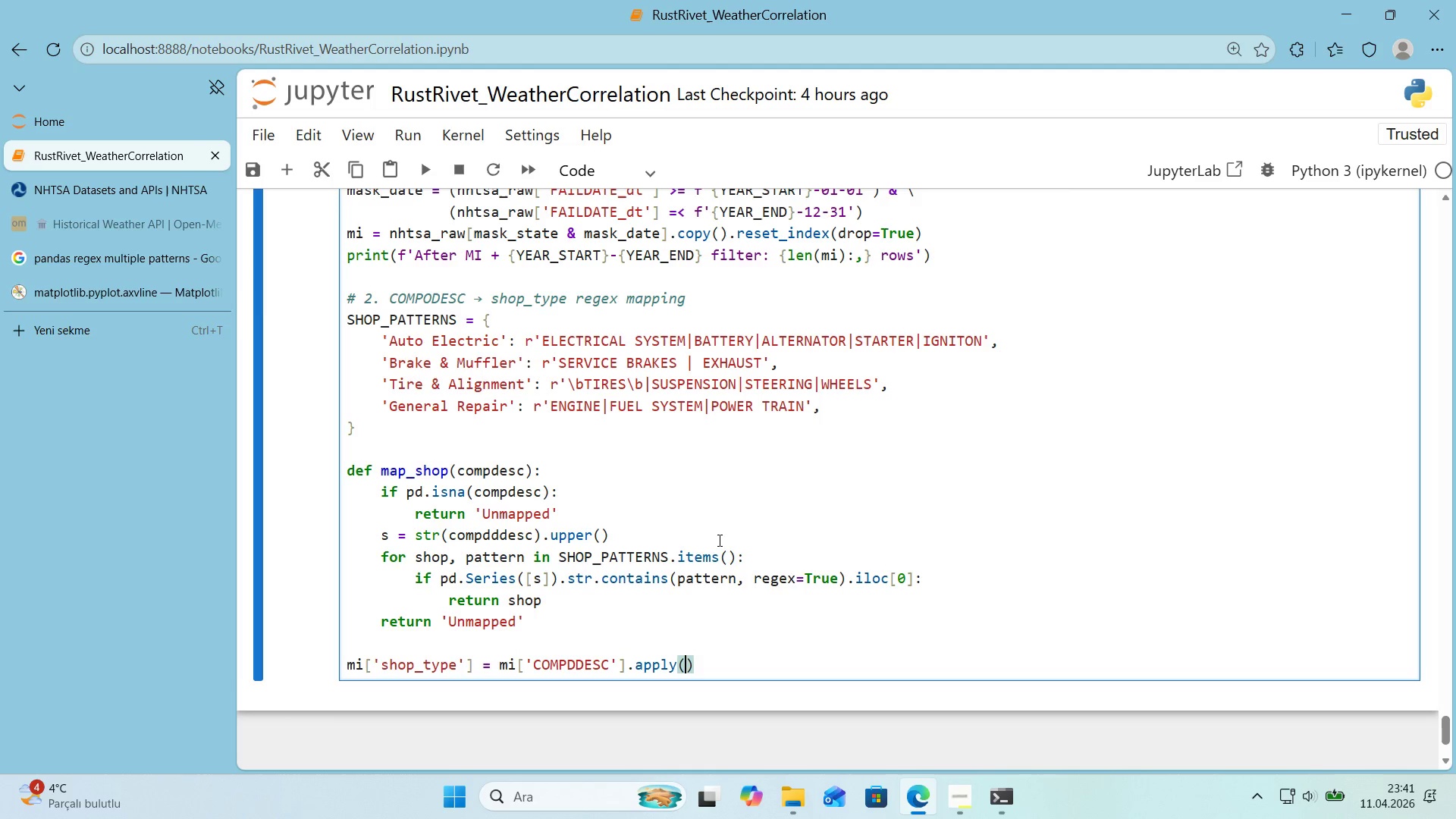 
key(ArrowLeft)
 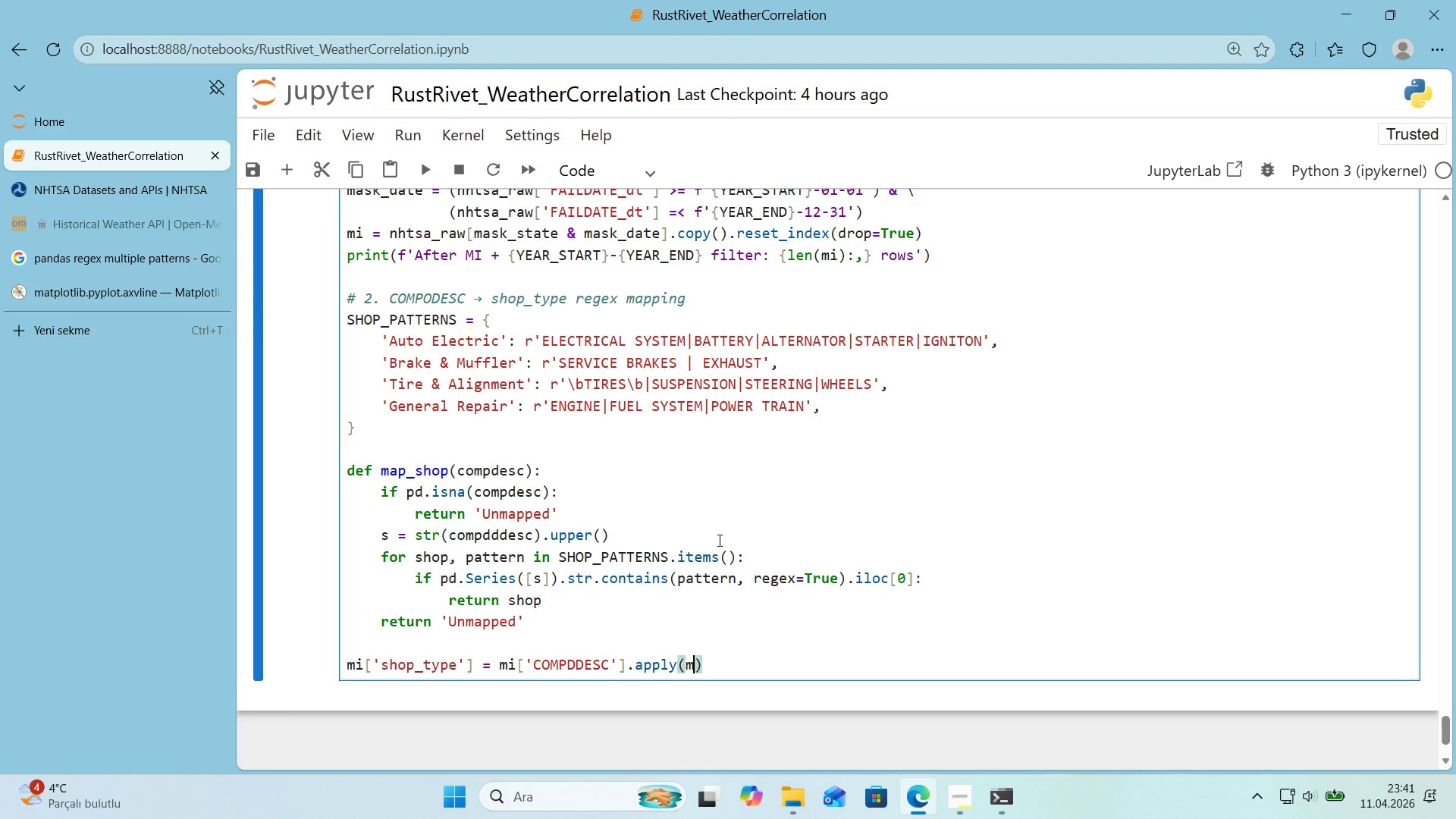 
type(map_shop)
 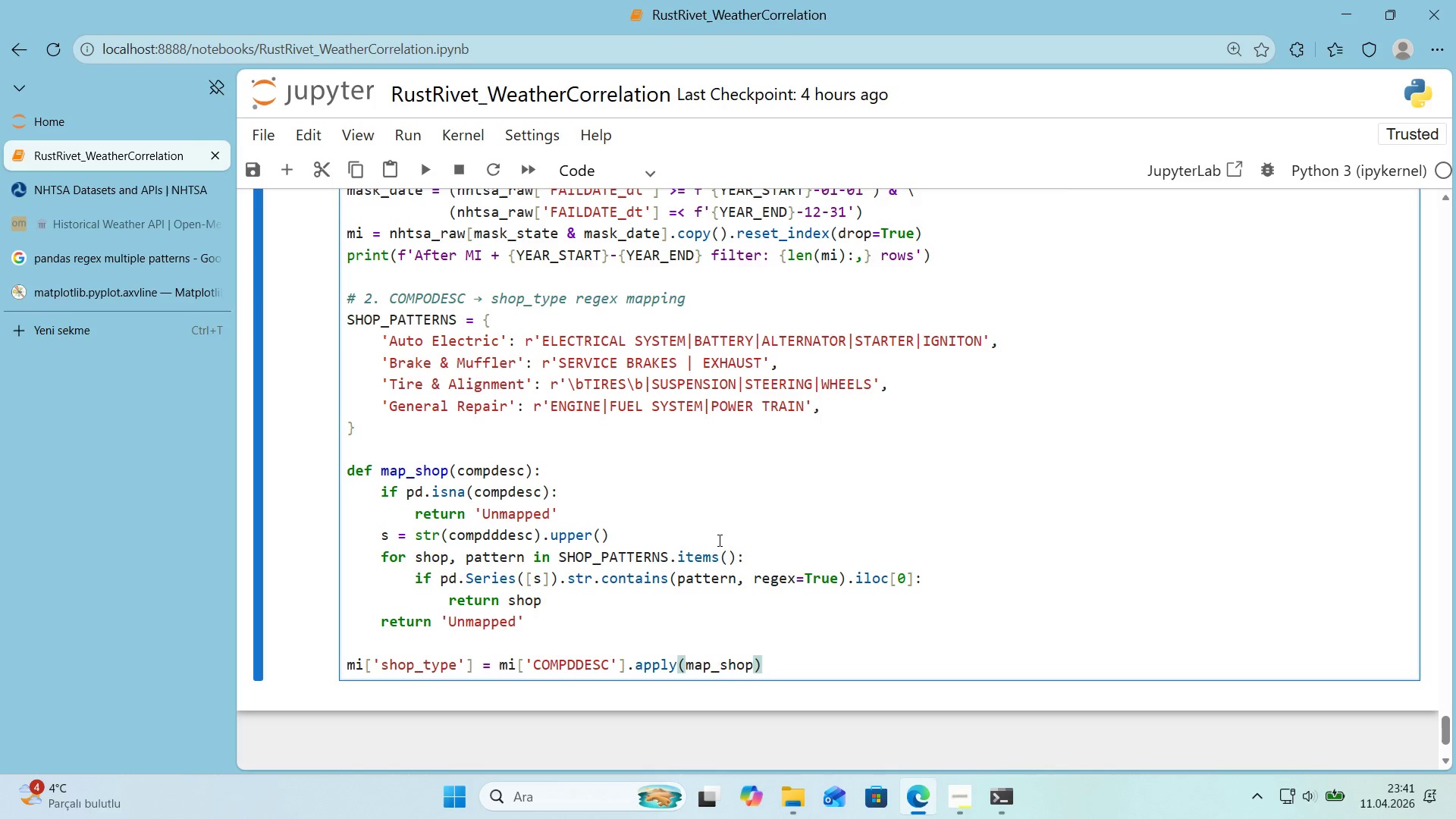 
key(ArrowRight)
 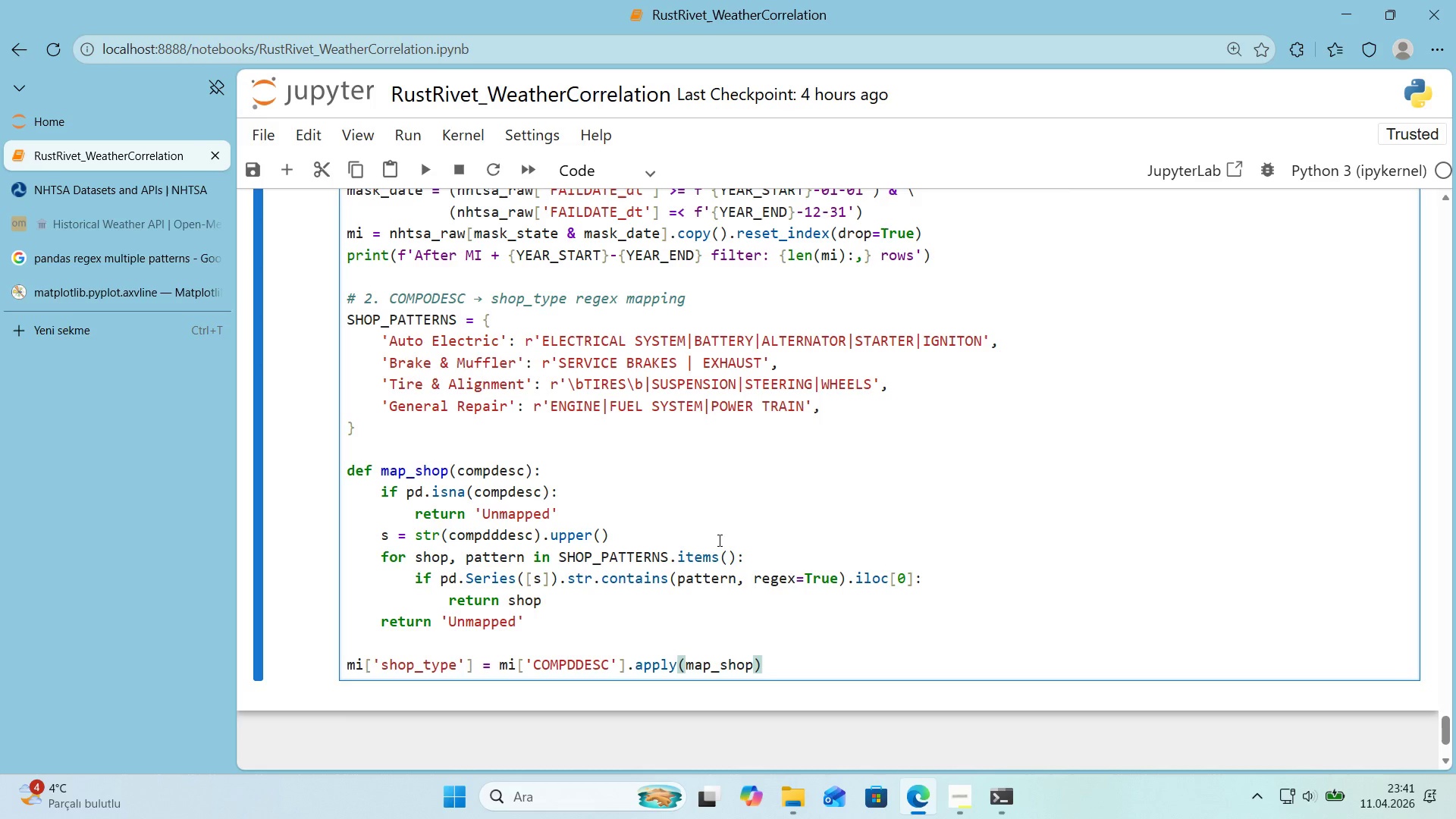 
key(Enter)
 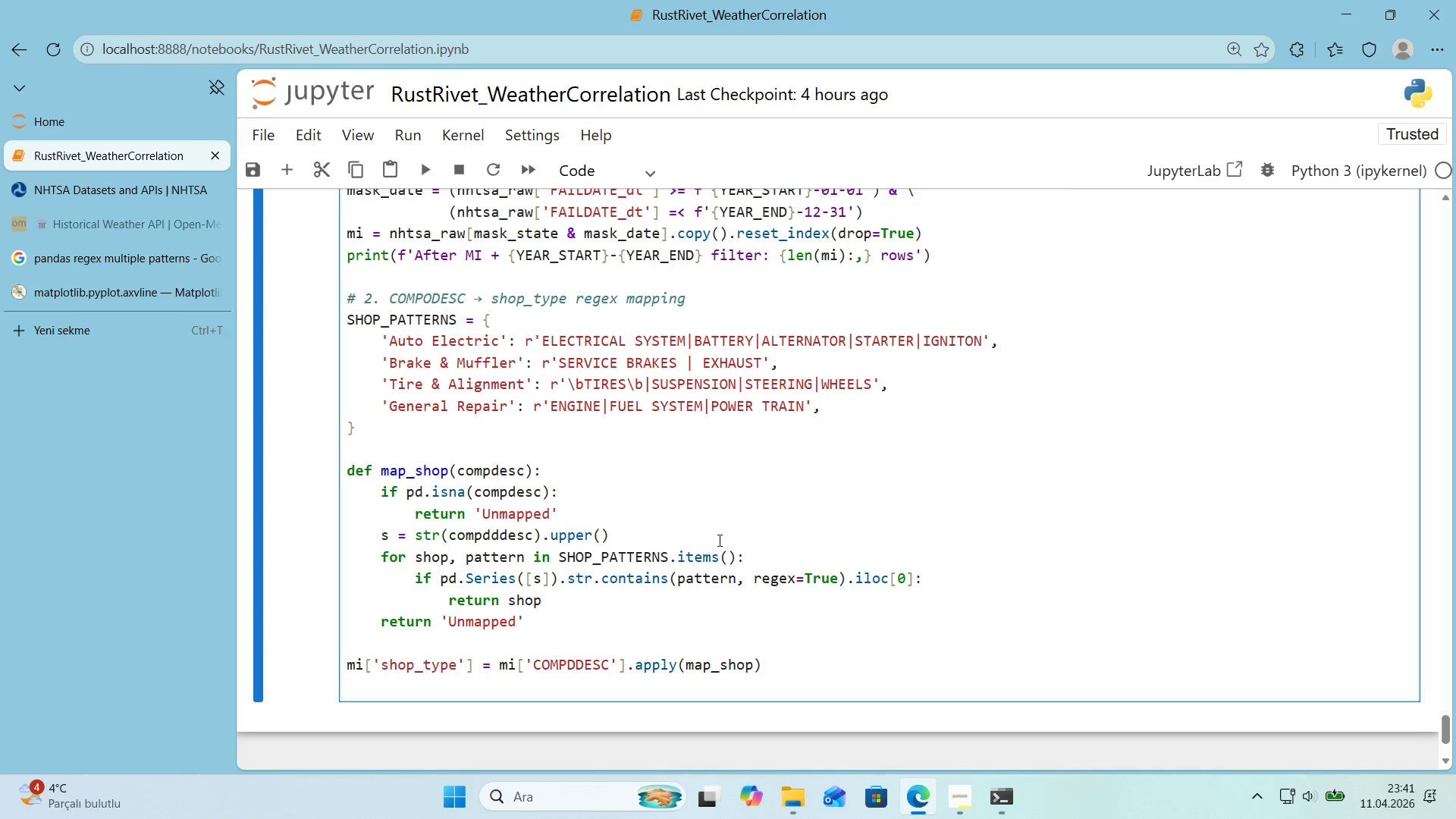 
wait(7.22)
 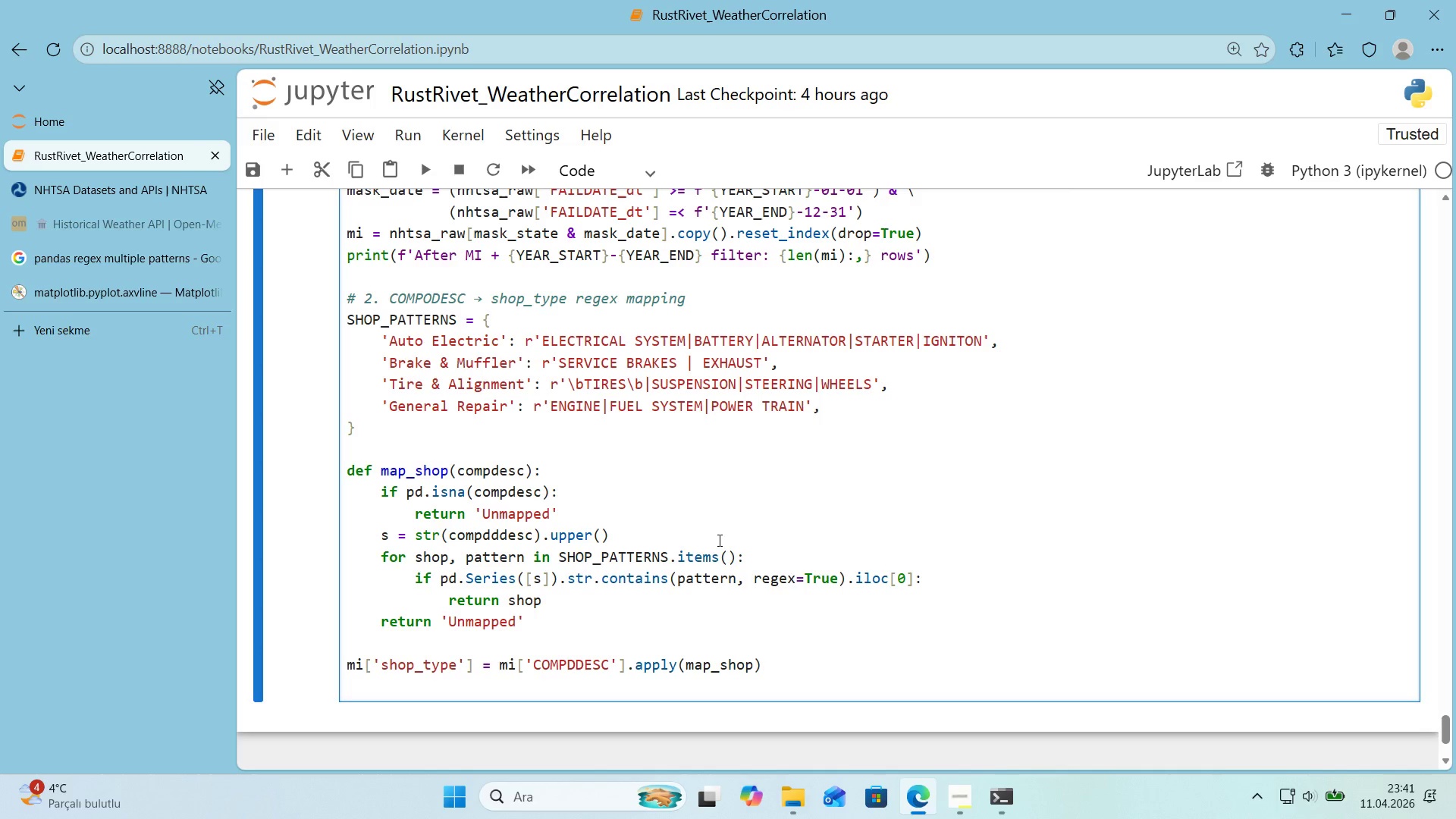 
key(Enter)
 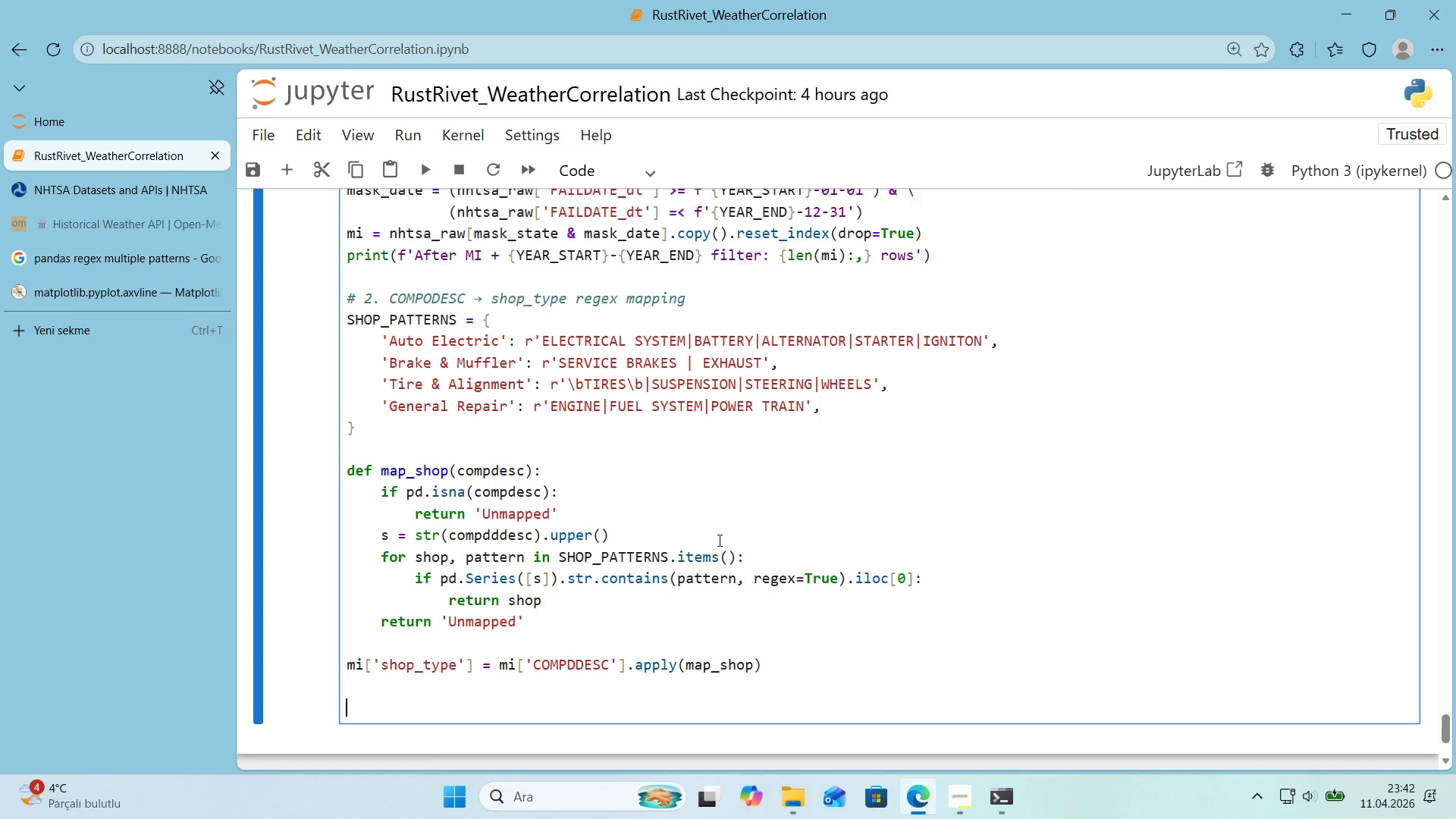 
wait(46.09)
 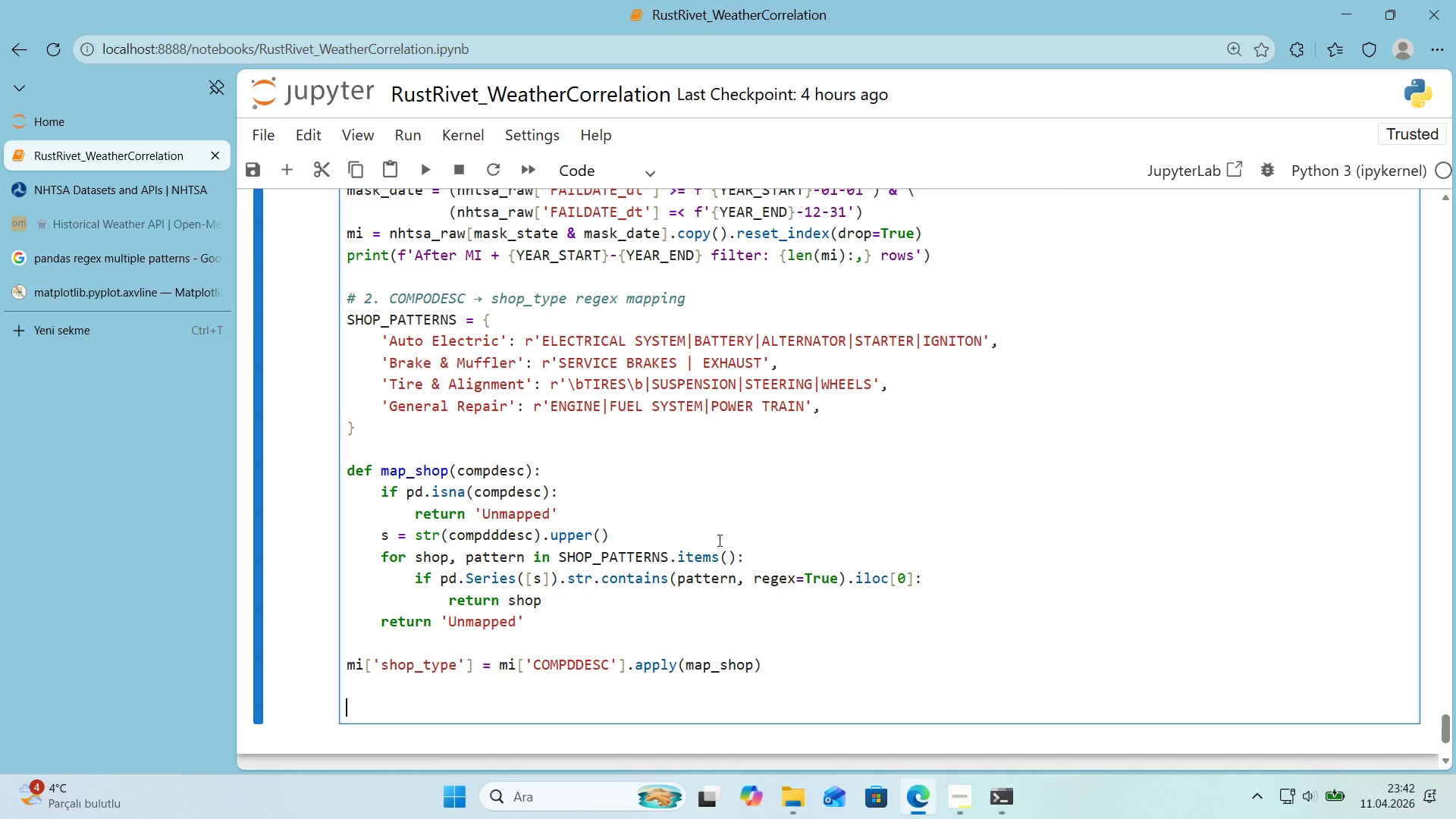 
scroll: coordinate [736, 384], scroll_direction: down, amount: 1.0
 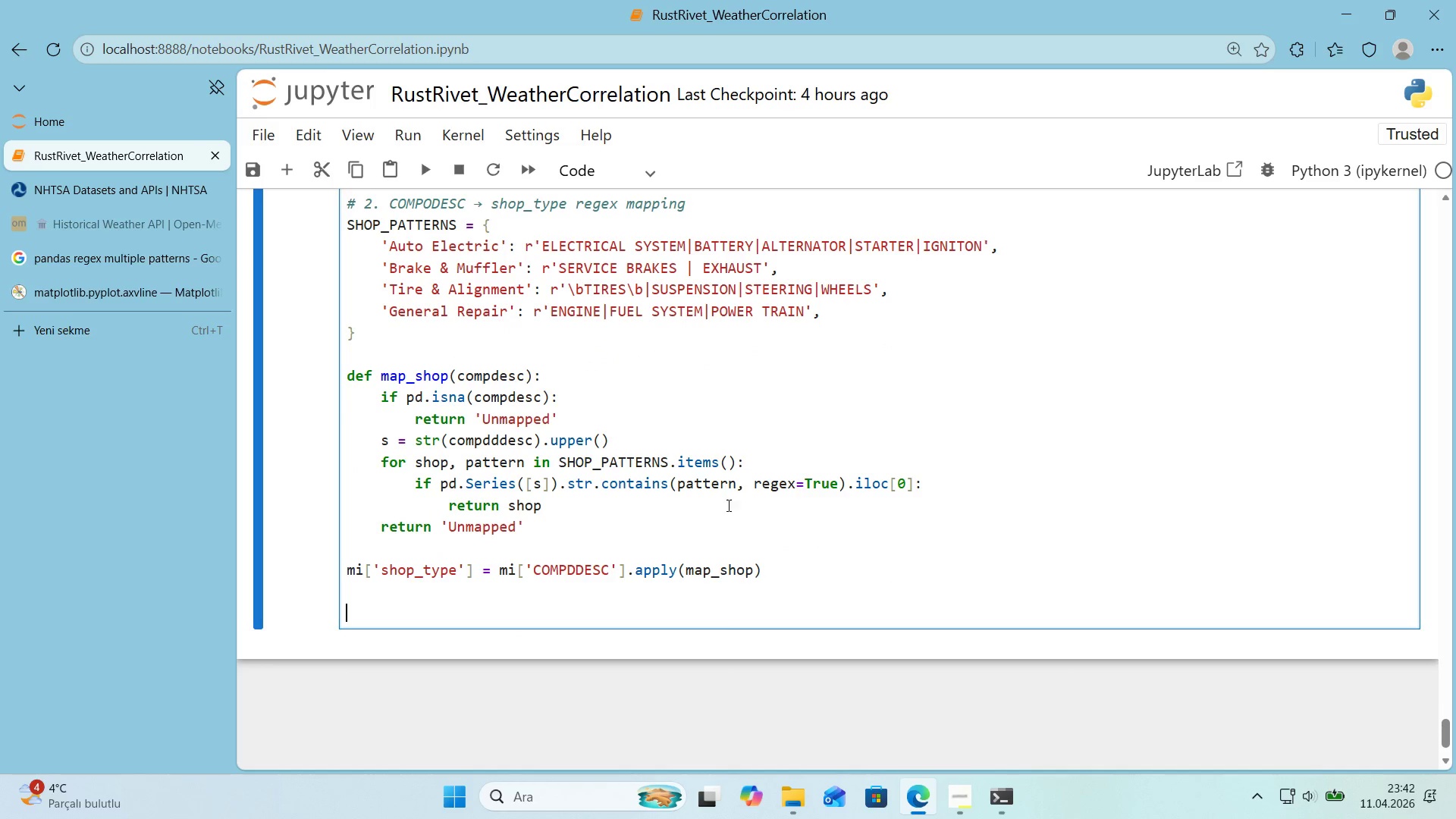 
double_click([775, 579])
 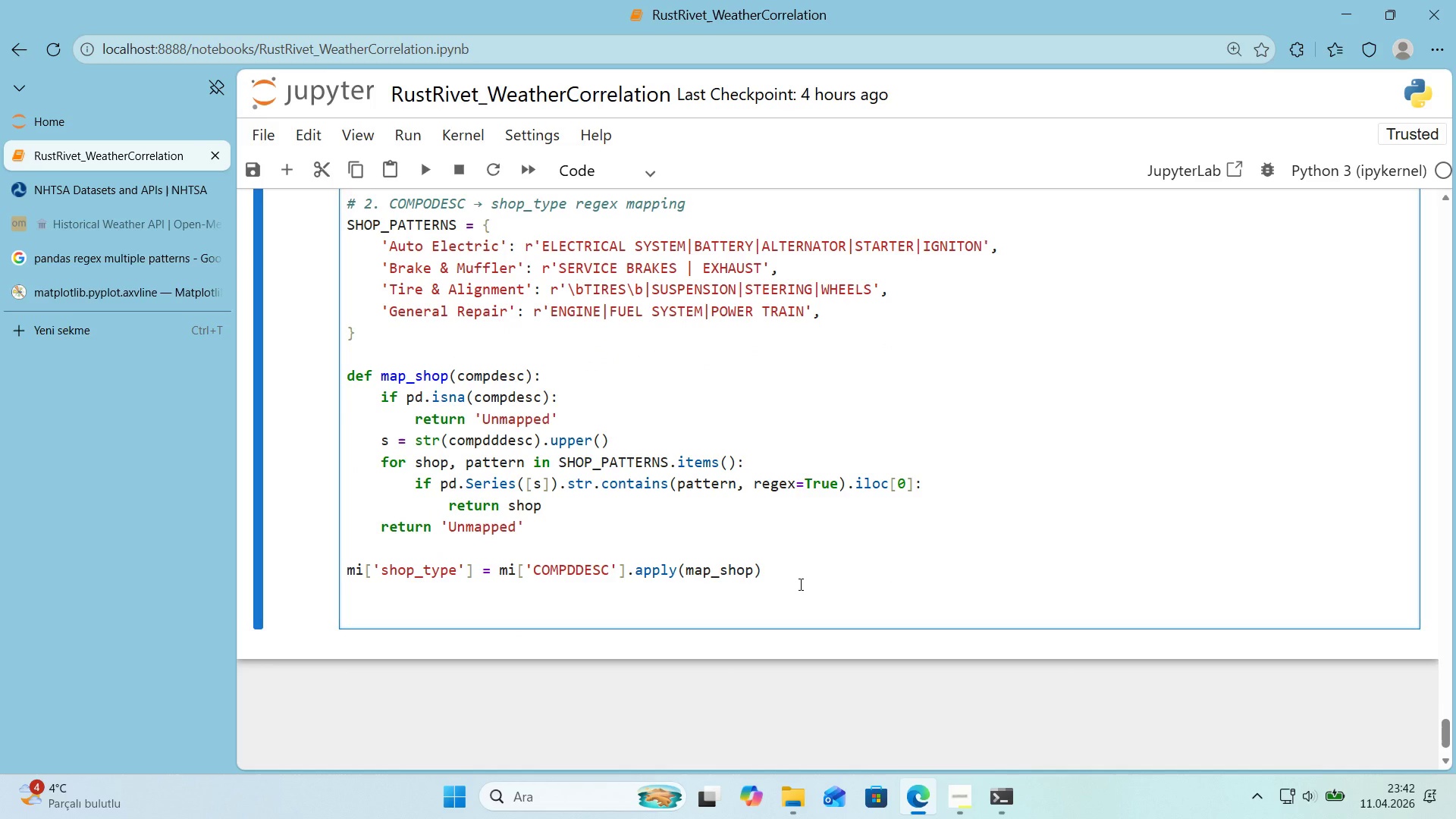 
key(Enter)
 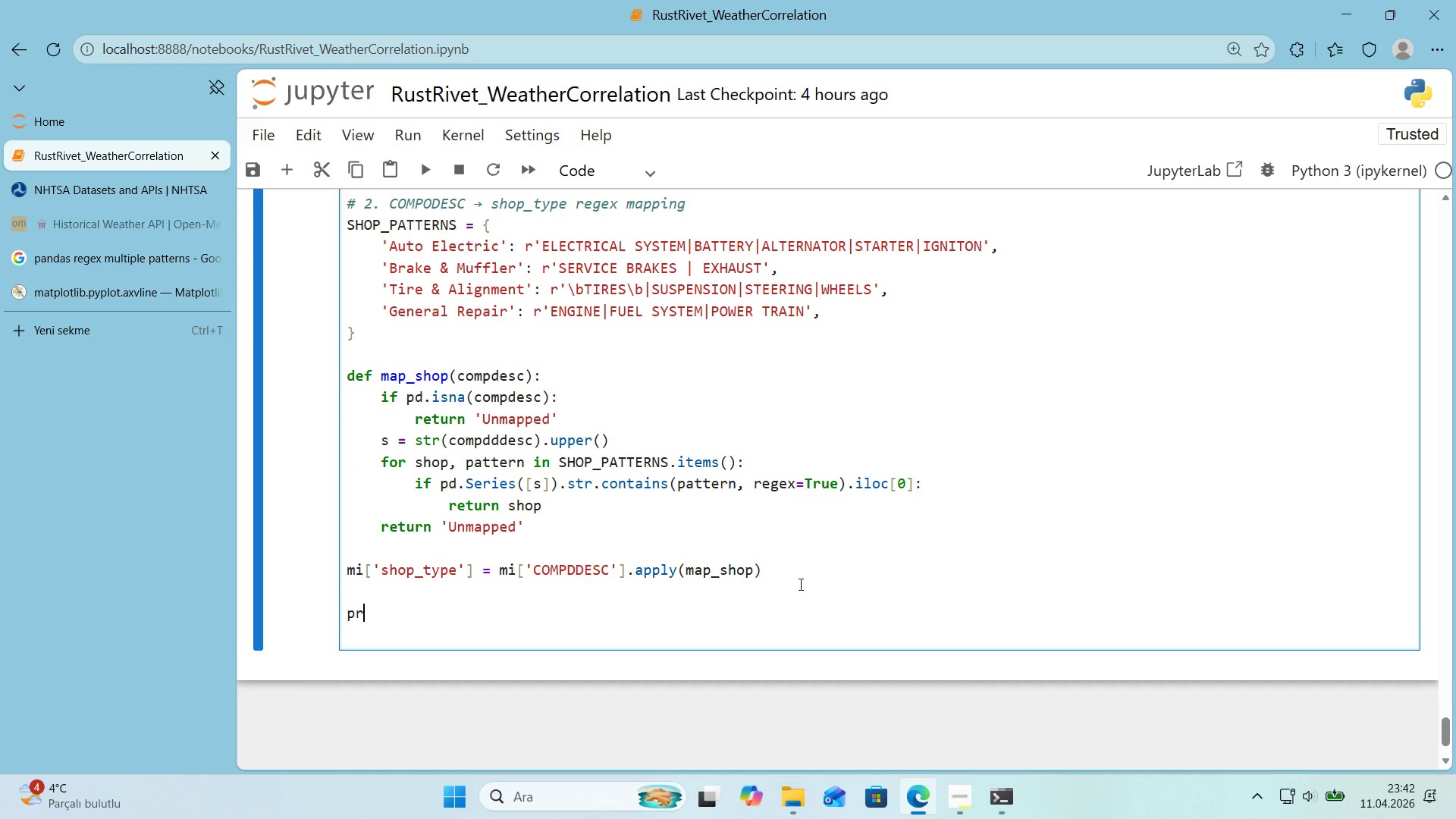 
type(pr'nt*()
 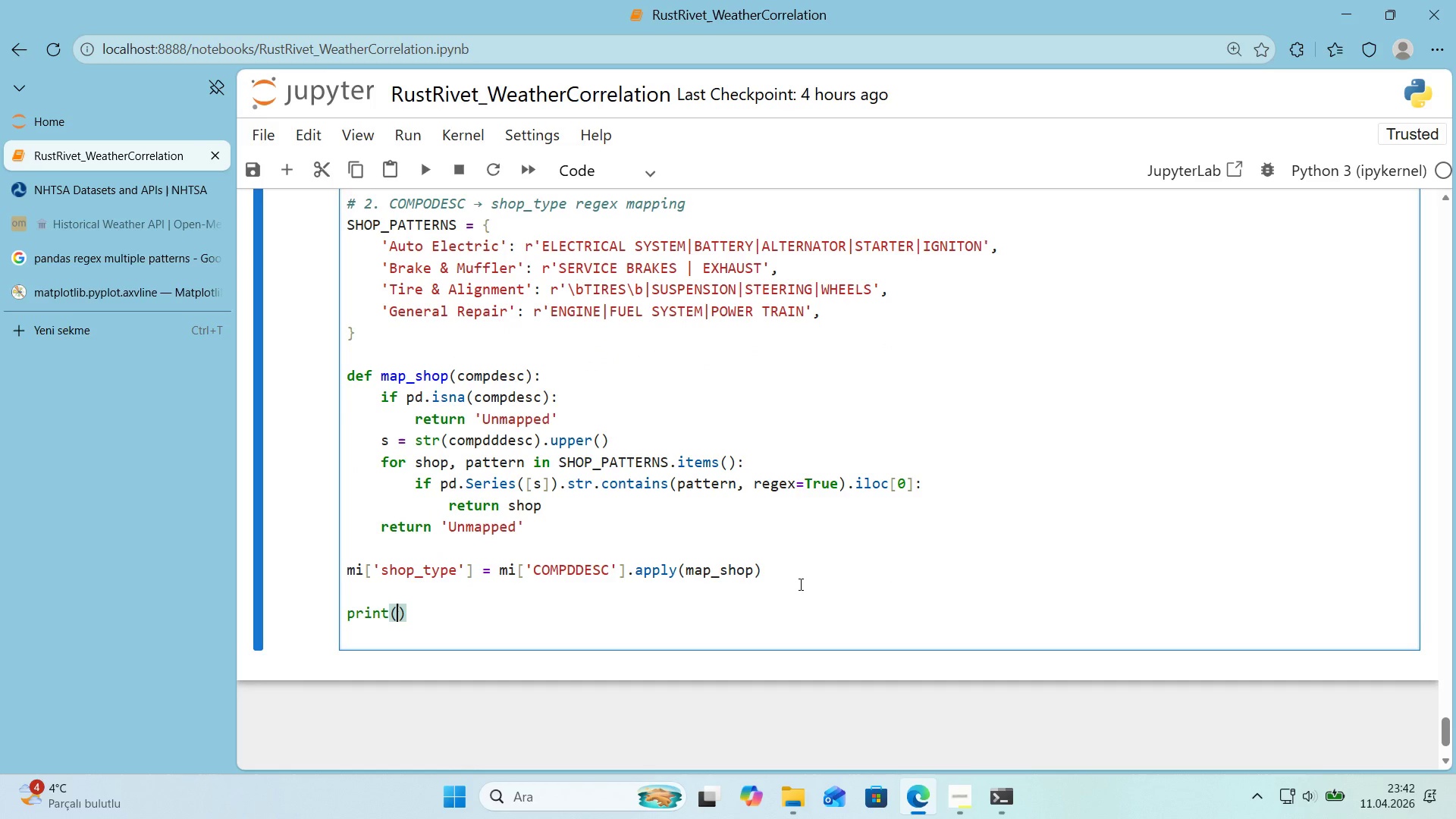 
 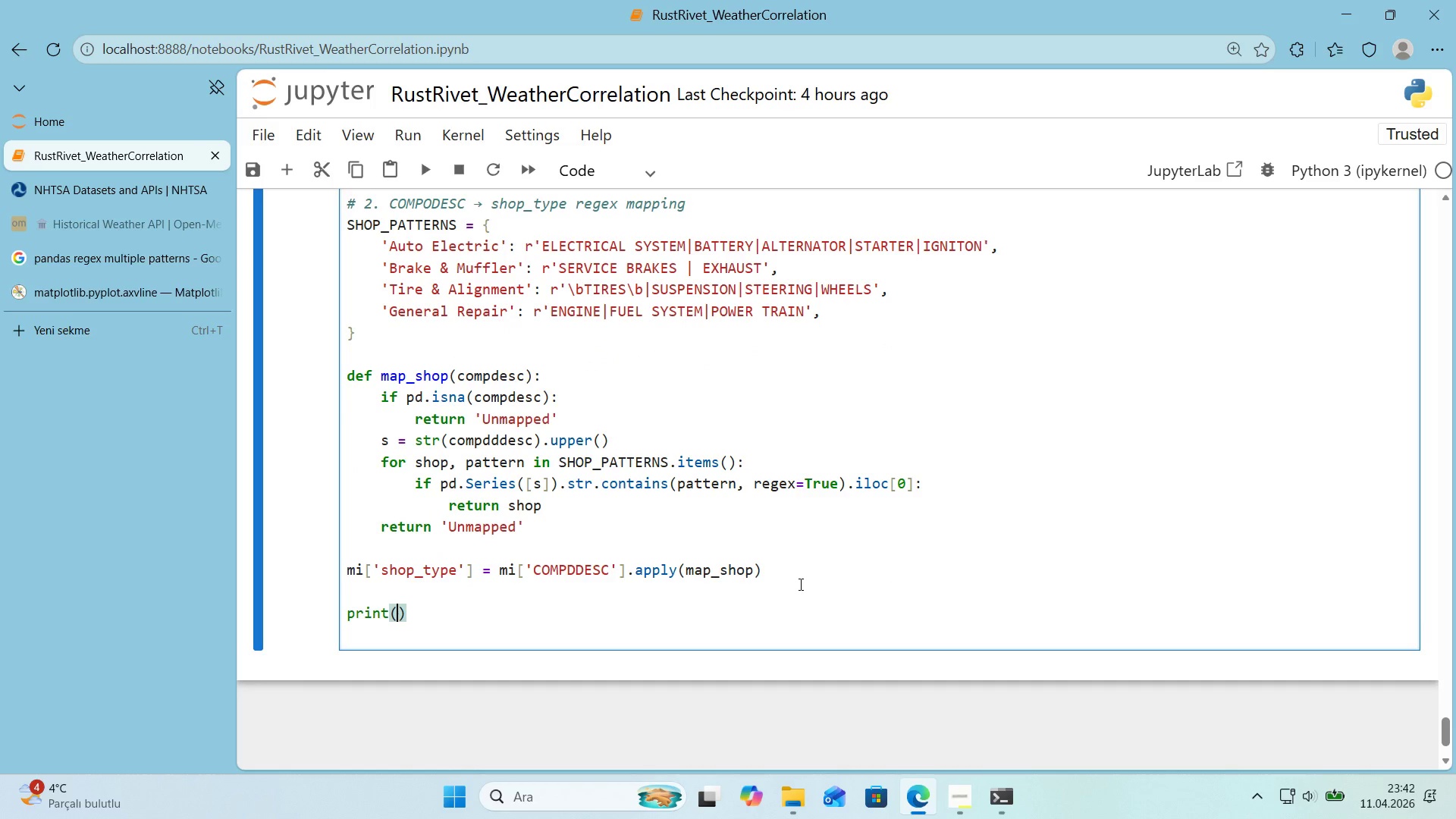 
key(ArrowLeft)
 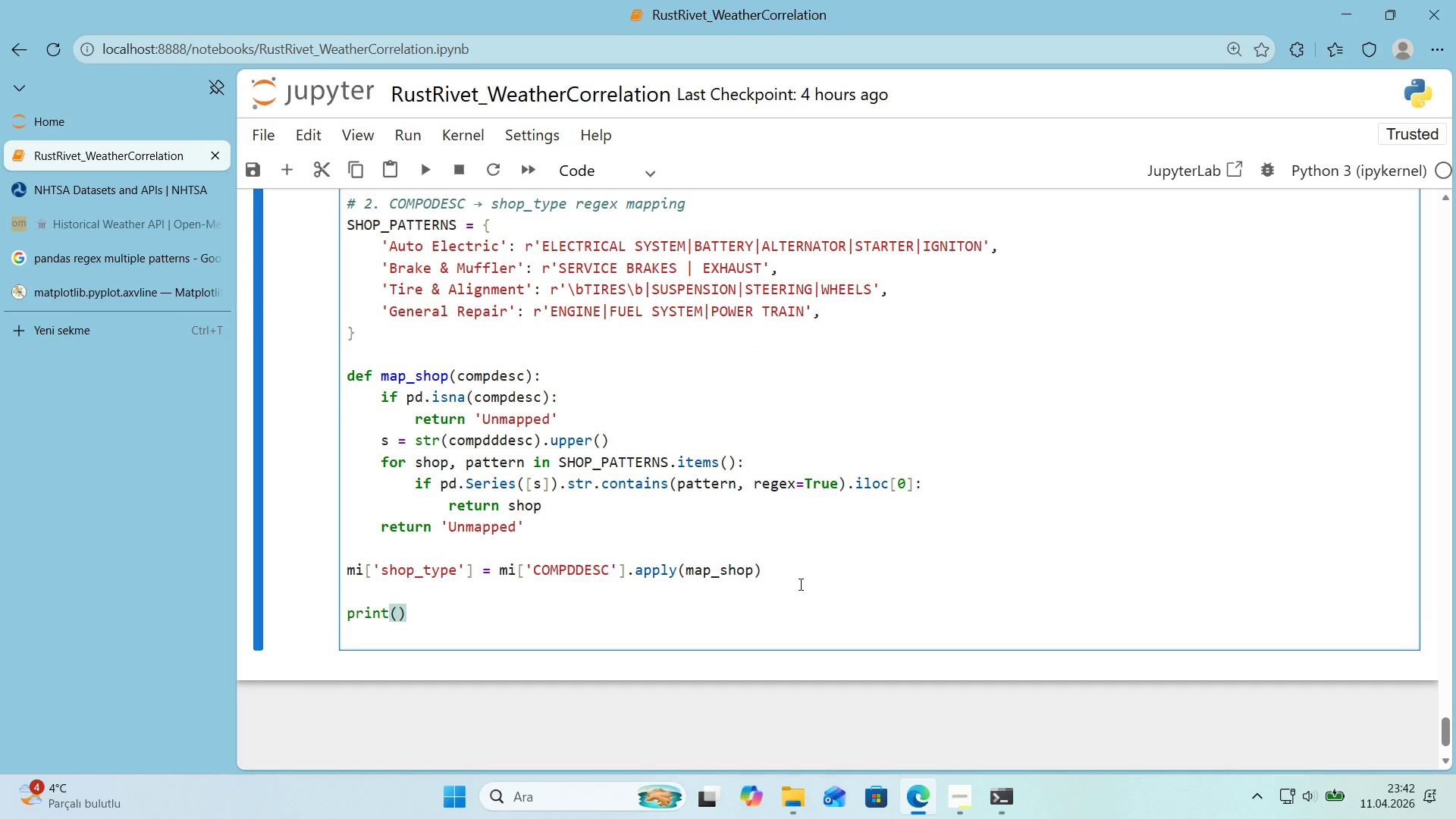 
type(@@)
 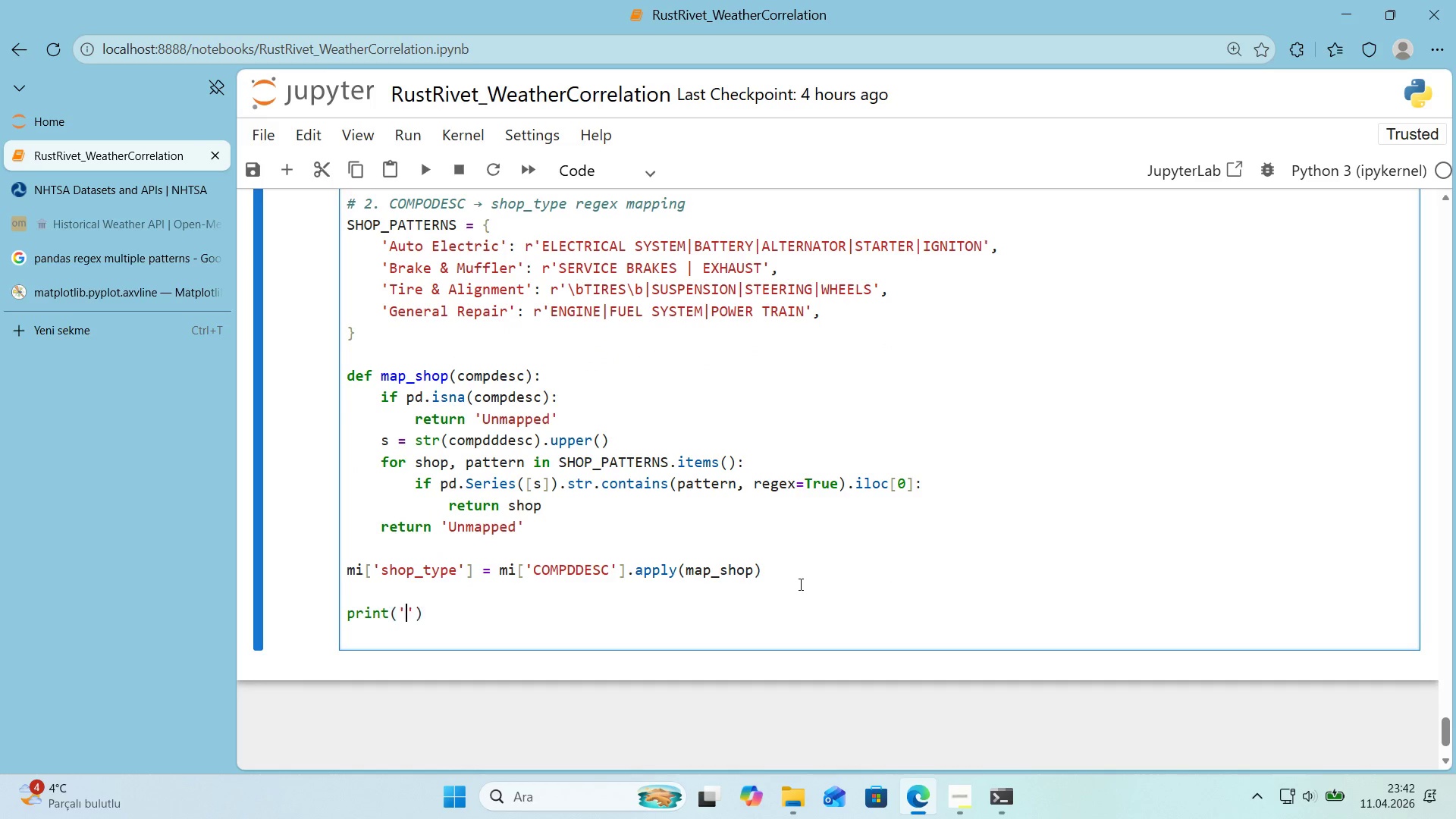 
key(ArrowLeft)
 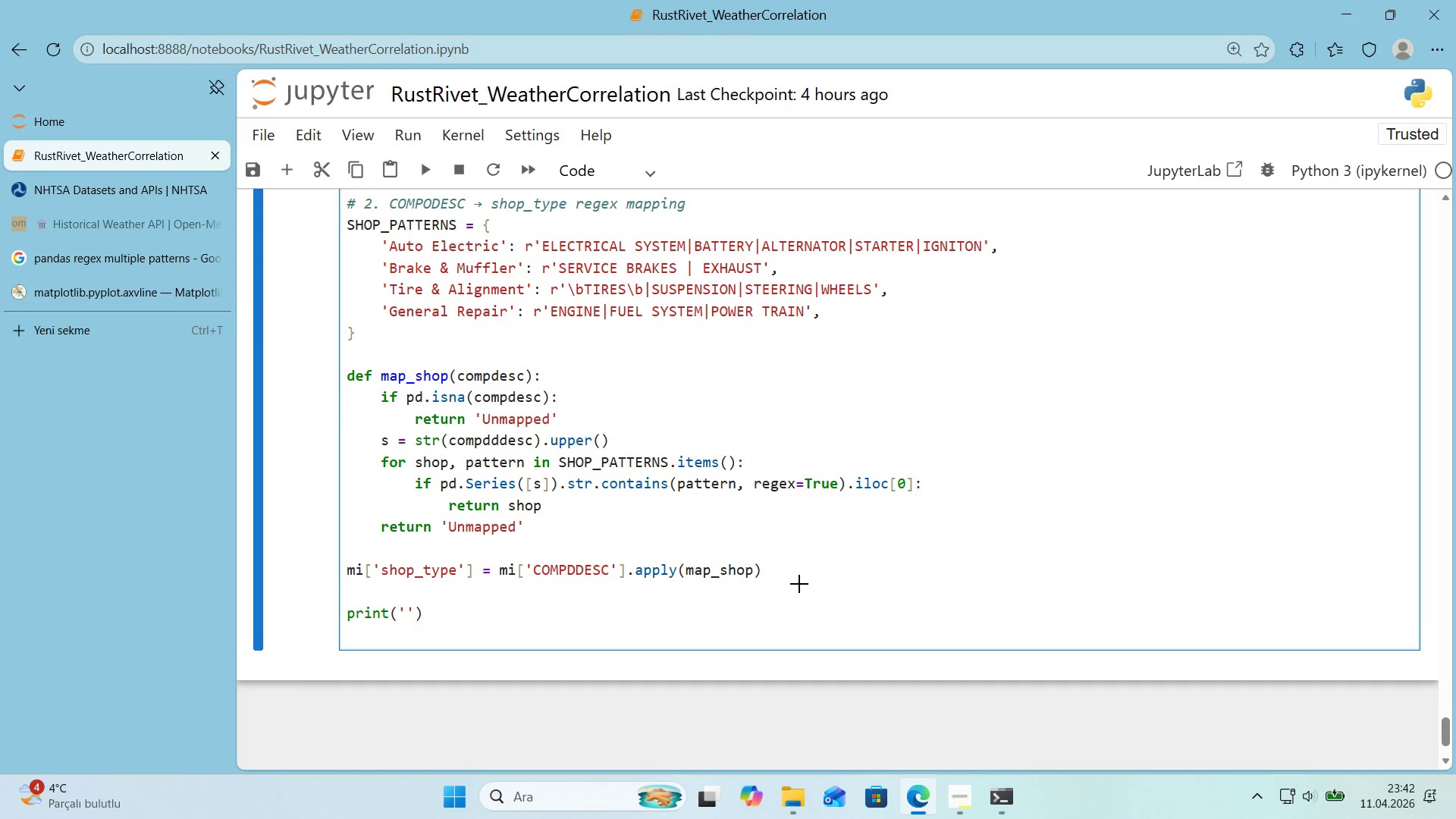 
key(Alt+Control+IntlYen)
 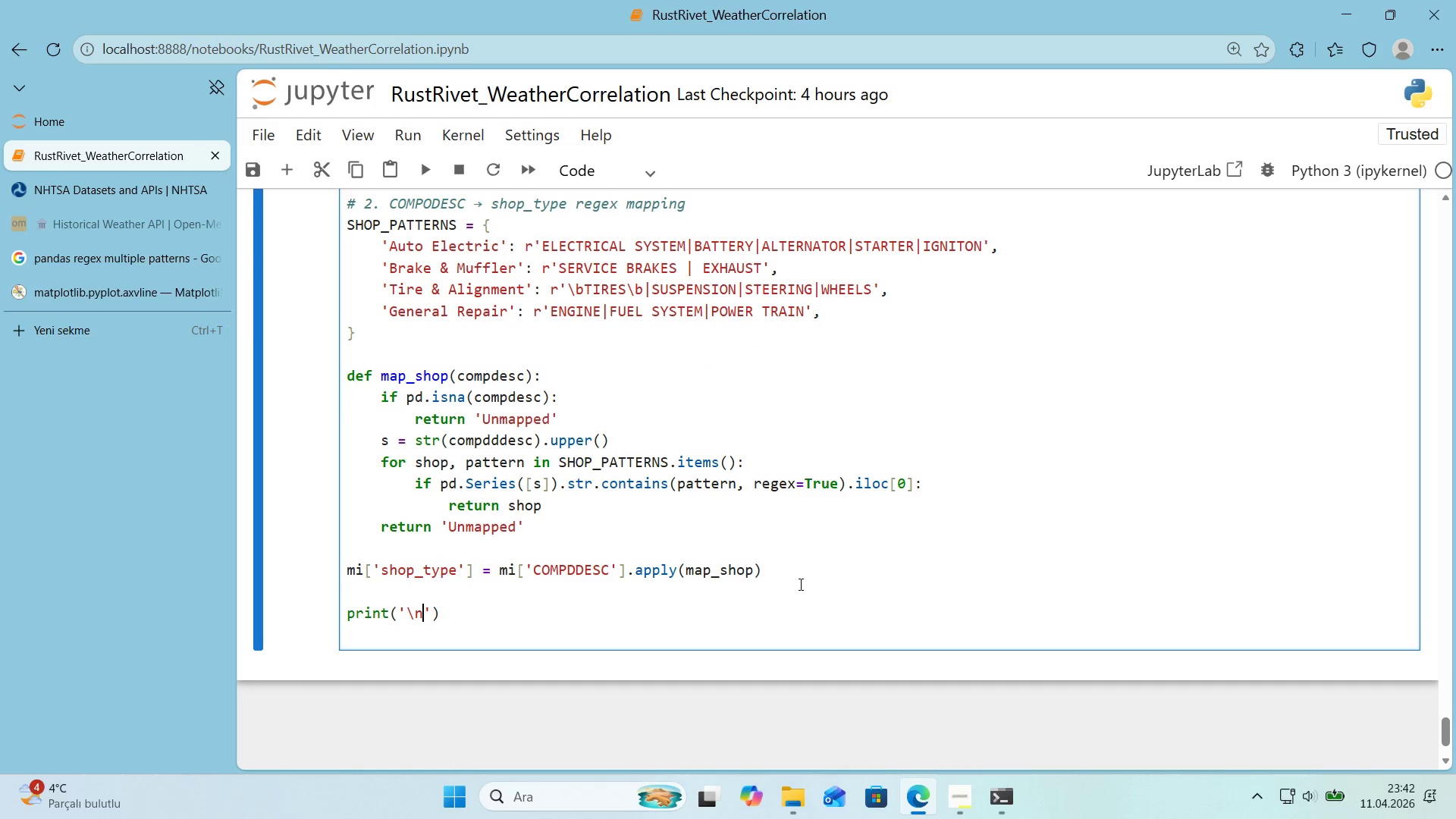 
type(nShop-type d'str'but'on before dropp'ng Unmapped>)
 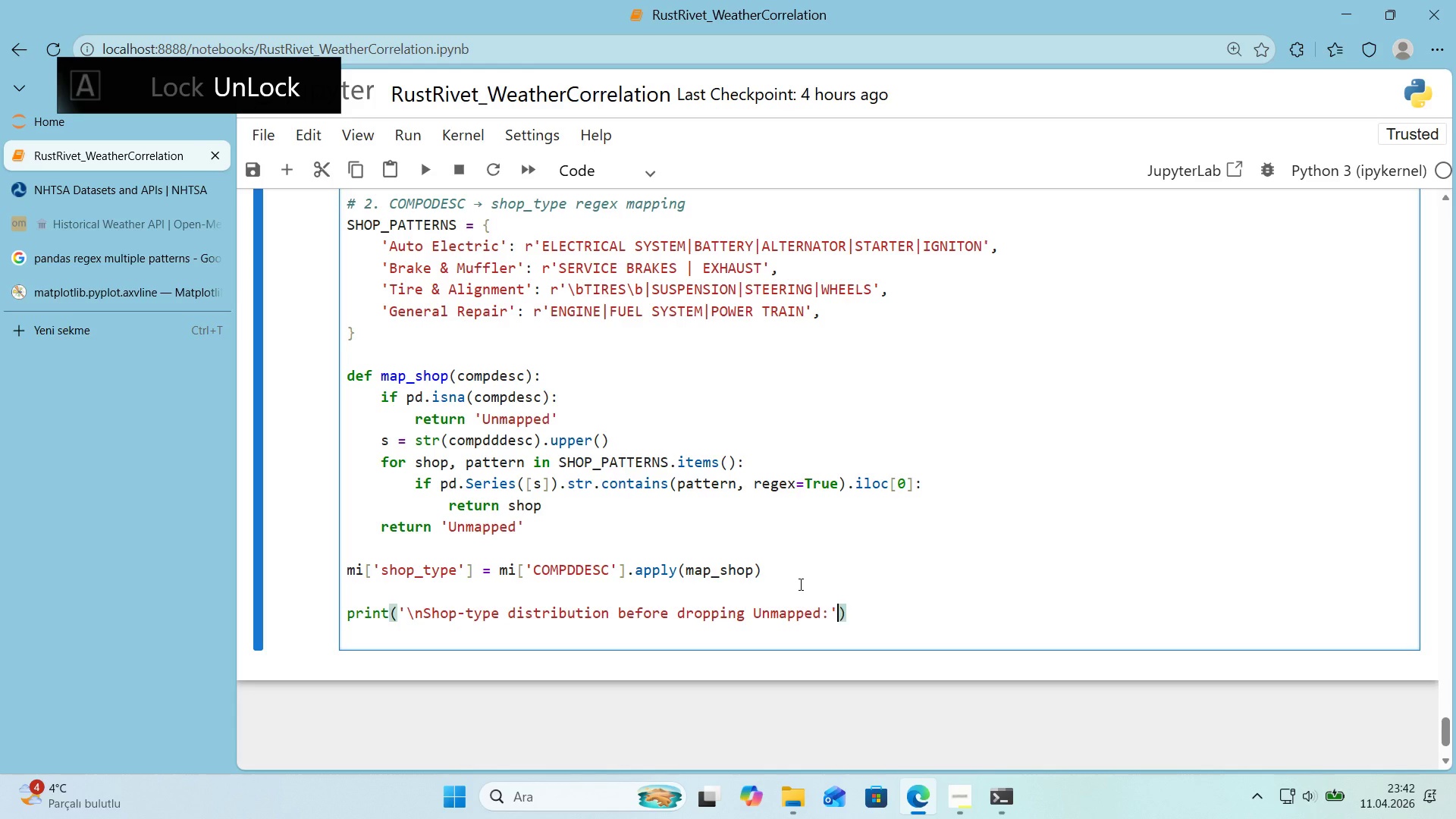 
key(ArrowRight)
 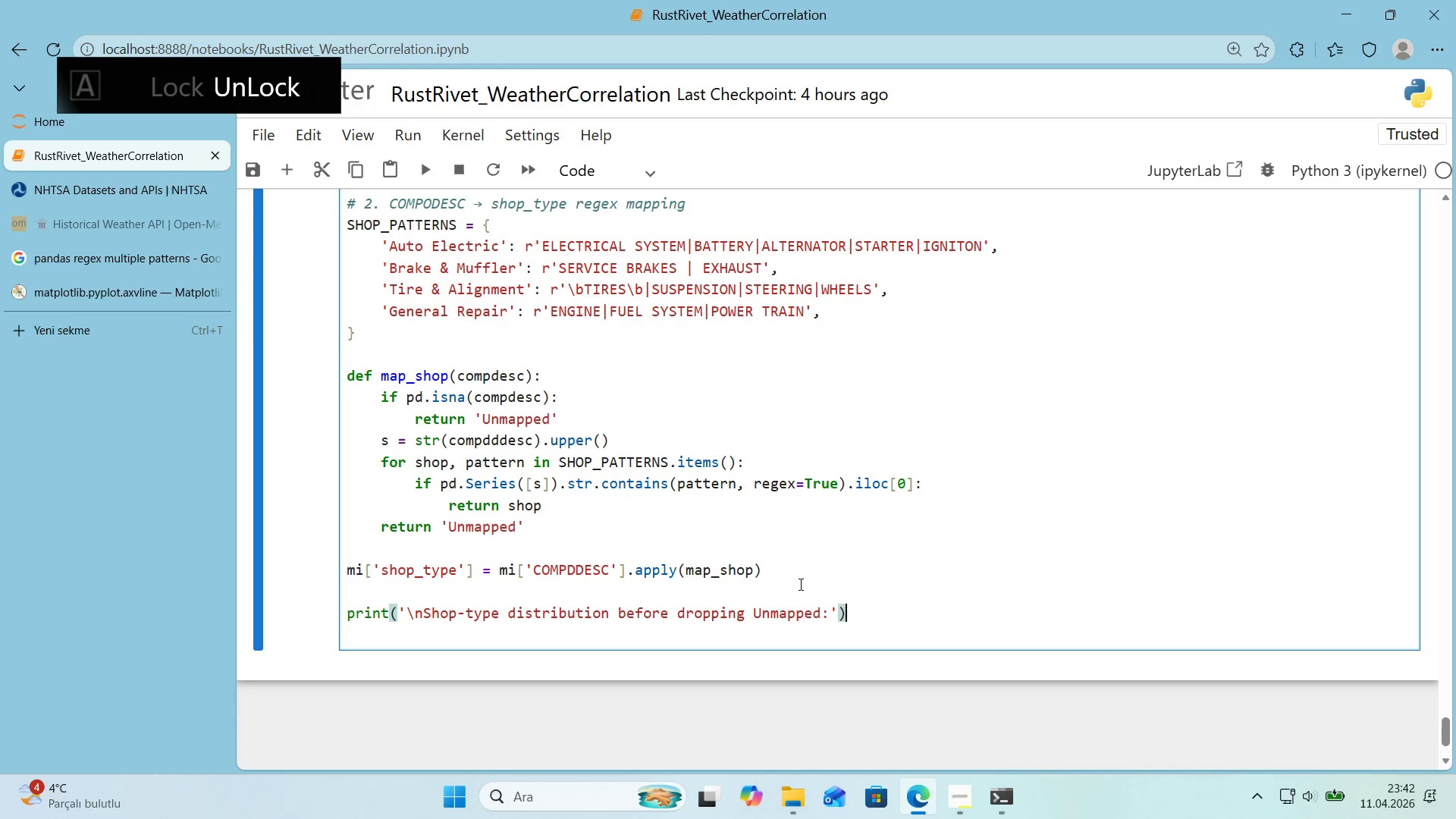 
key(ArrowRight)
 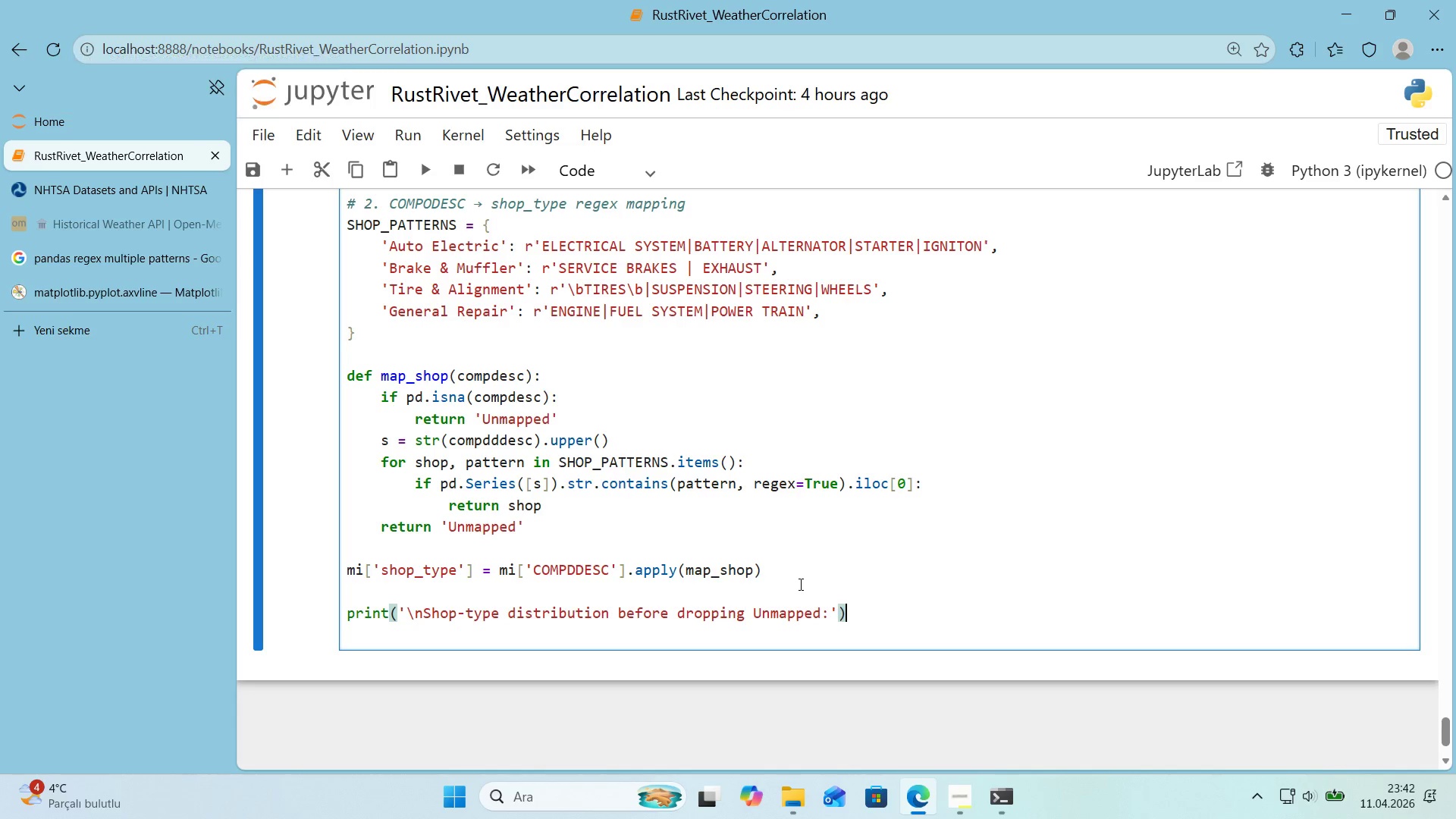 
key(ArrowDown)
 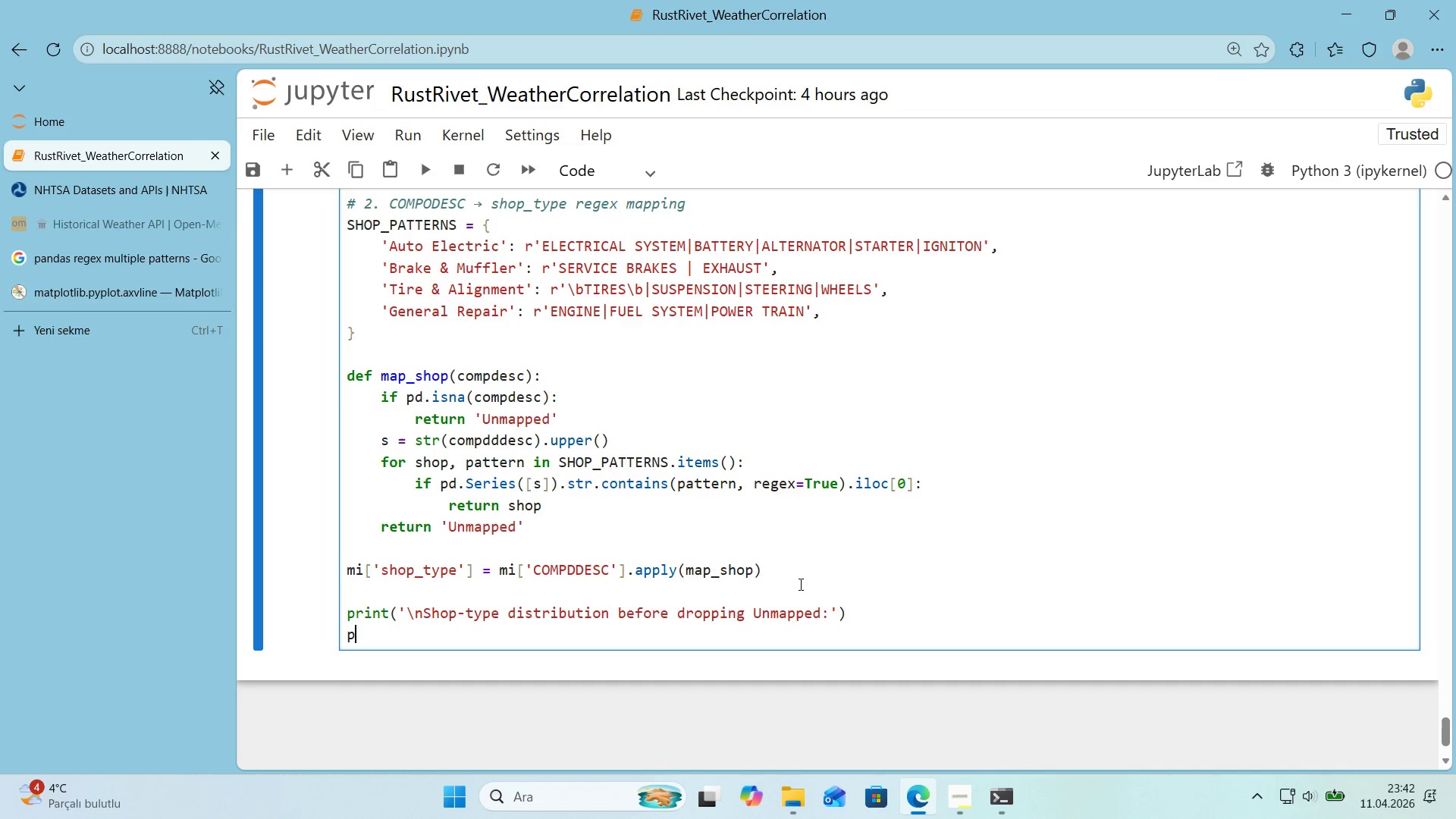 
type(pr'nt*()
 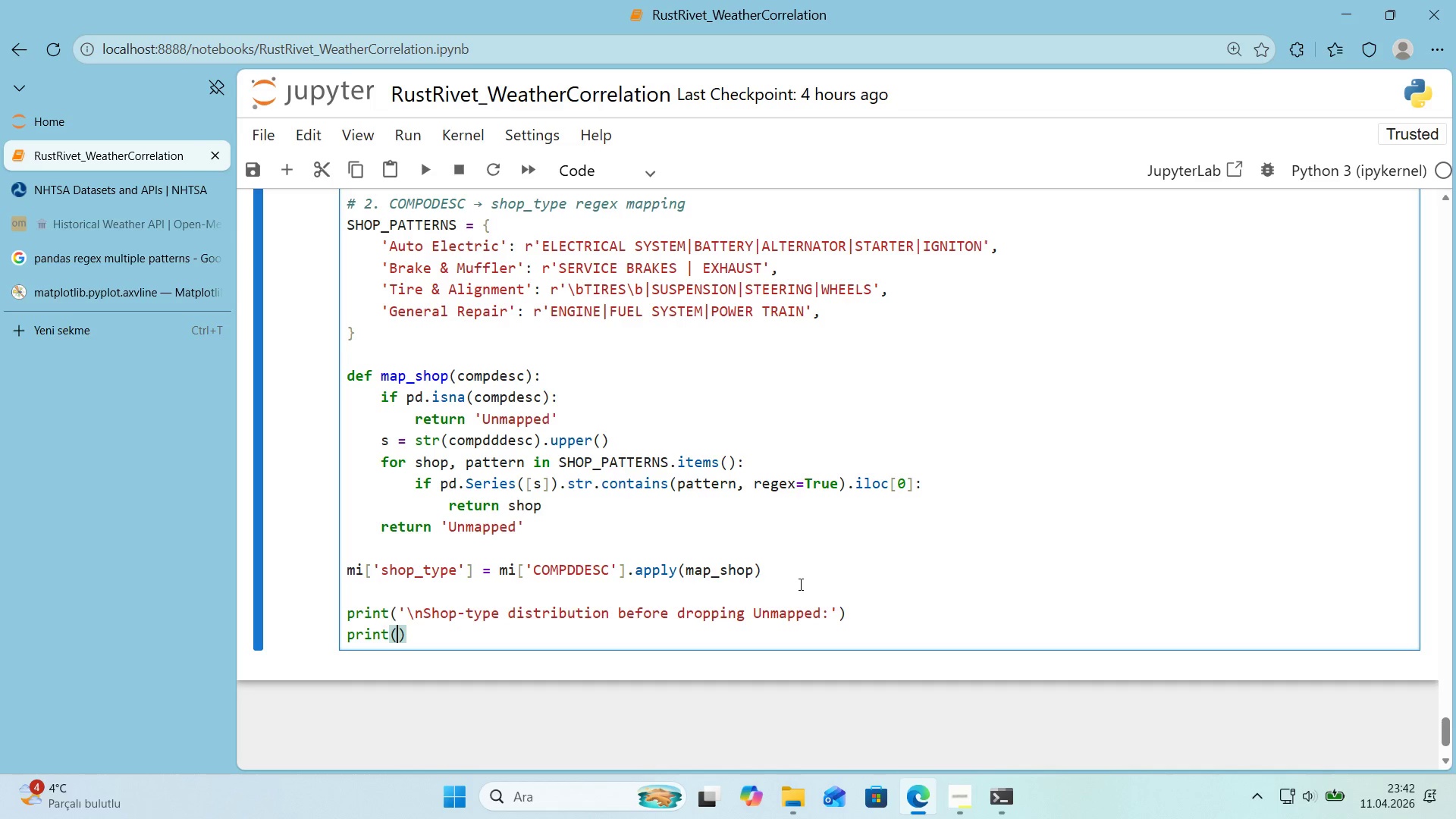 
 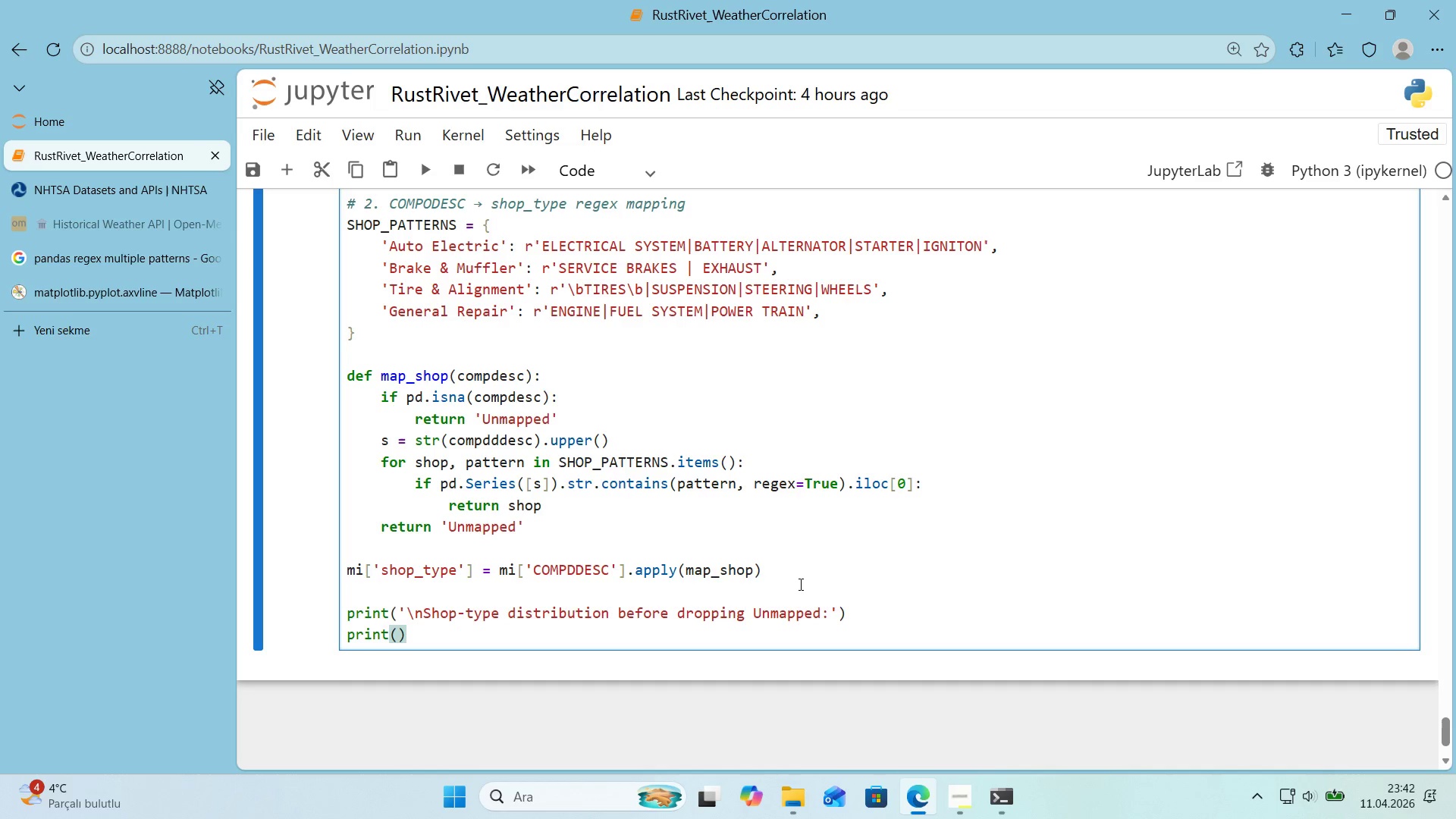 
key(ArrowLeft)
 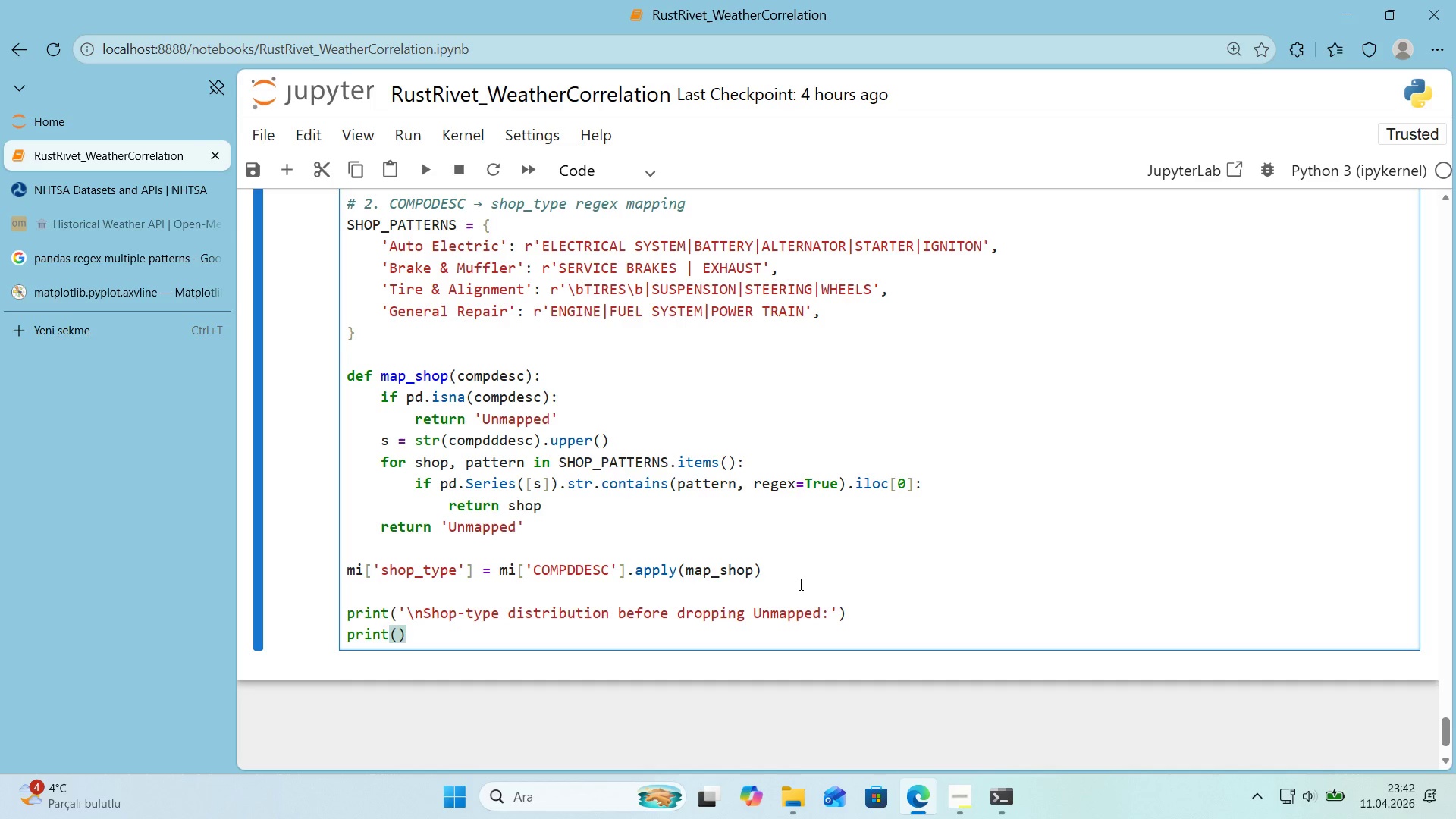 
key(M)
 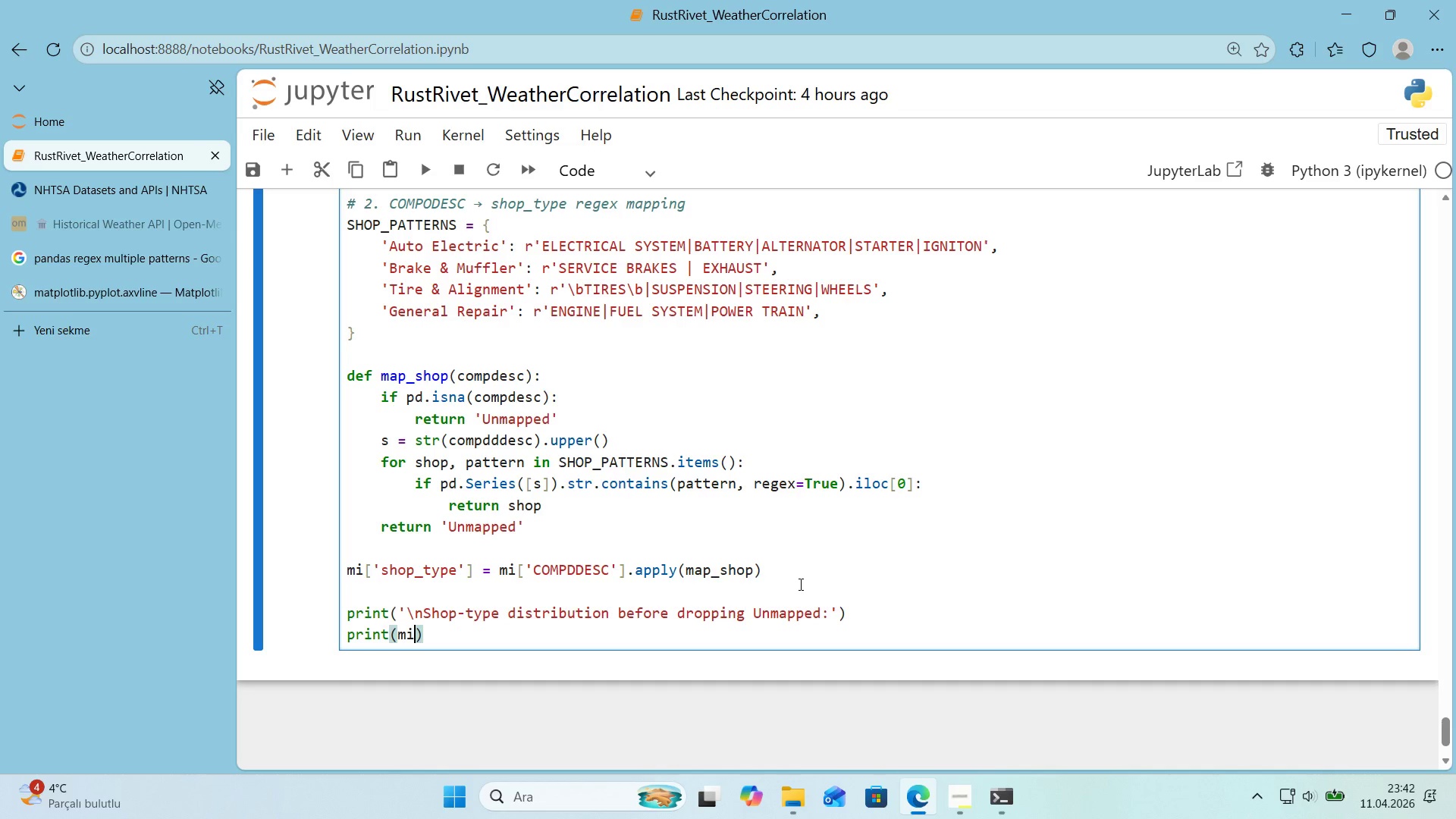 
key(Quote)
 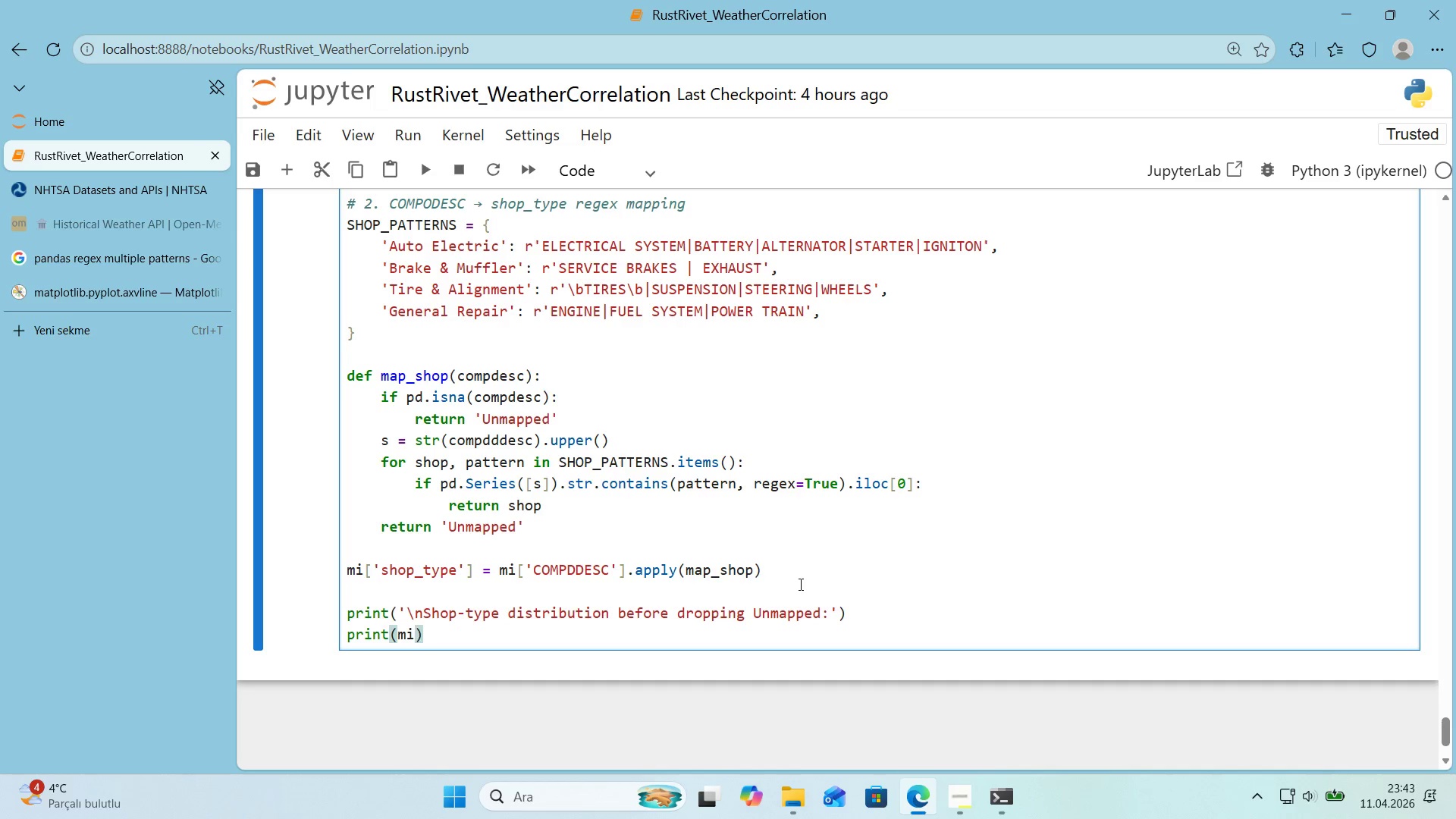 
key(Alt+Control+8)
 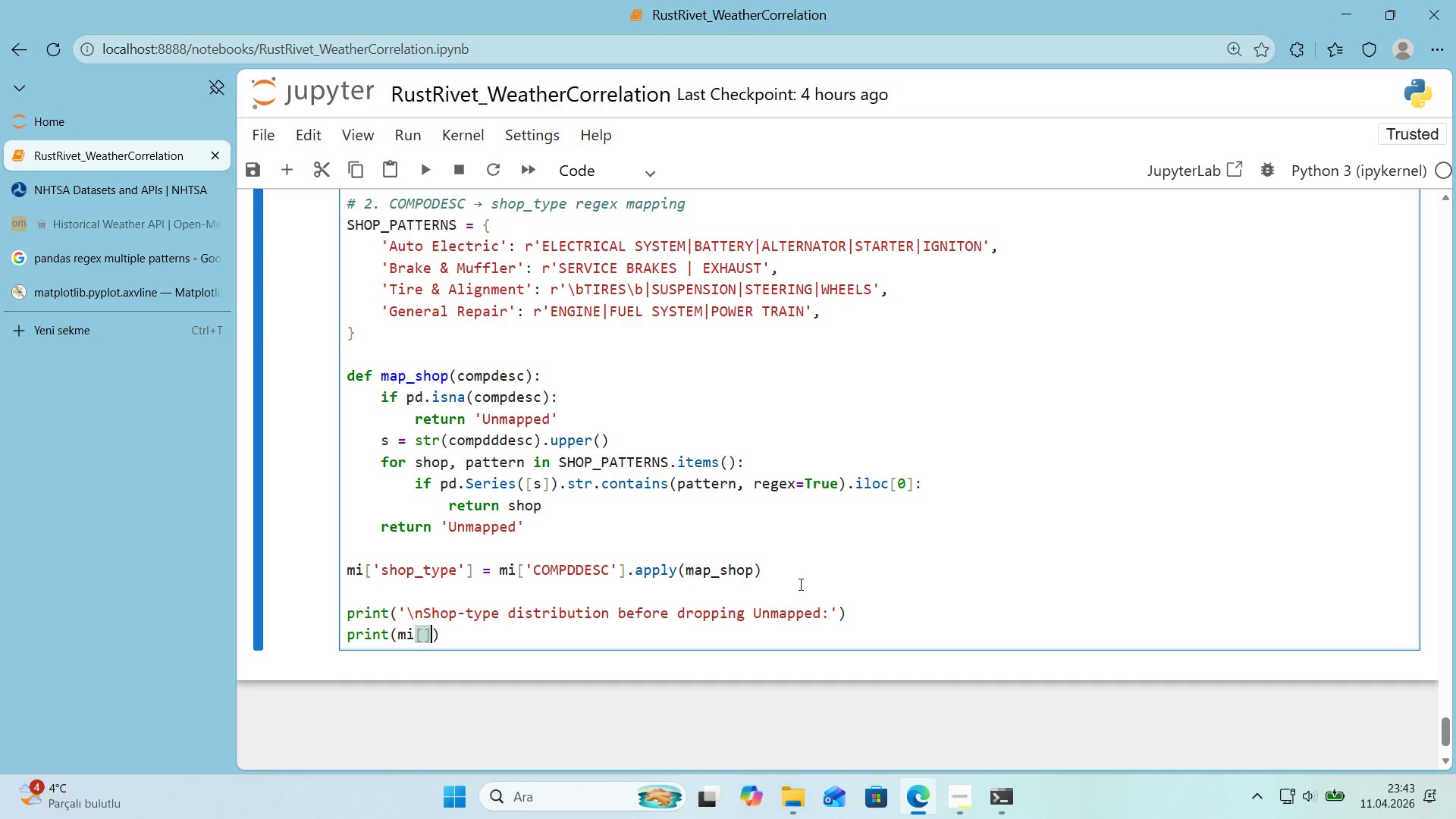 
key(Alt+Control+9)
 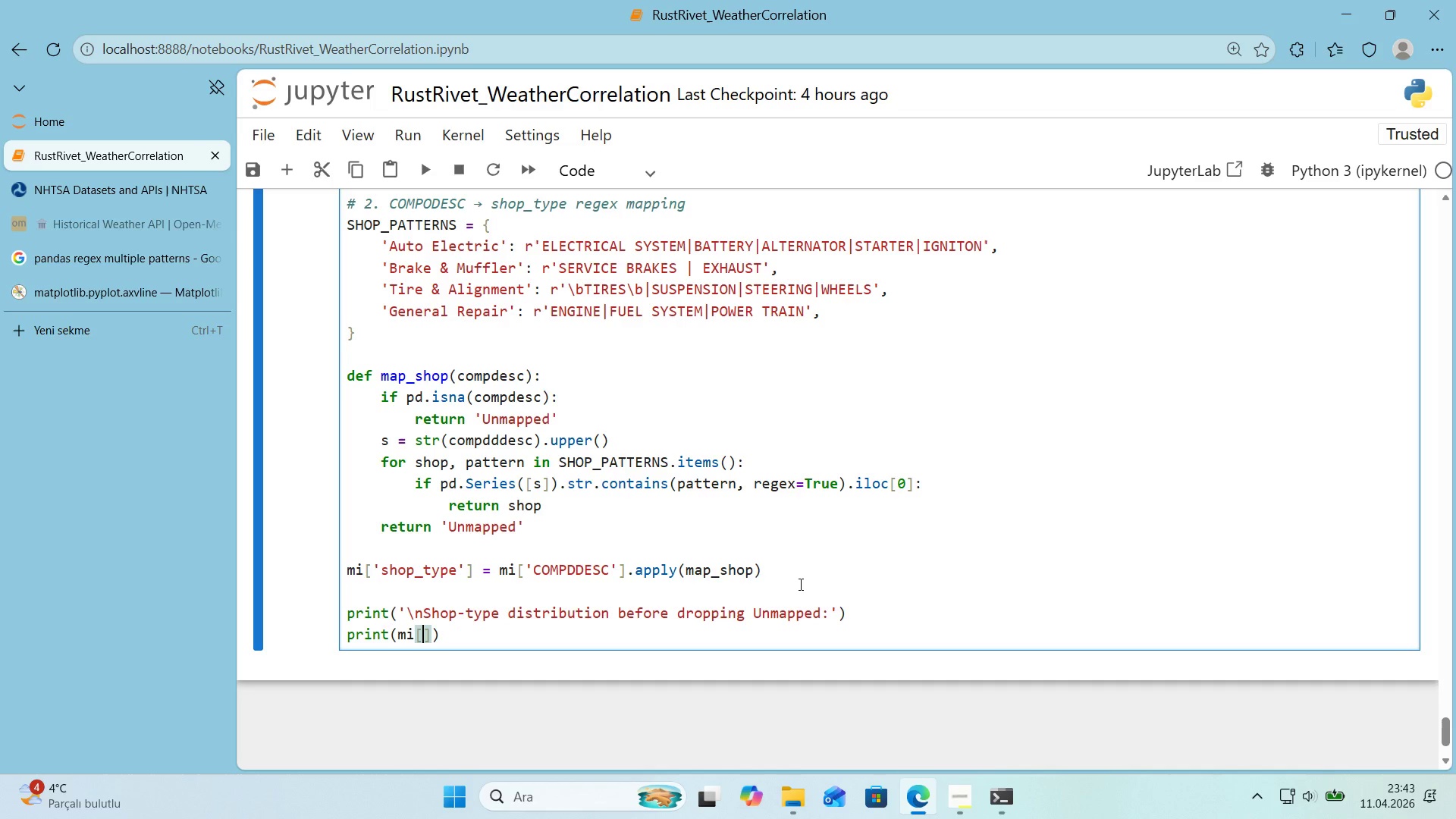 
key(ArrowLeft)
 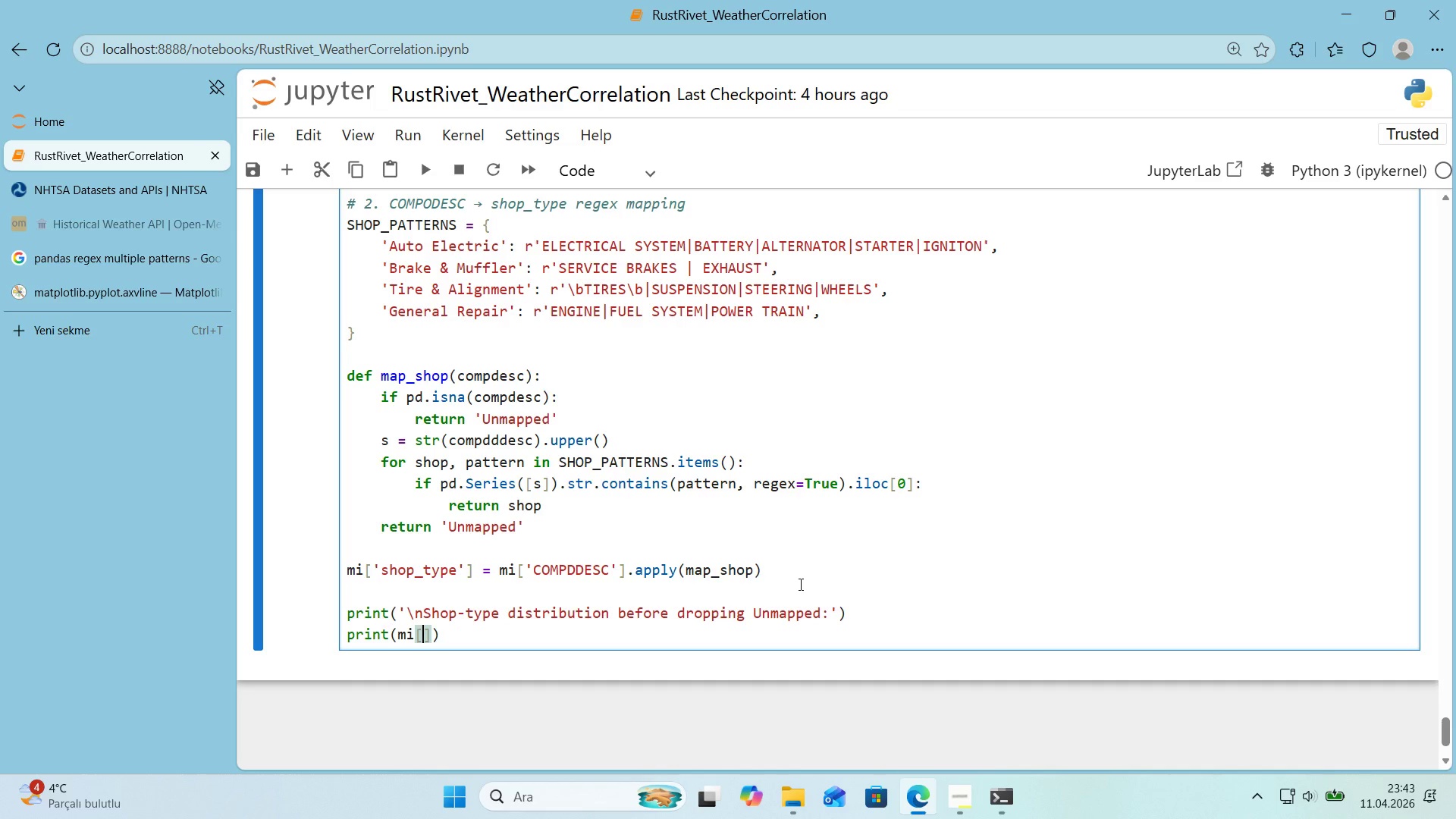 
type(@@)
 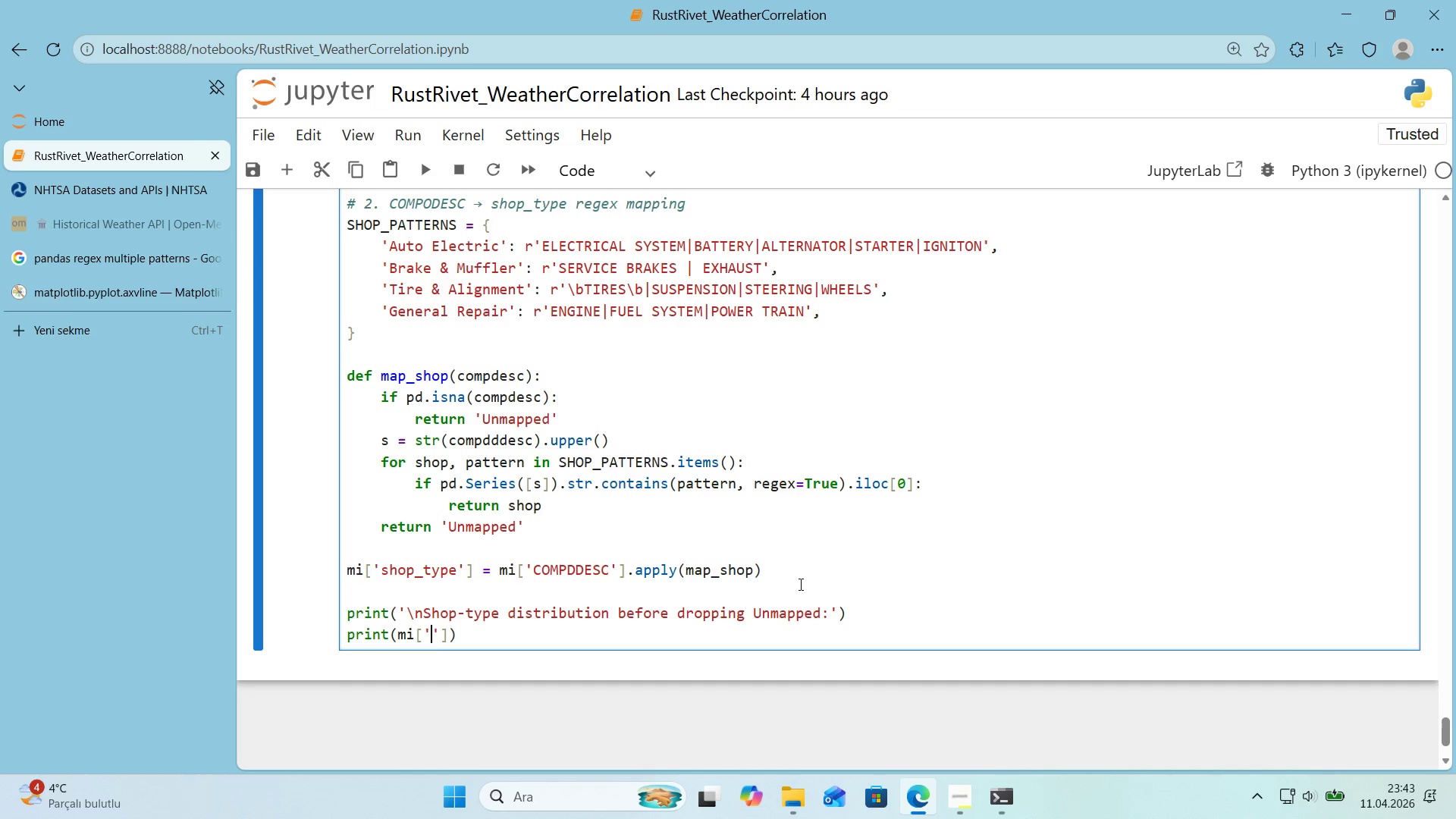 
key(ArrowLeft)
 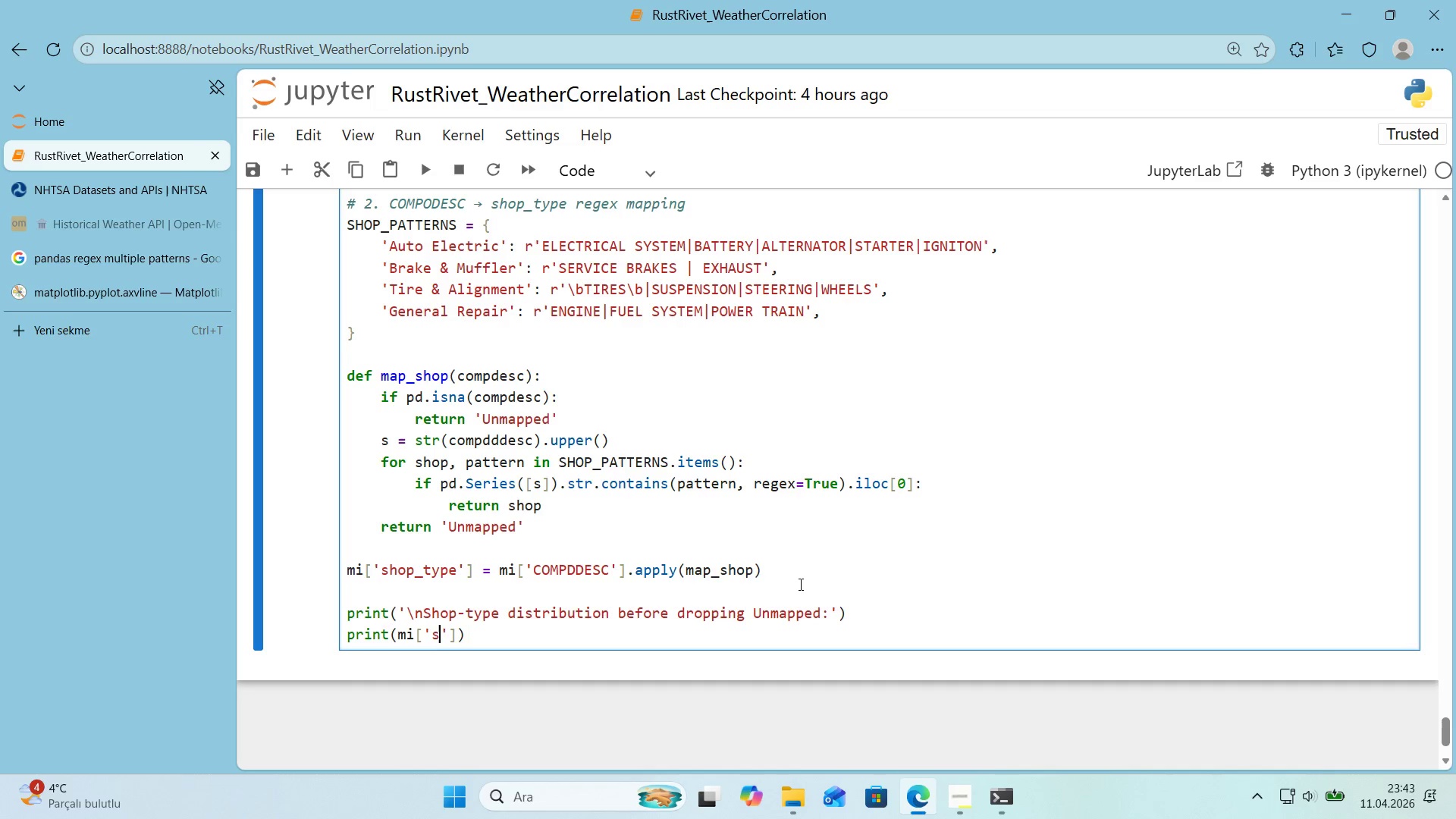 
type(shop_type)
 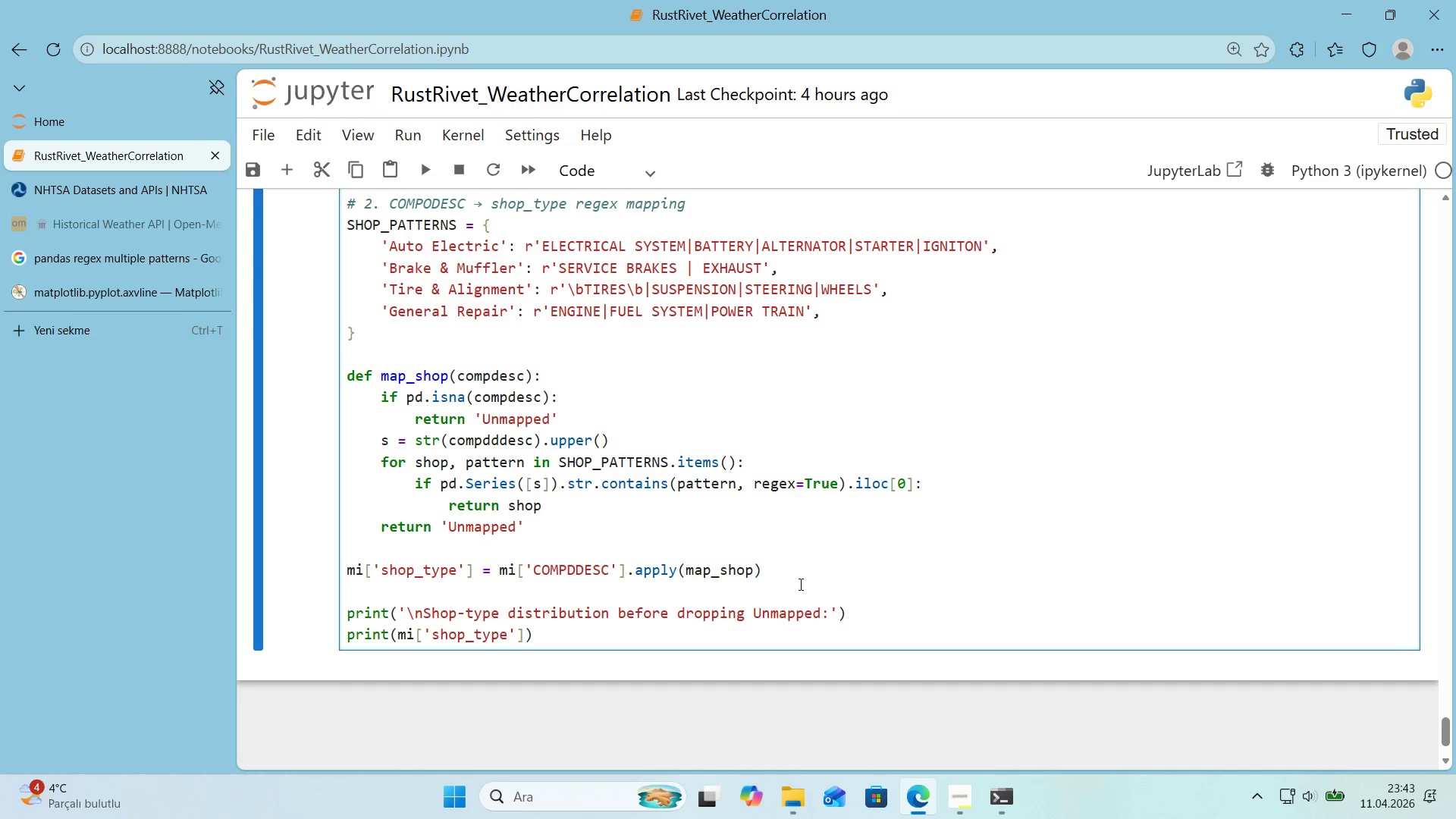 
key(ArrowRight)
 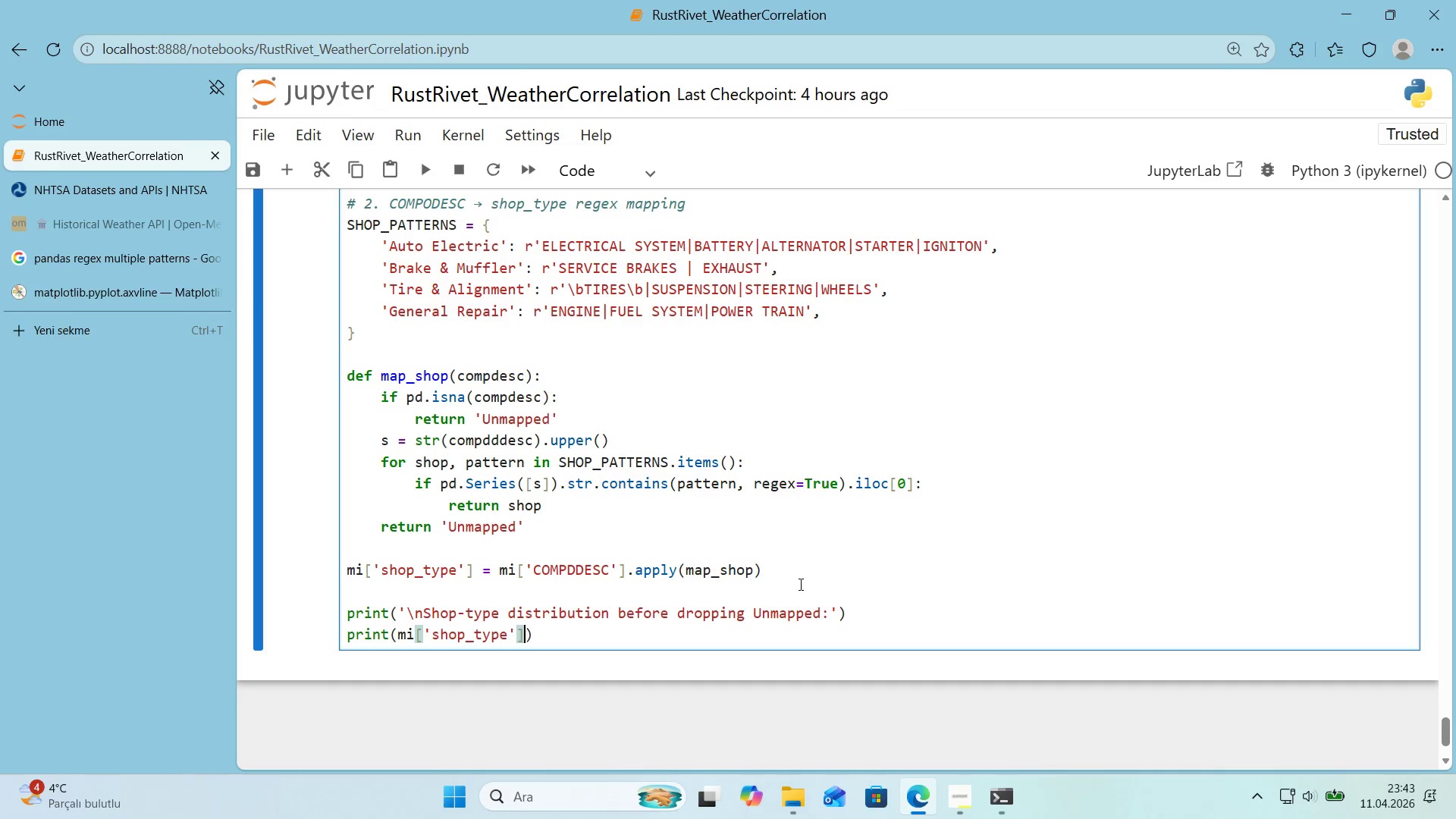 
key(ArrowRight)
 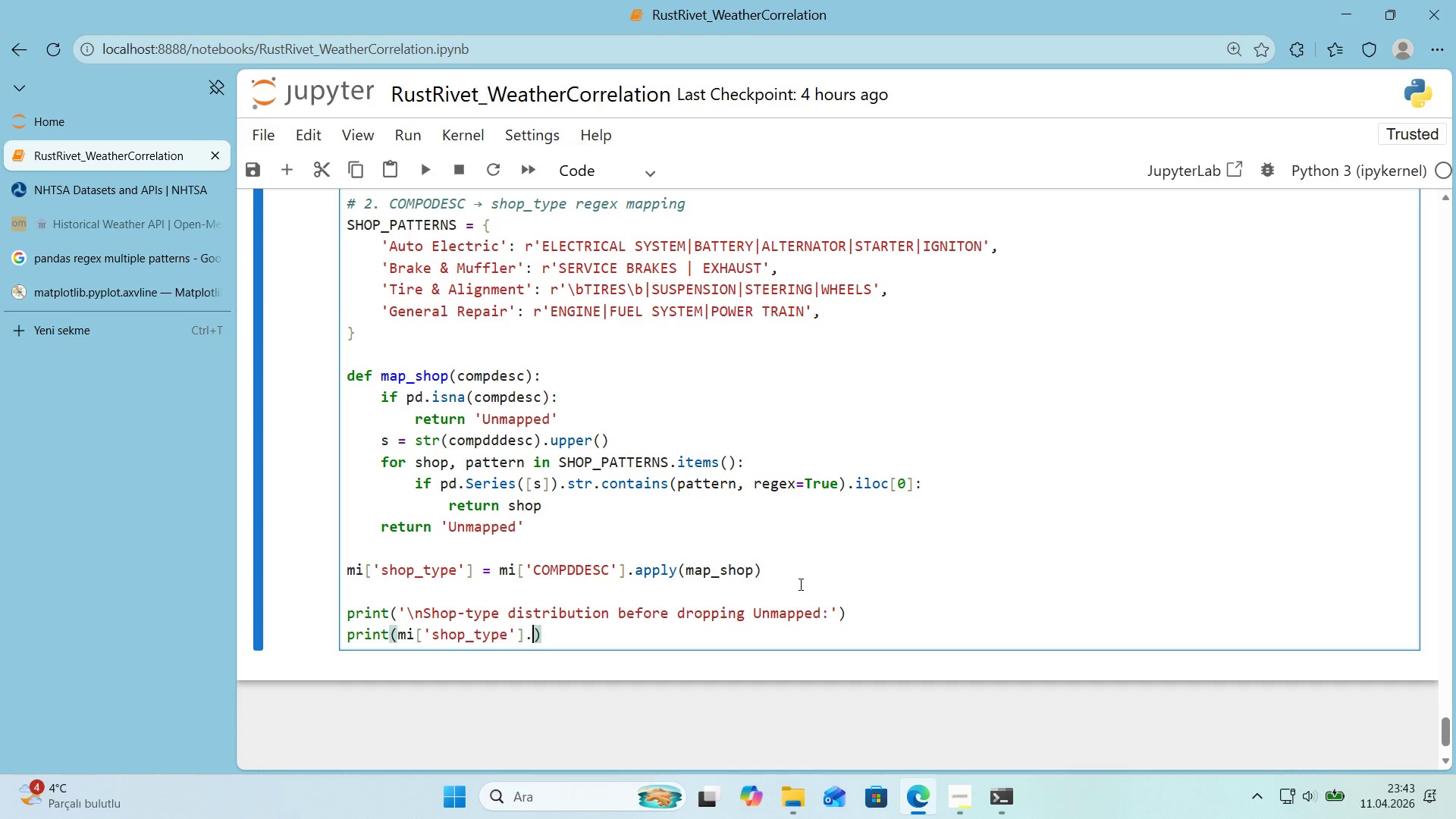 
type(.value_counts*()
 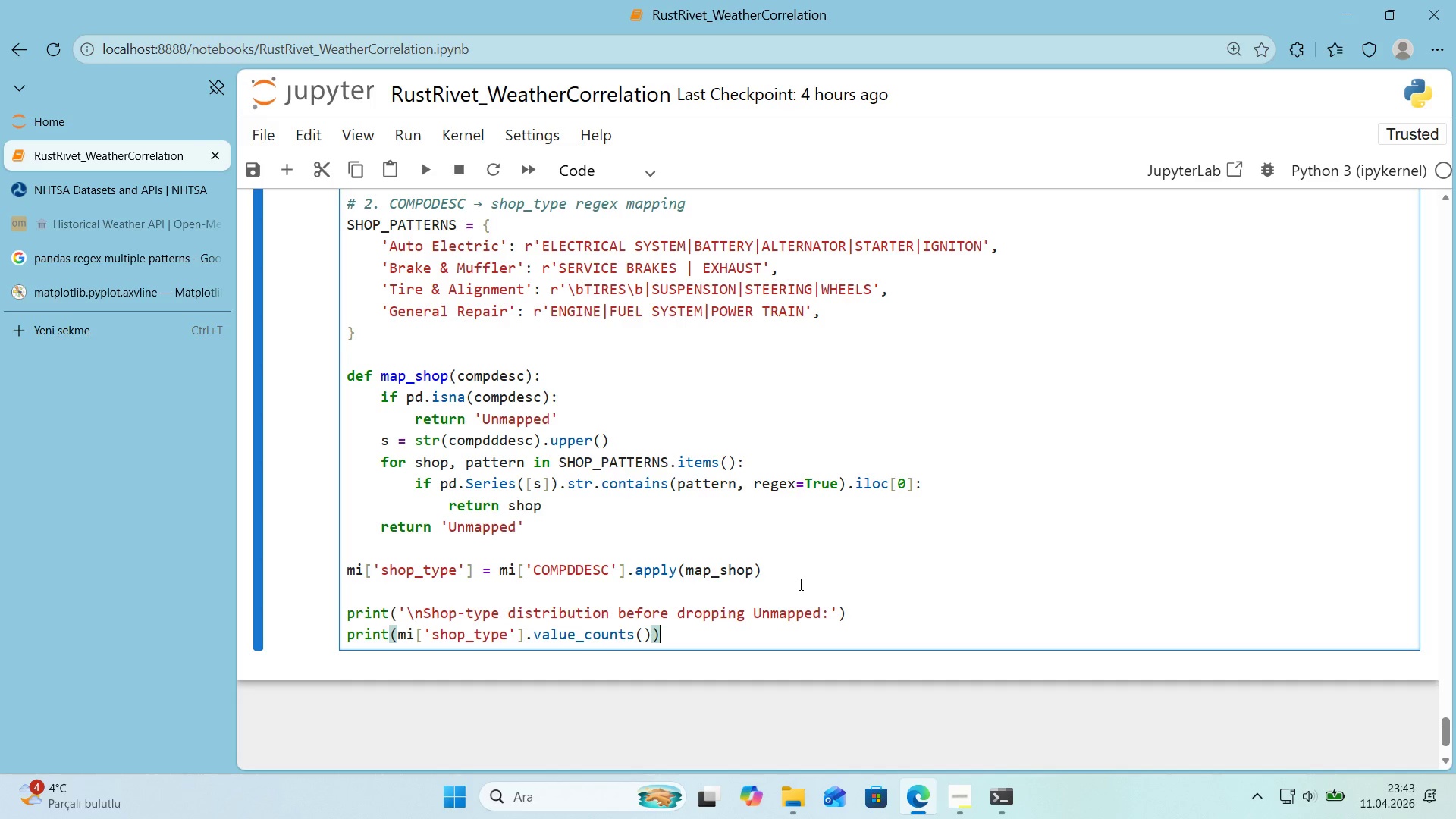 
 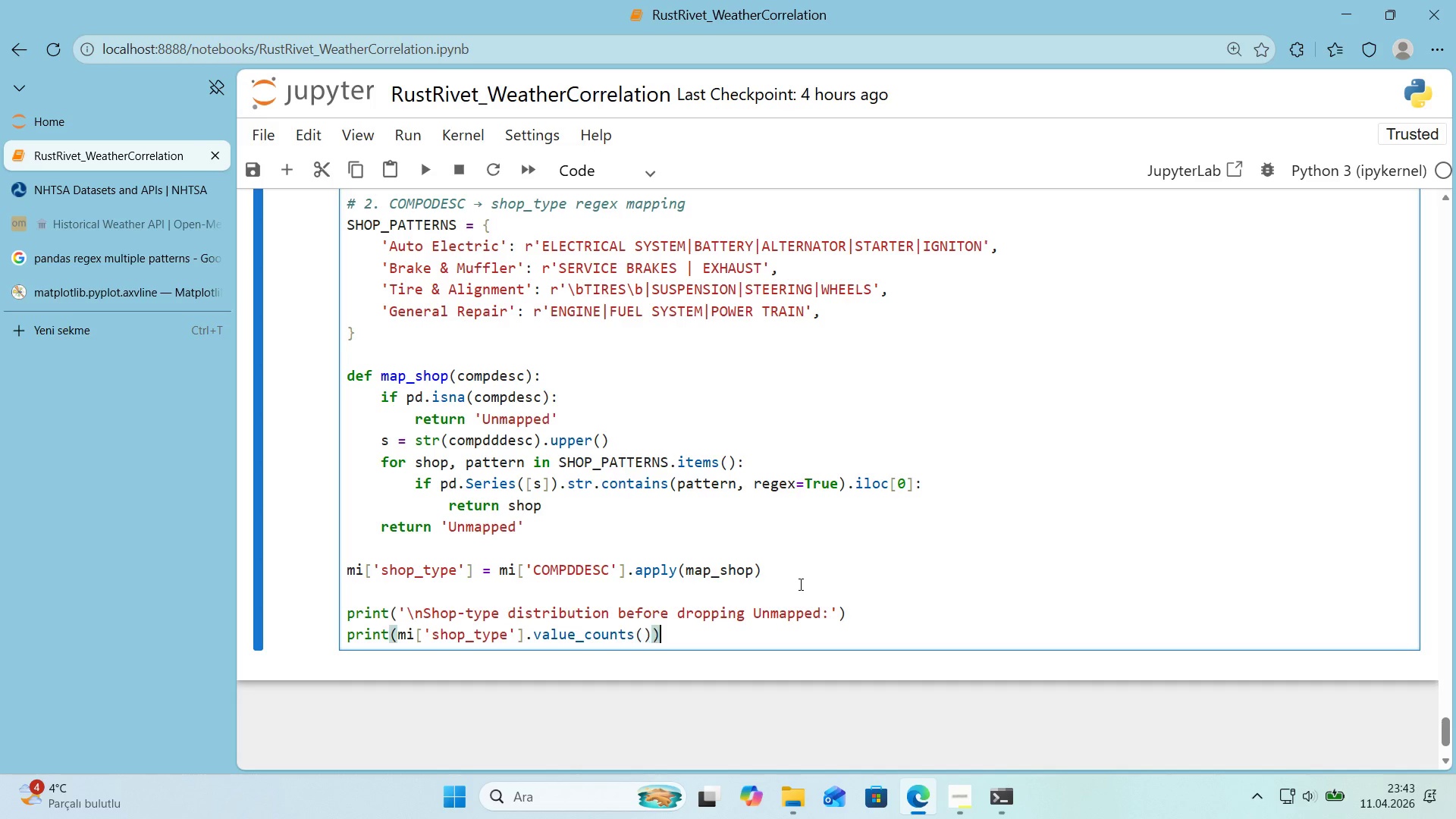 
key(ArrowRight)
 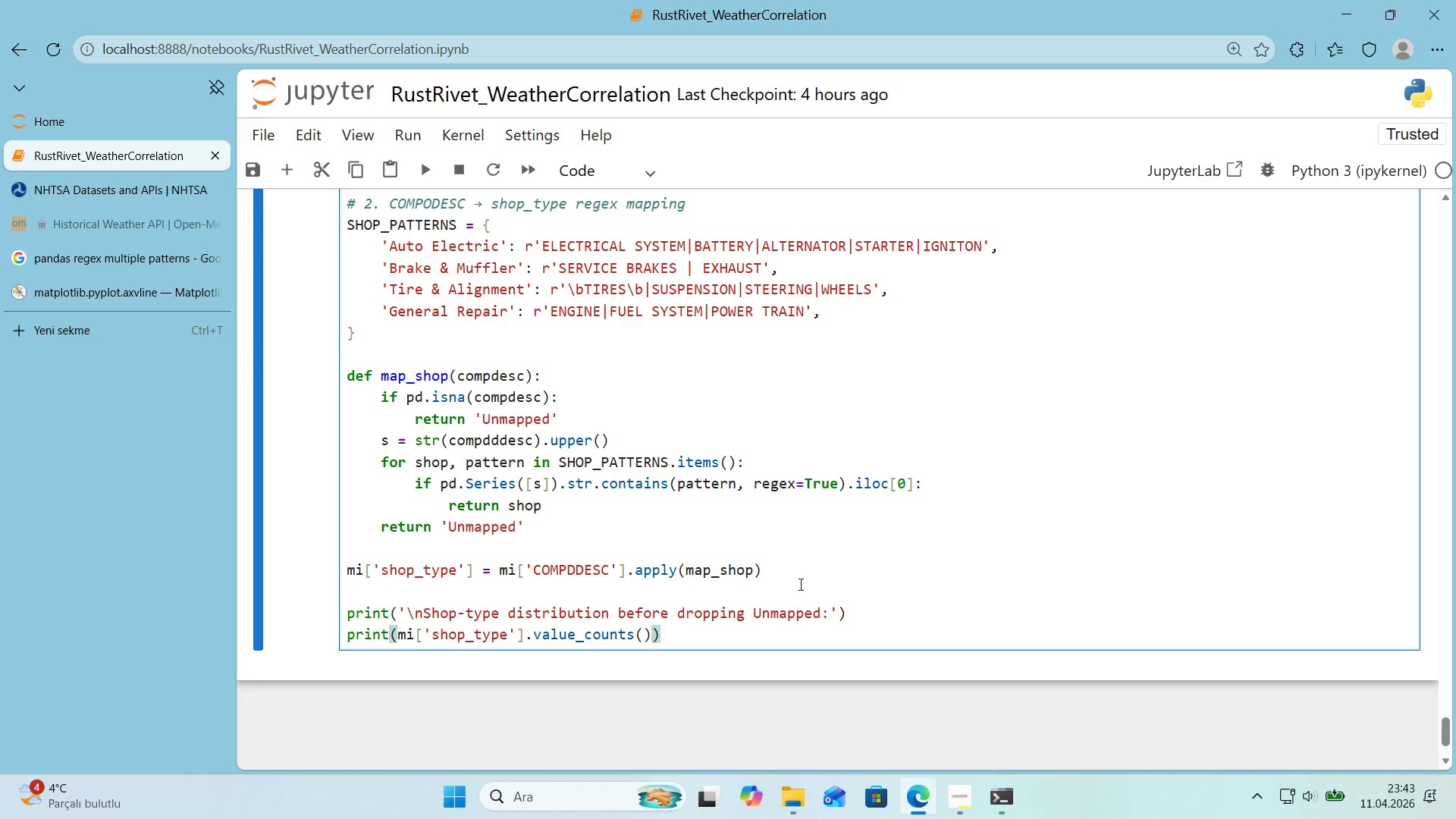 
key(Enter)
 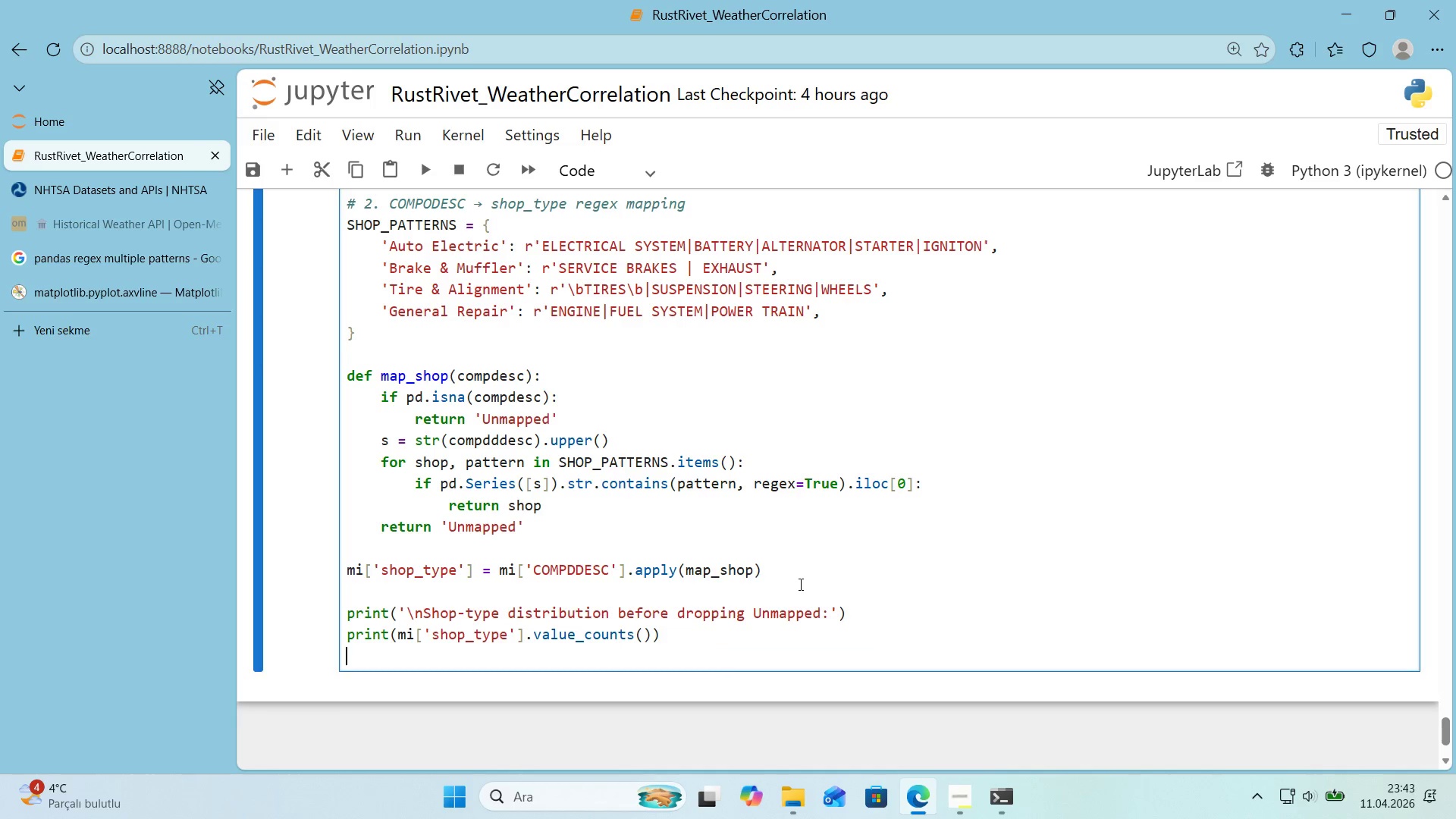 
key(Enter)
 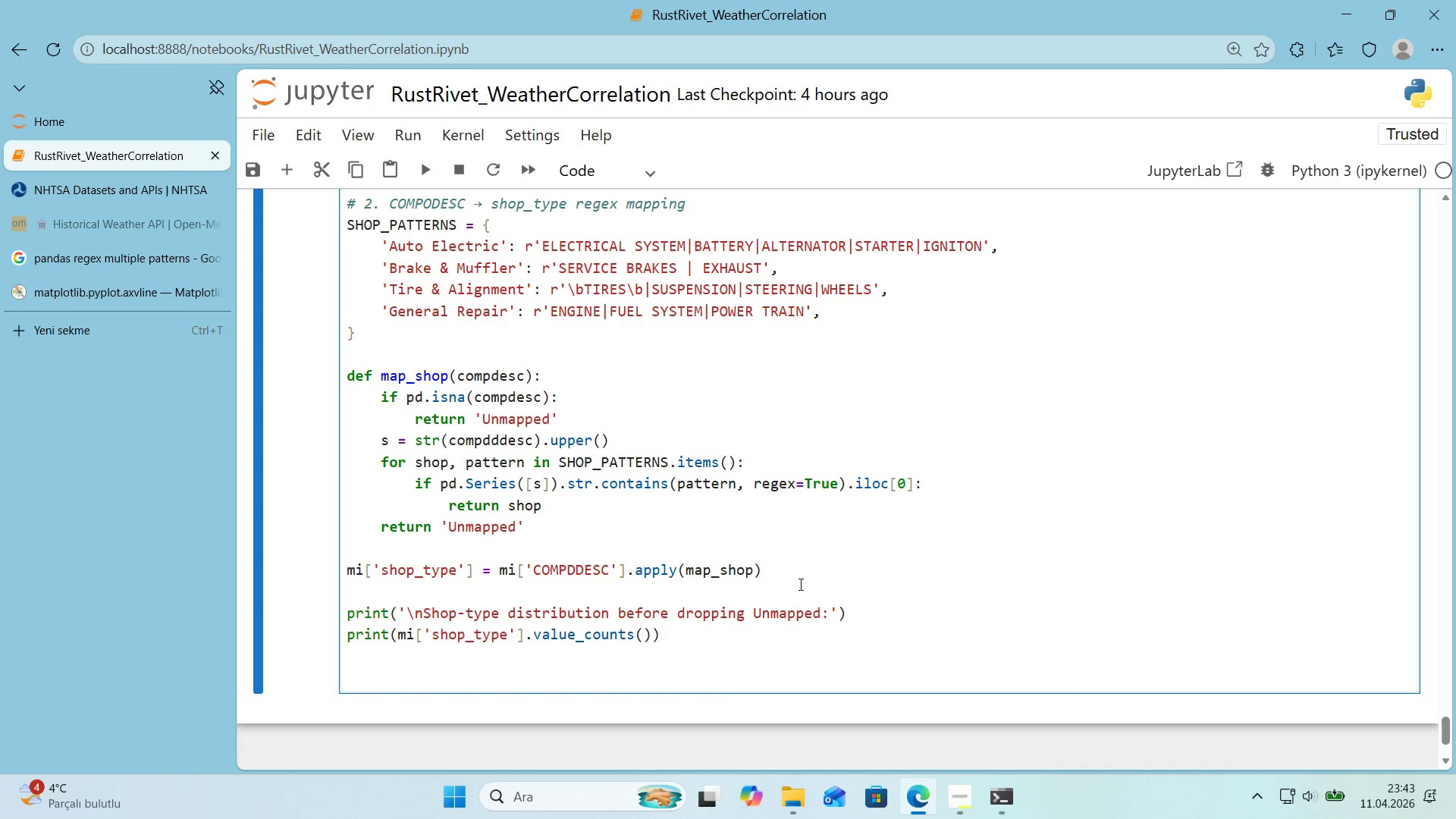 
key(Alt+Control+3)
 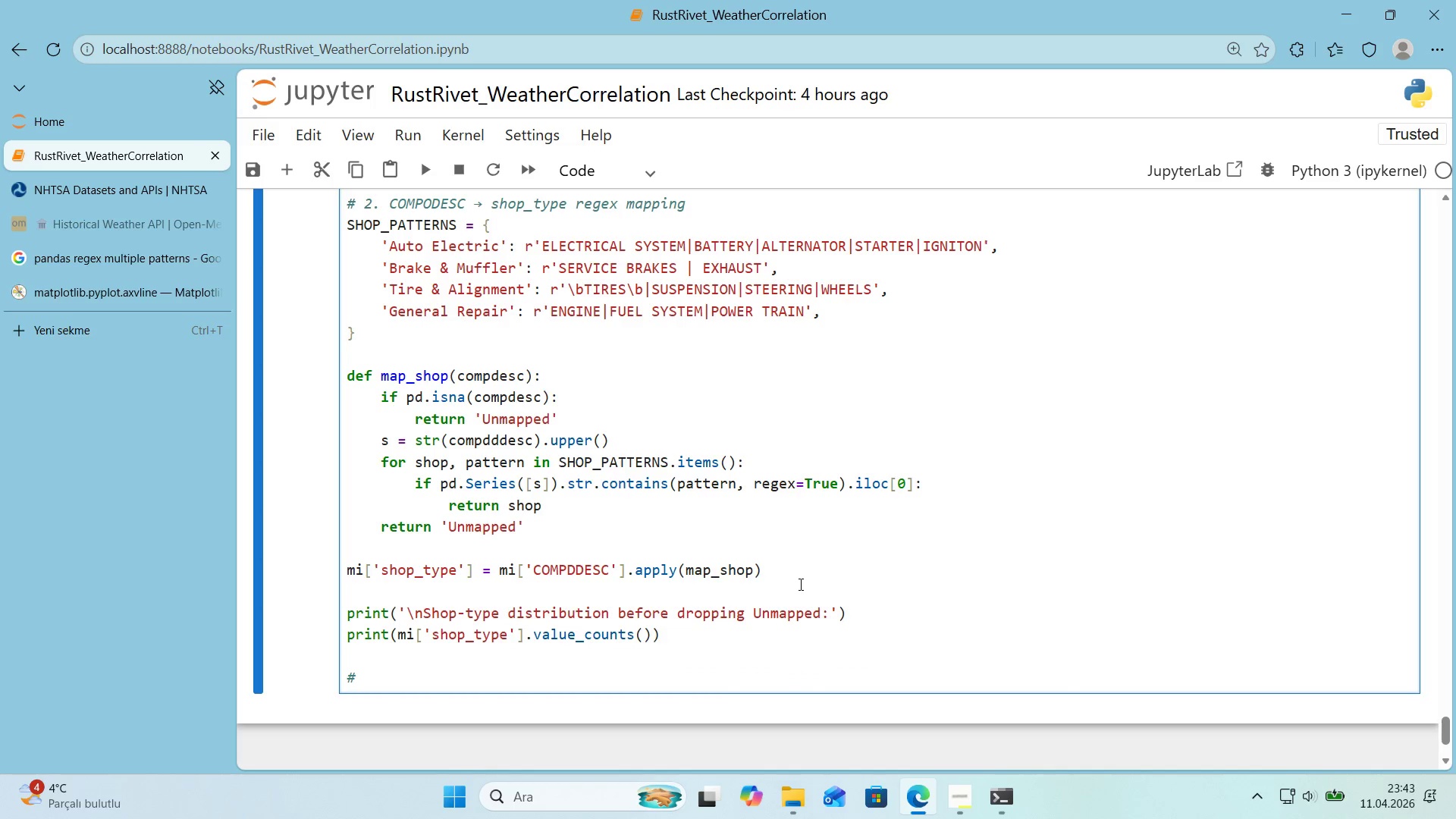 
type( 3. Drop Unmapped *()
 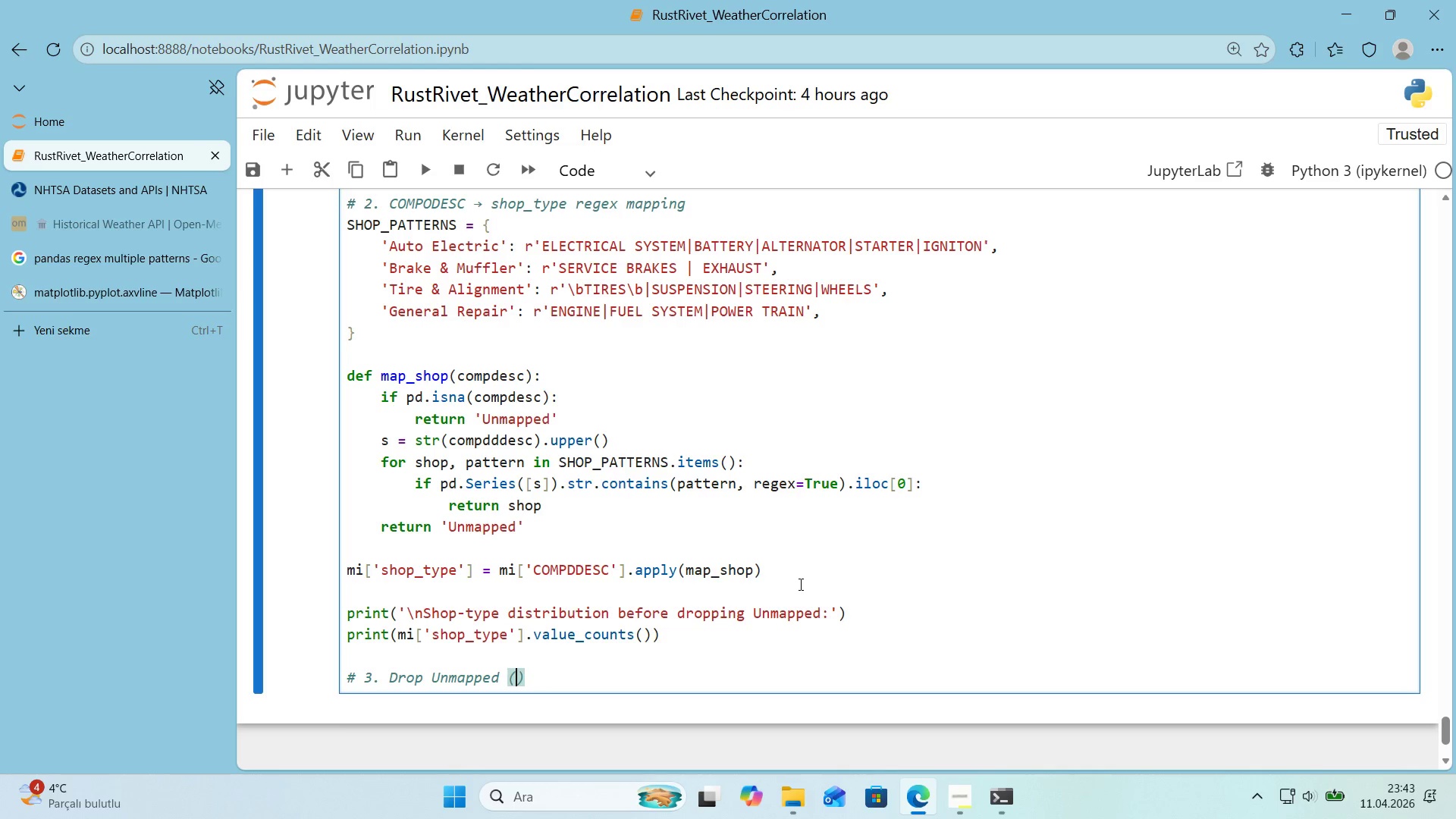 
 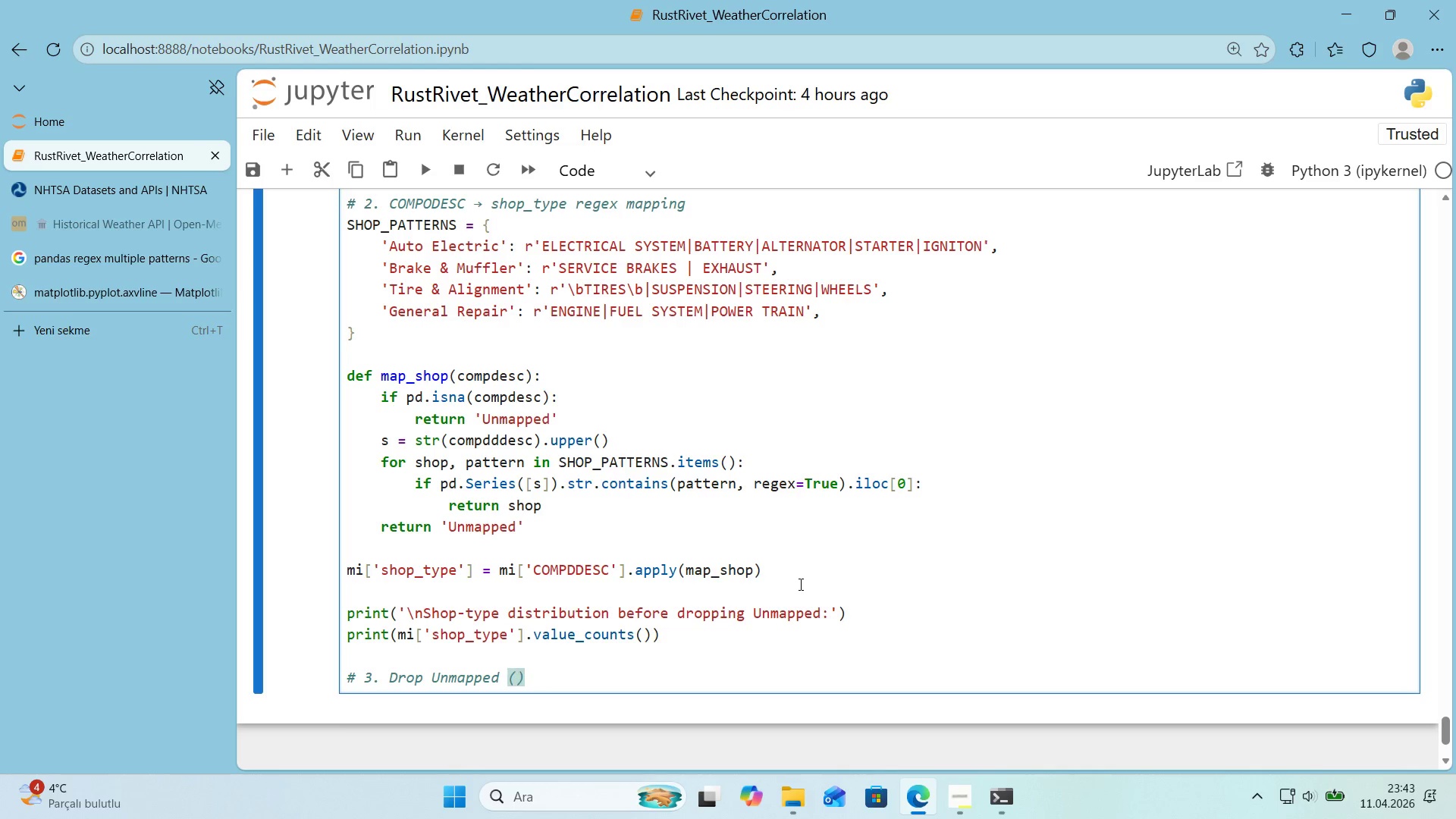 
key(ArrowLeft)
 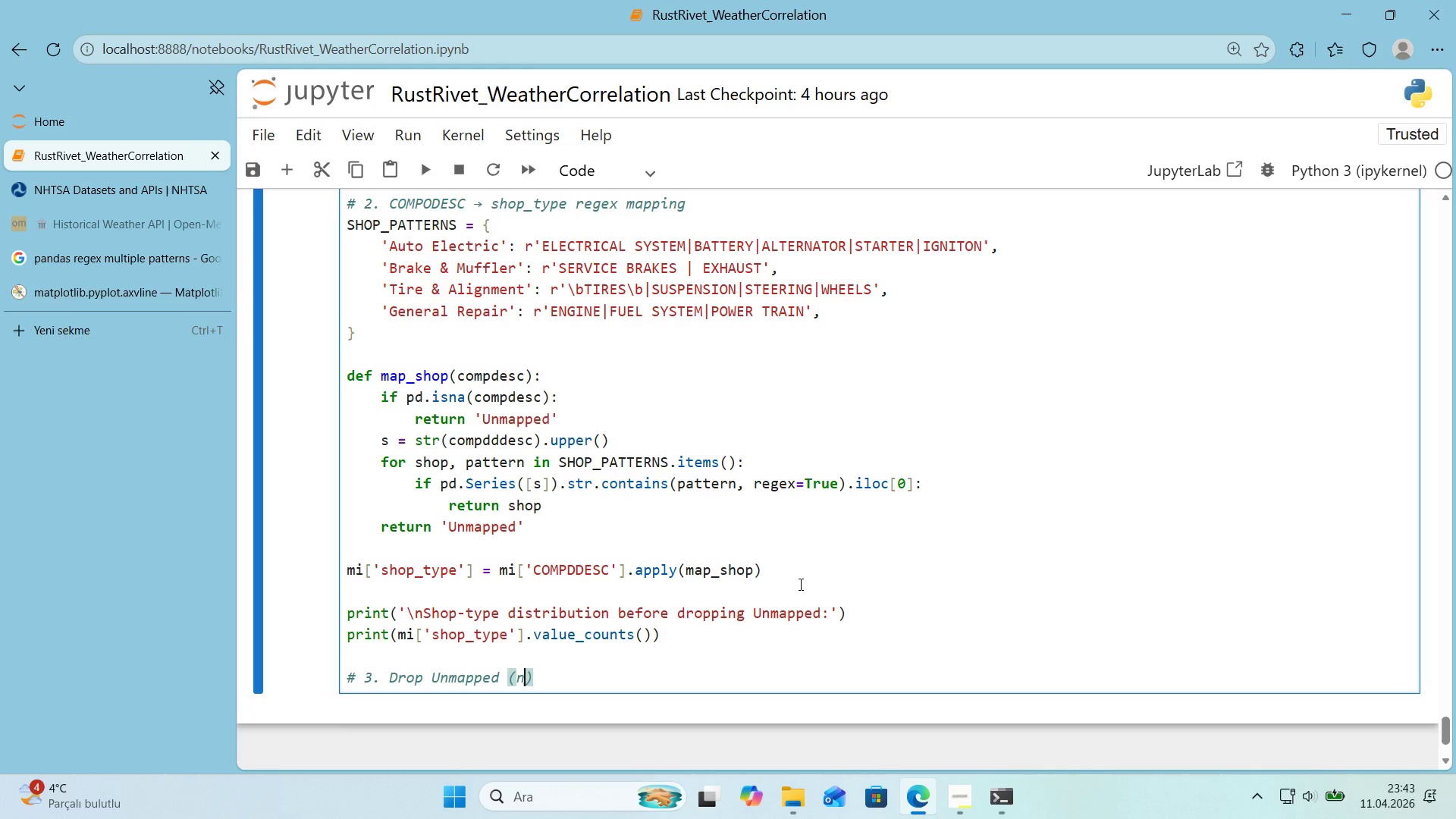 
type(not relevant to the 4 shop bus'ness models)
 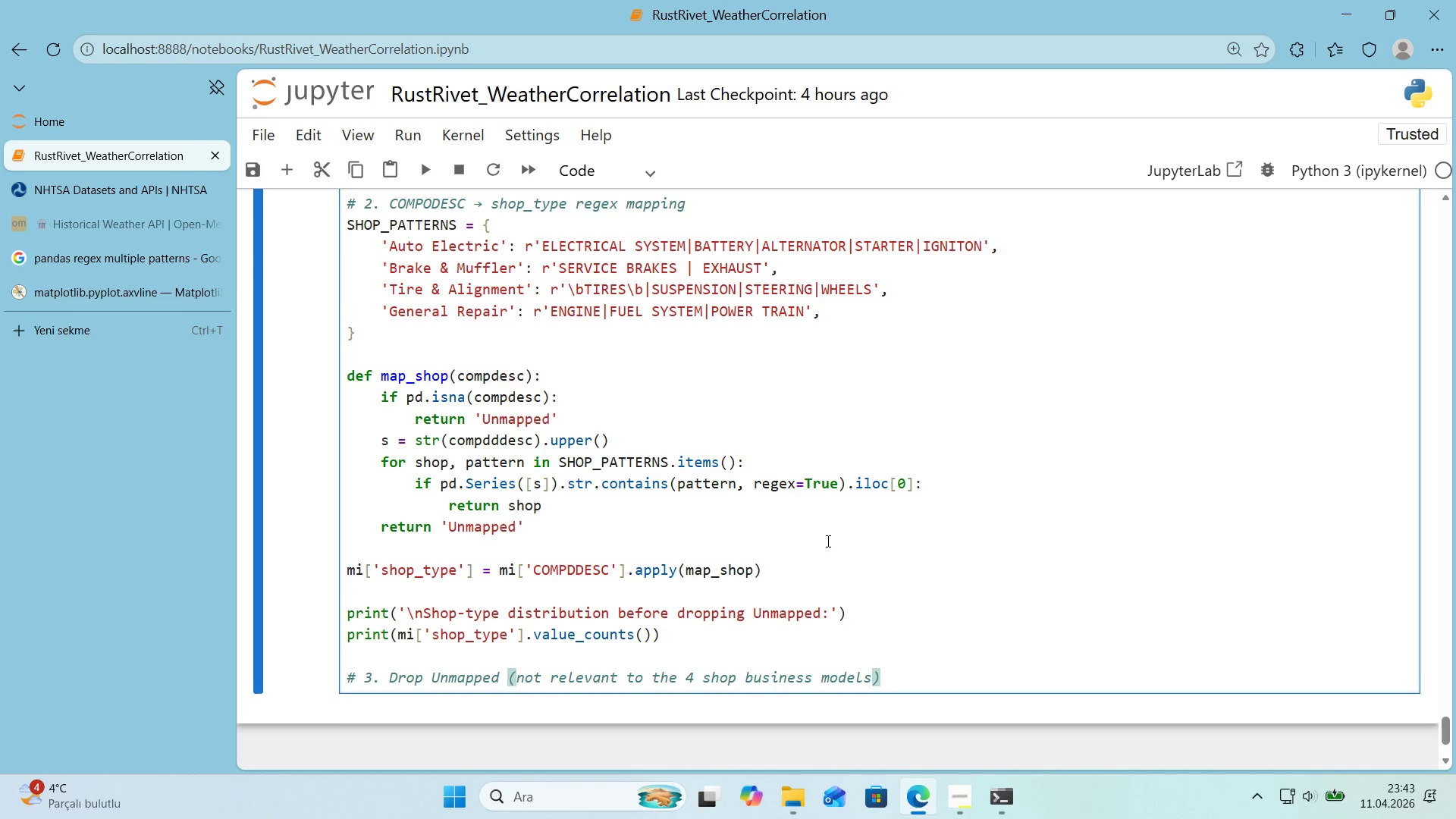 
scroll: coordinate [803, 544], scroll_direction: down, amount: 1.0
 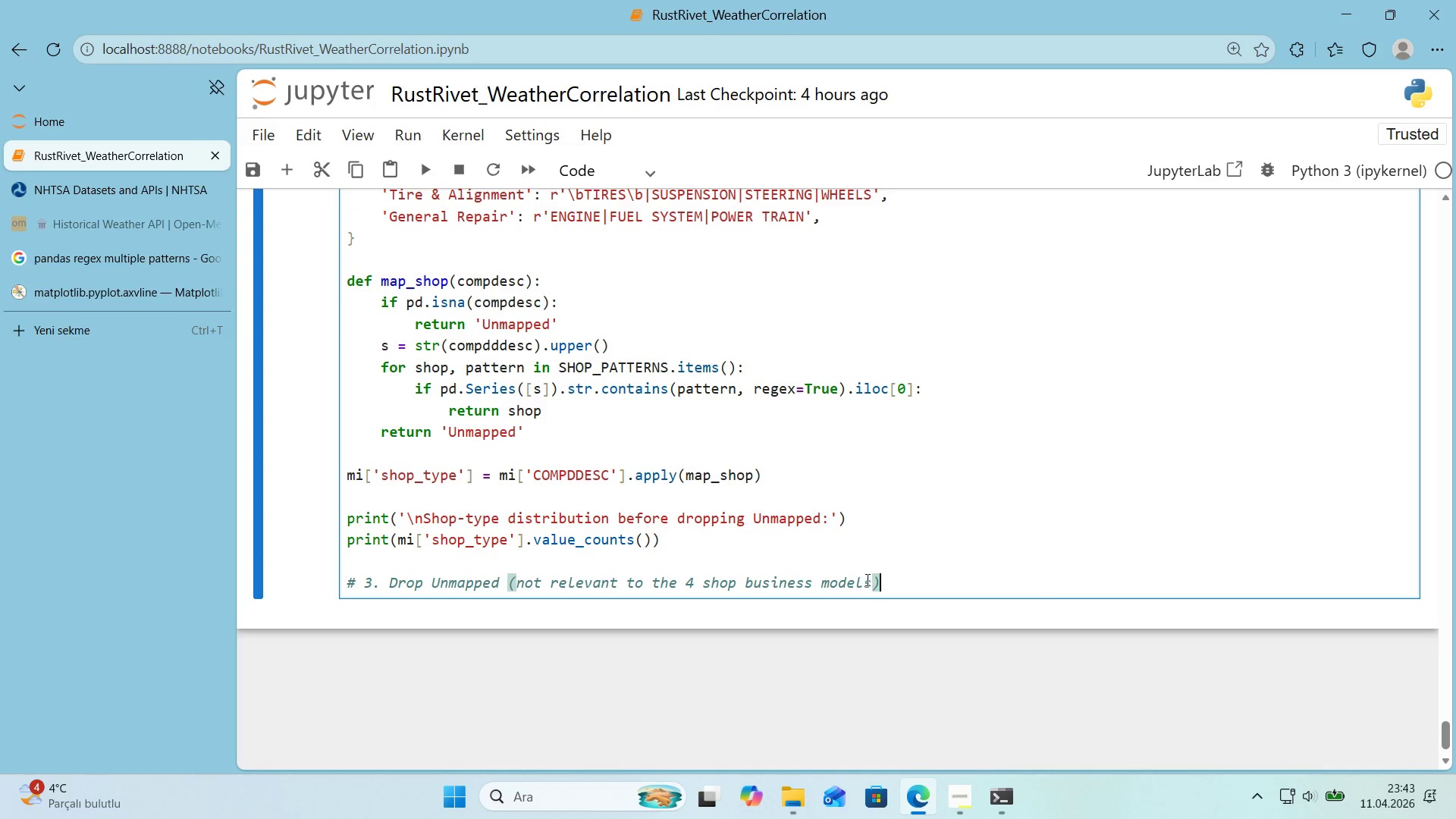 
left_click_drag(start_coordinate=[913, 576], to_coordinate=[505, 593])
 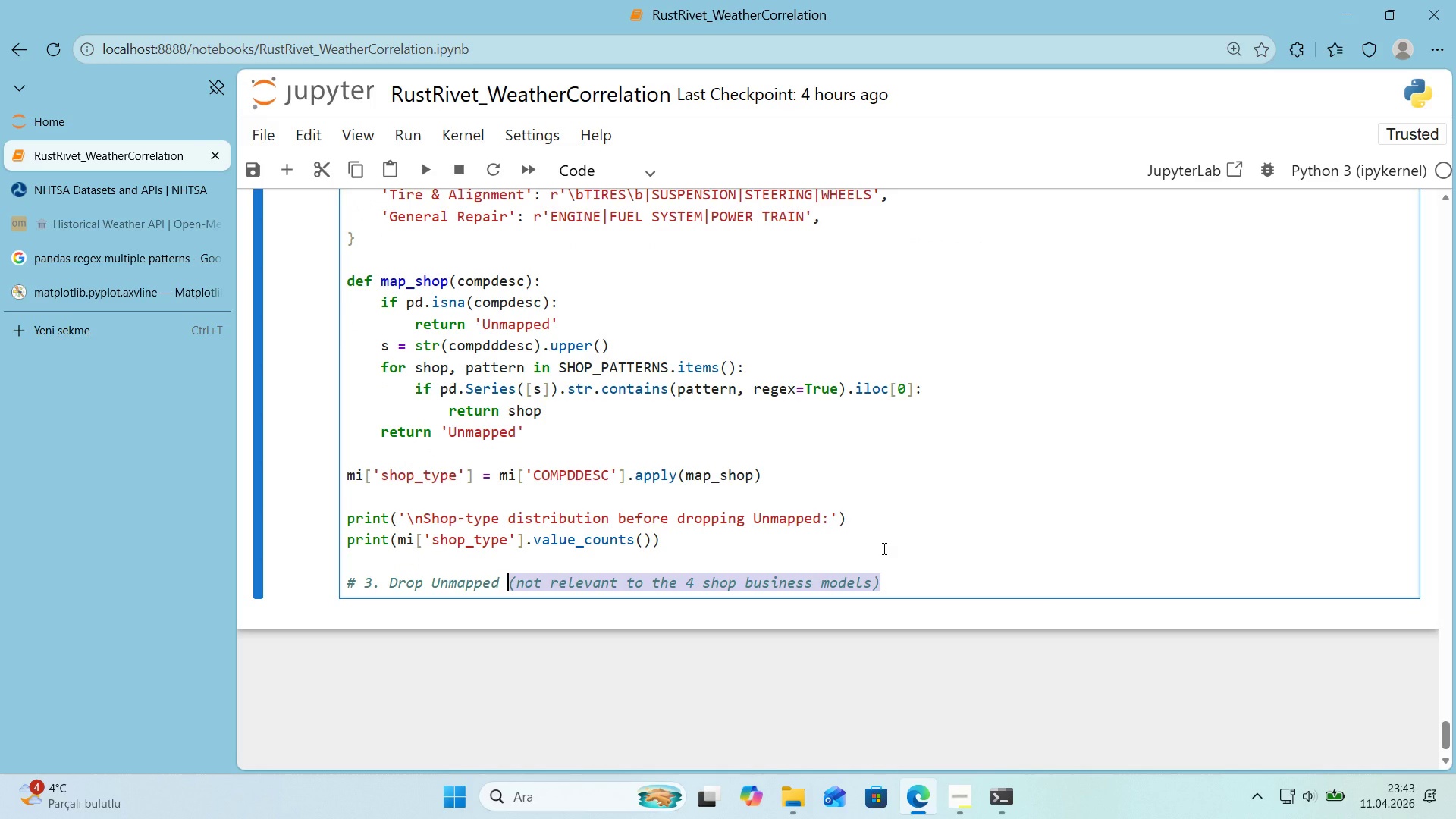 
key(Backspace)
 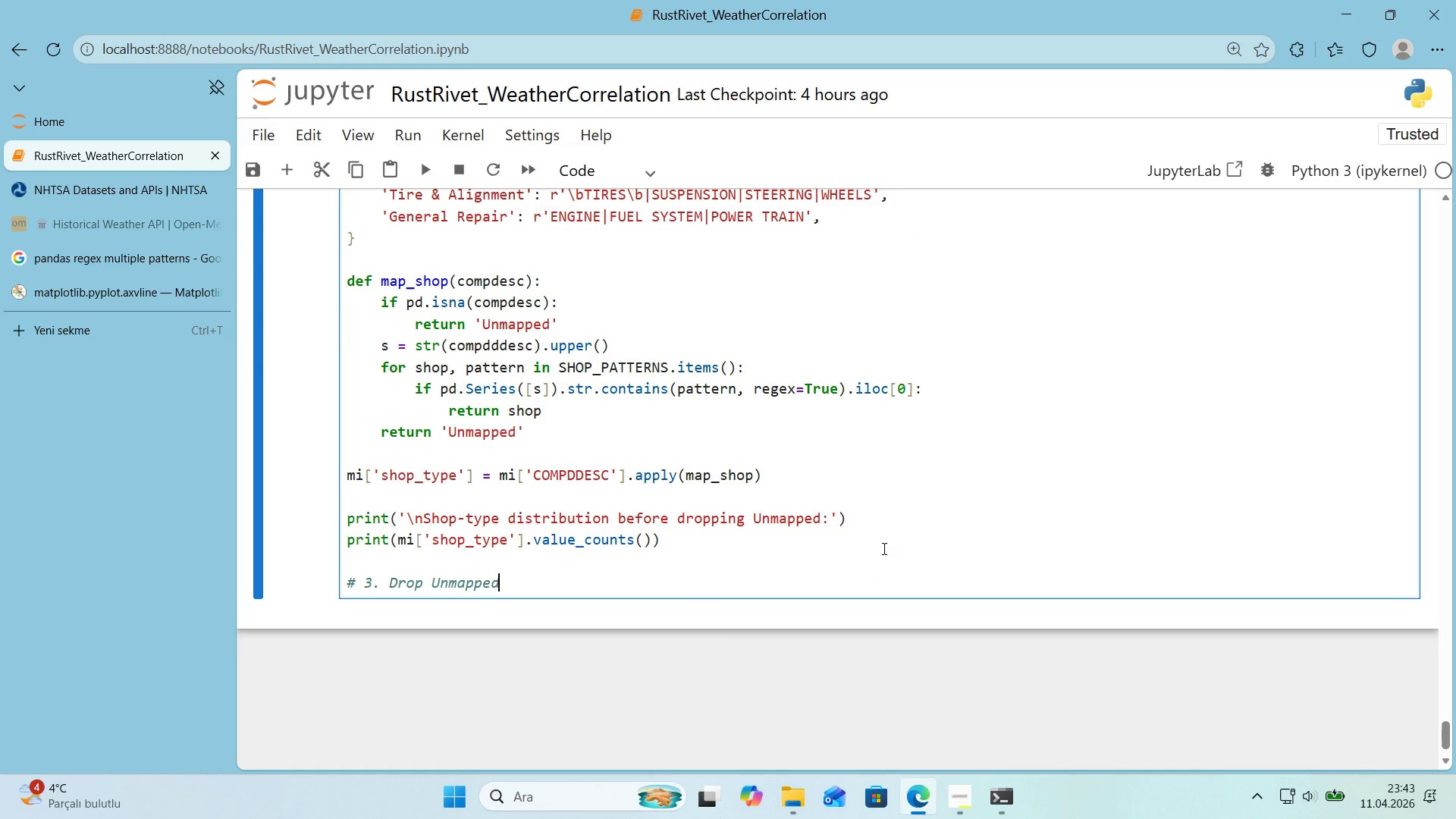 
key(Backspace)
 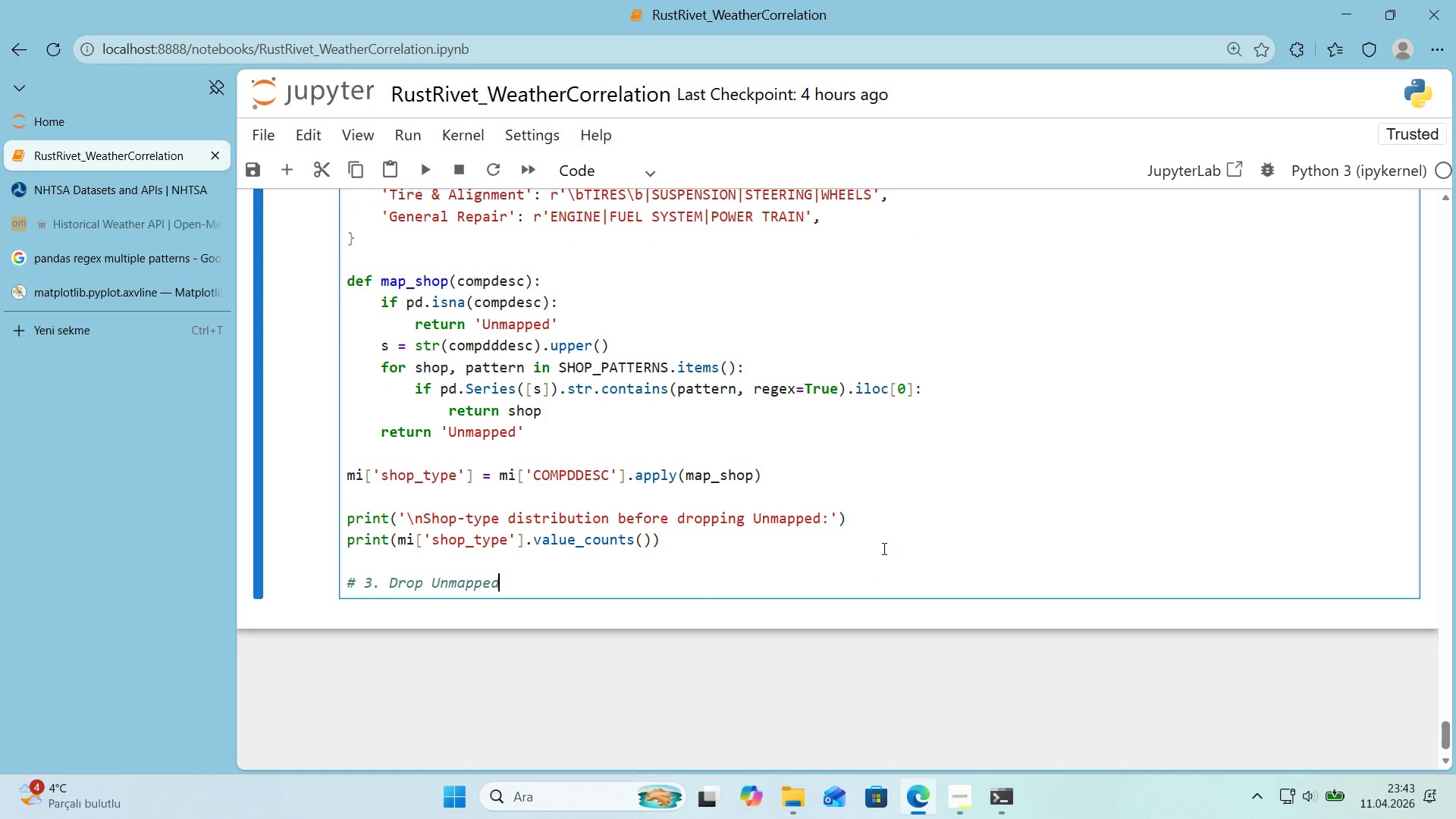 
key(Enter)
 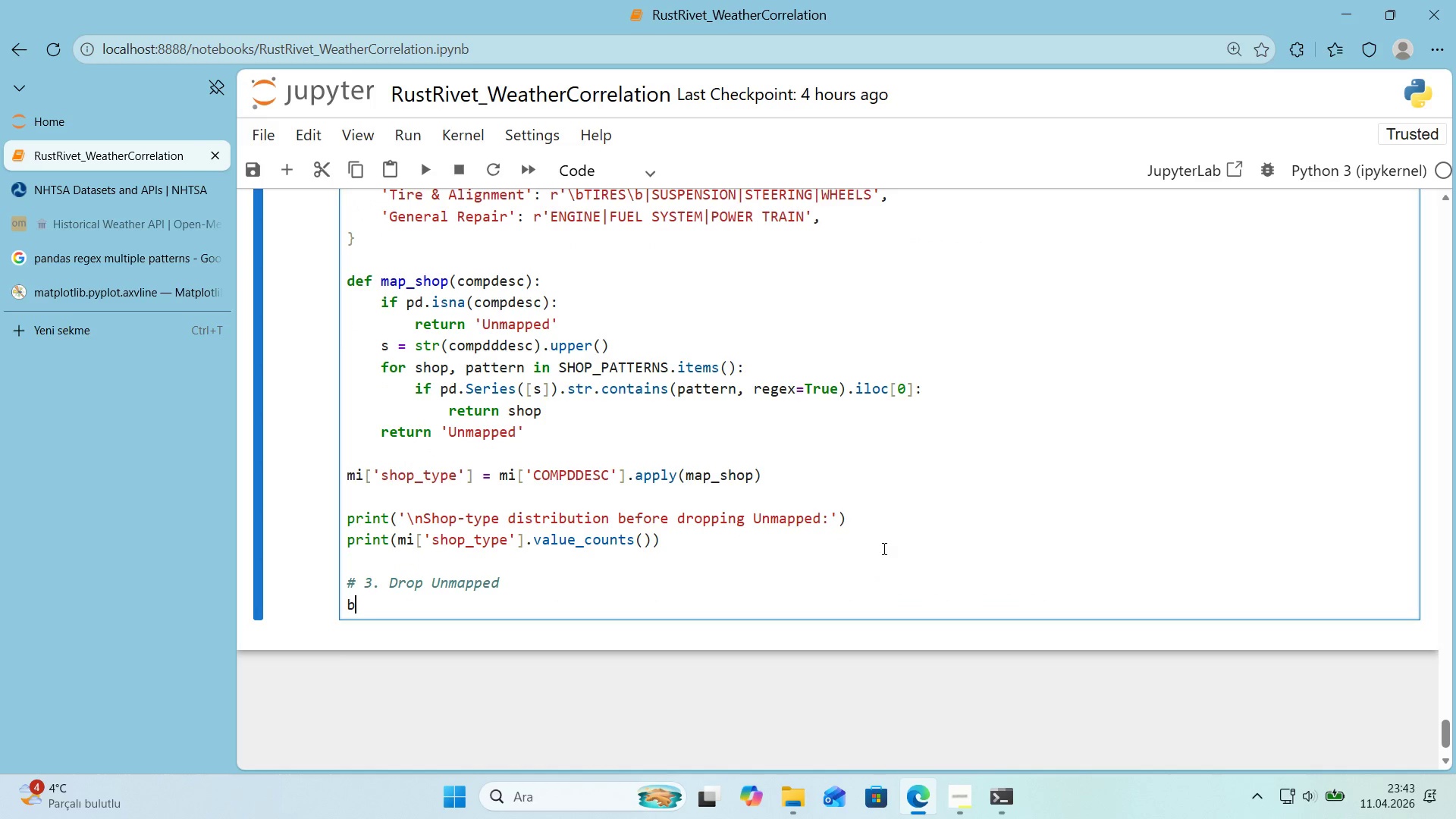 
type(before ) len*()
 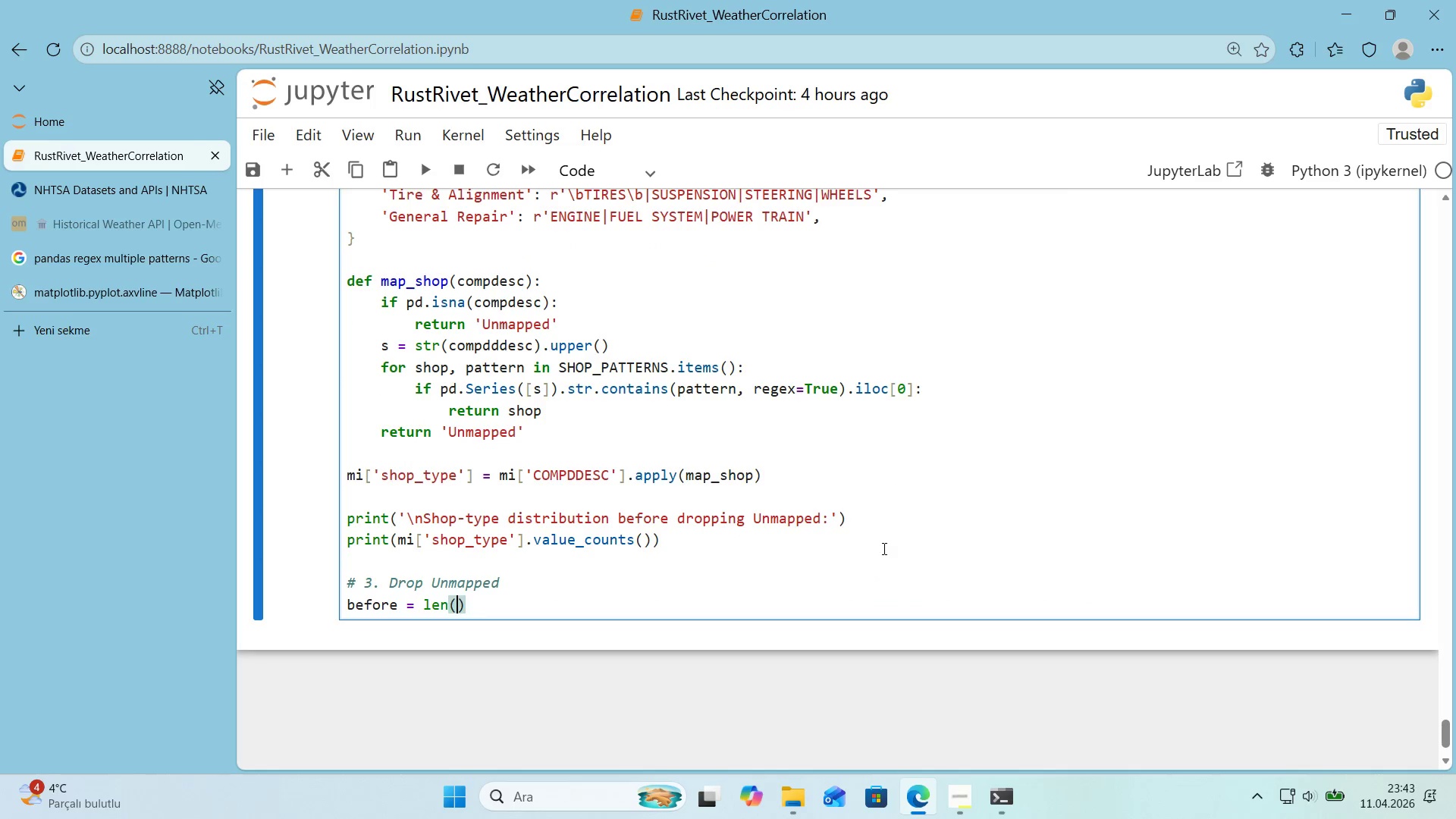 
 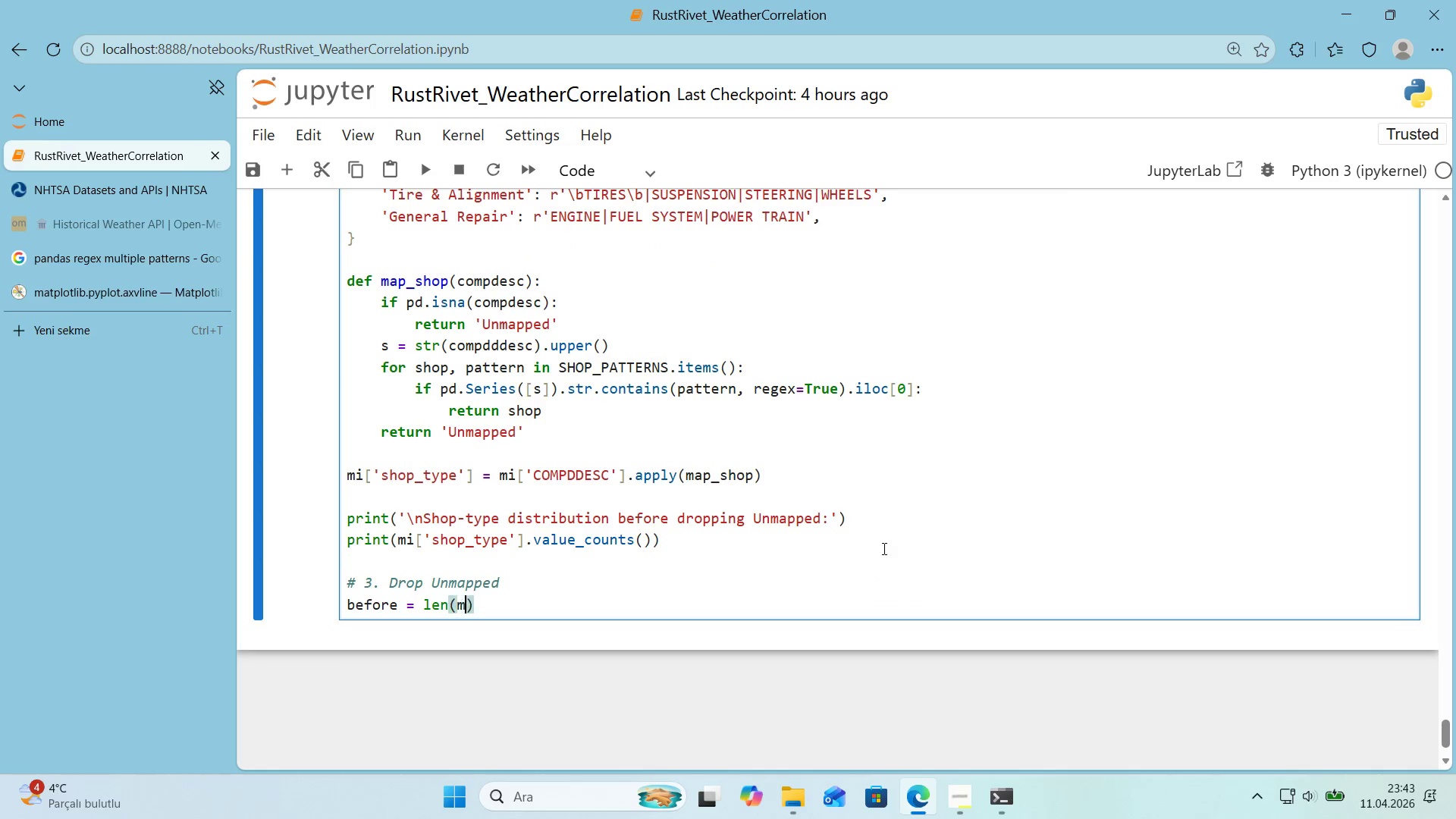 
key(ArrowLeft)
 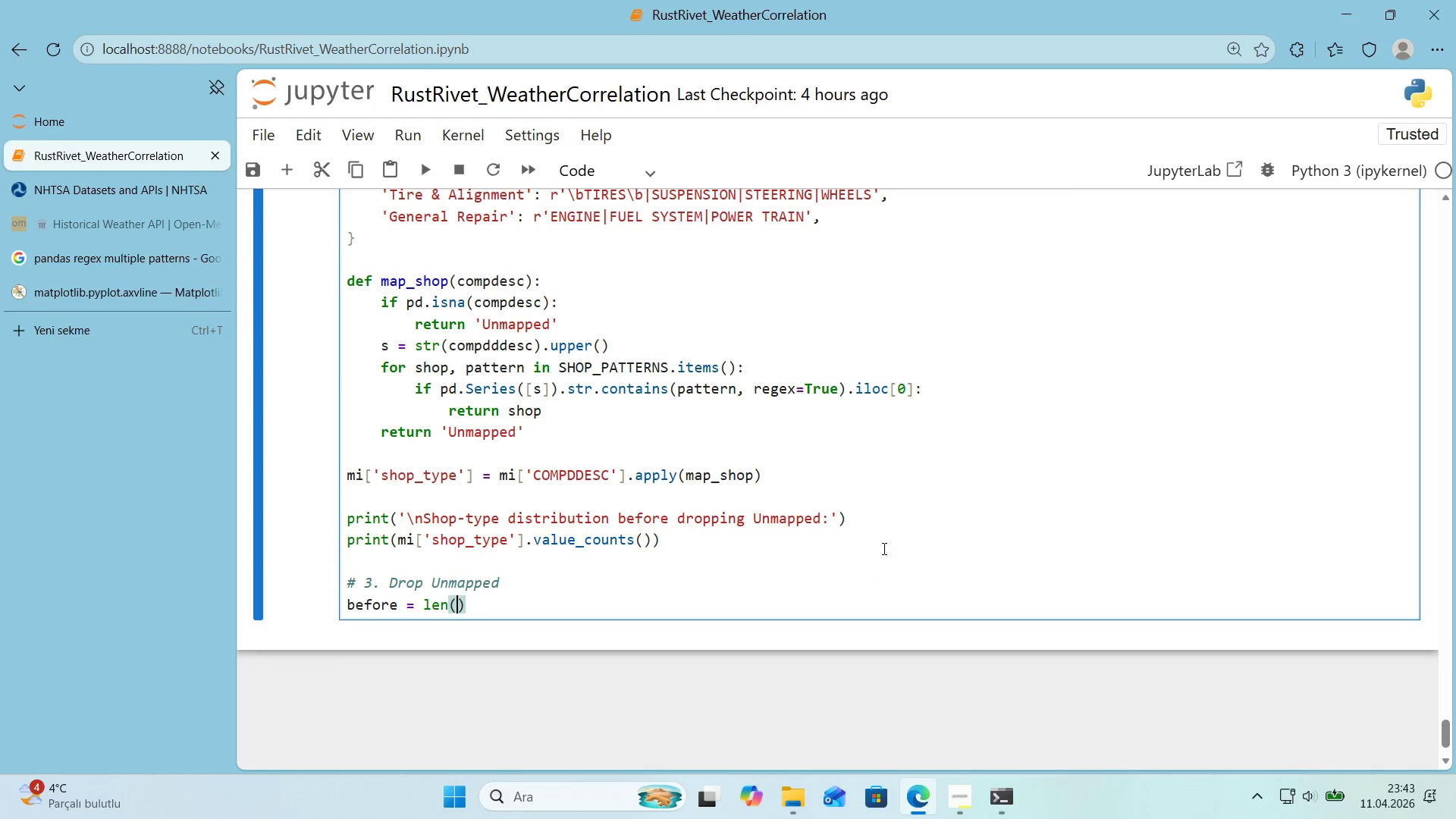 
key(M)
 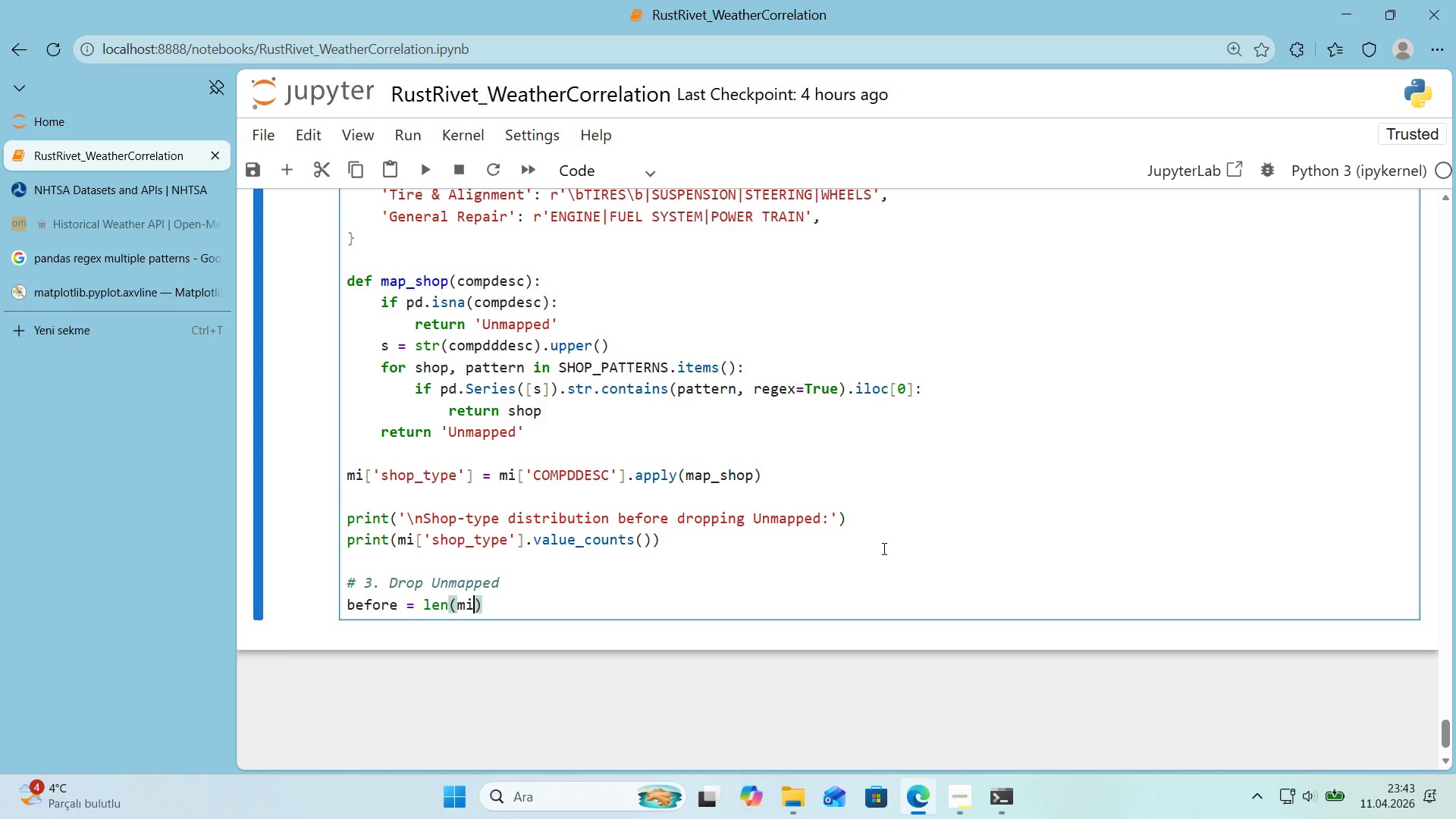 
key(Quote)
 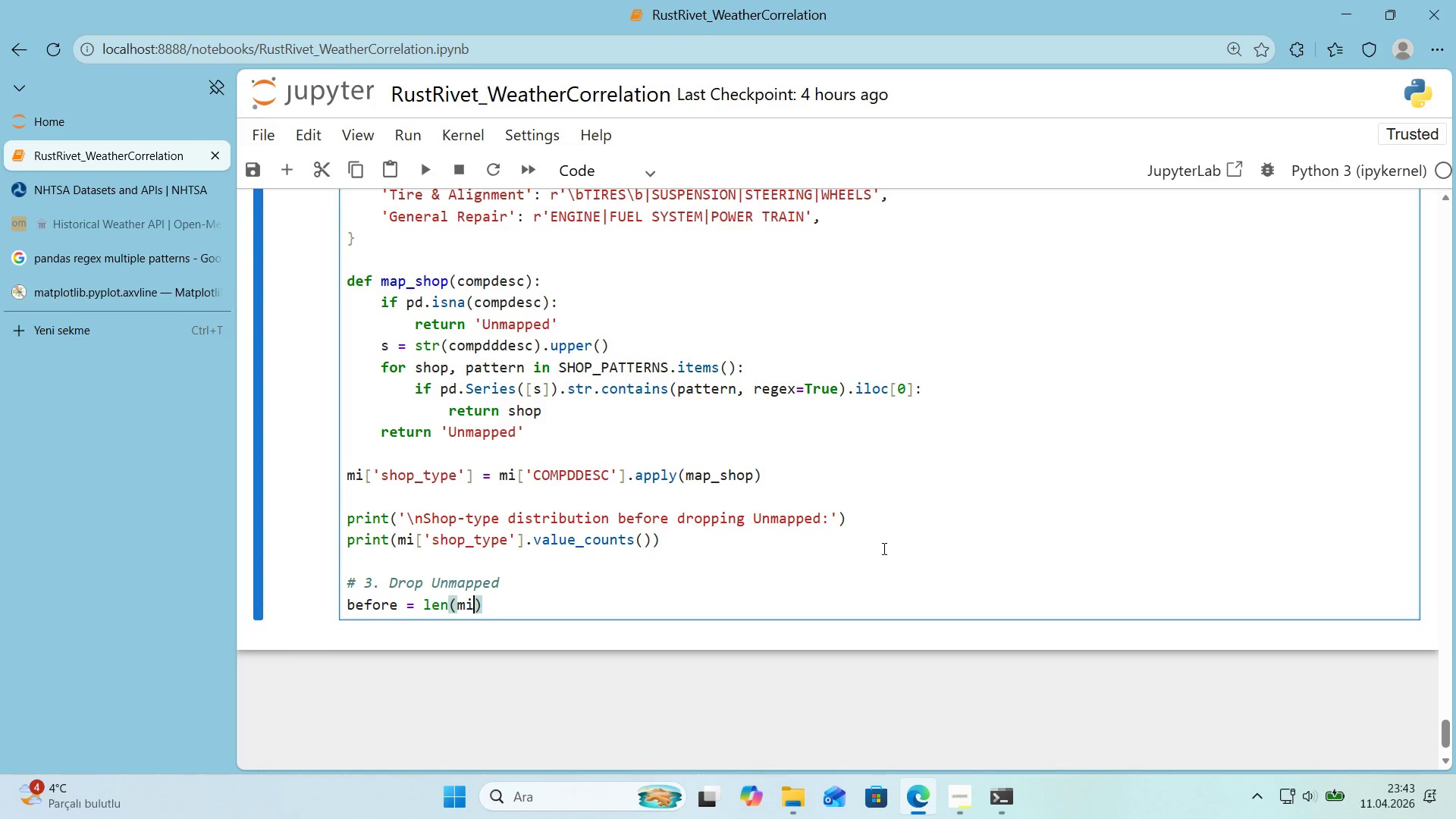 
key(ArrowRight)
 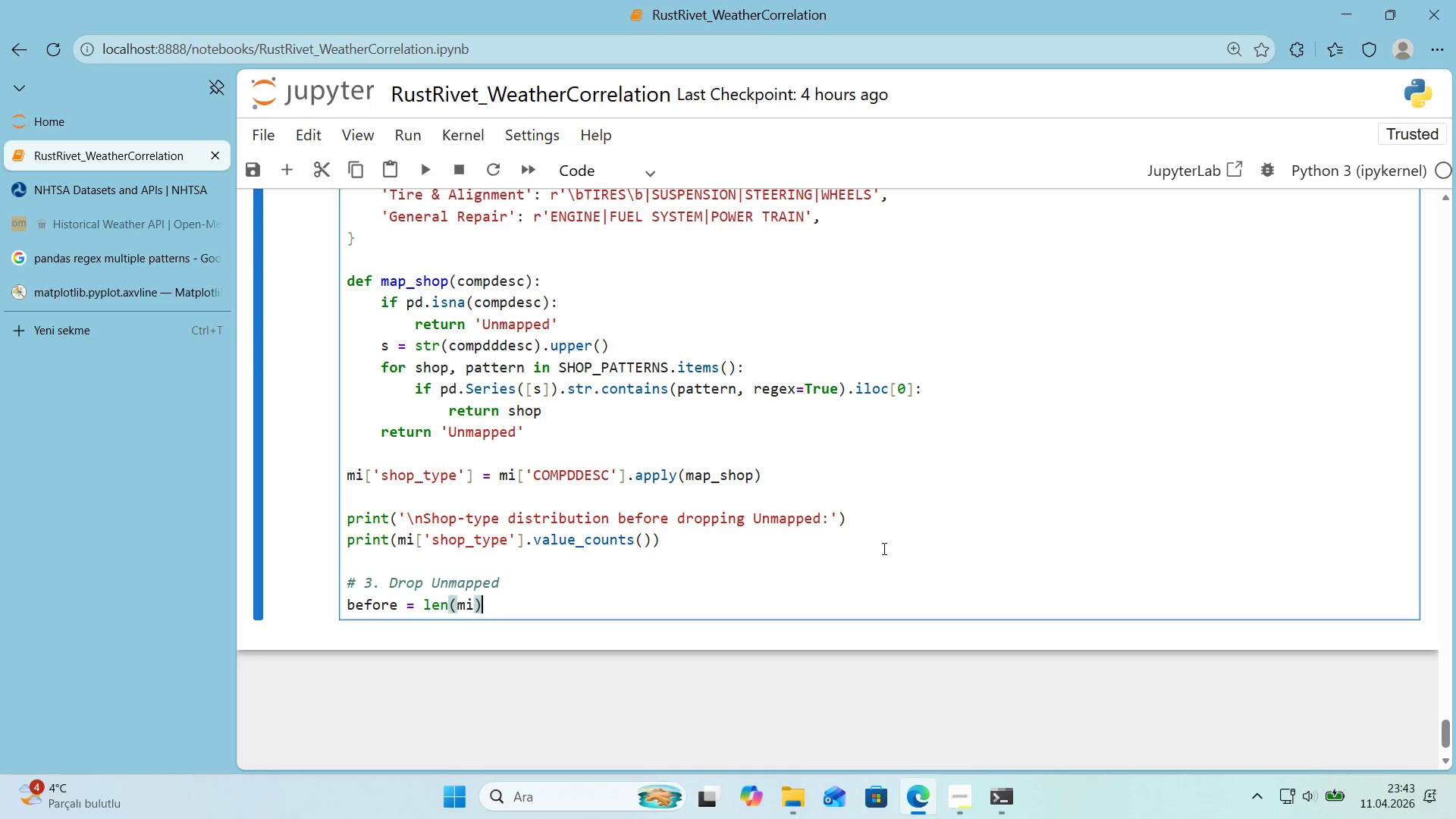 
key(Enter)
 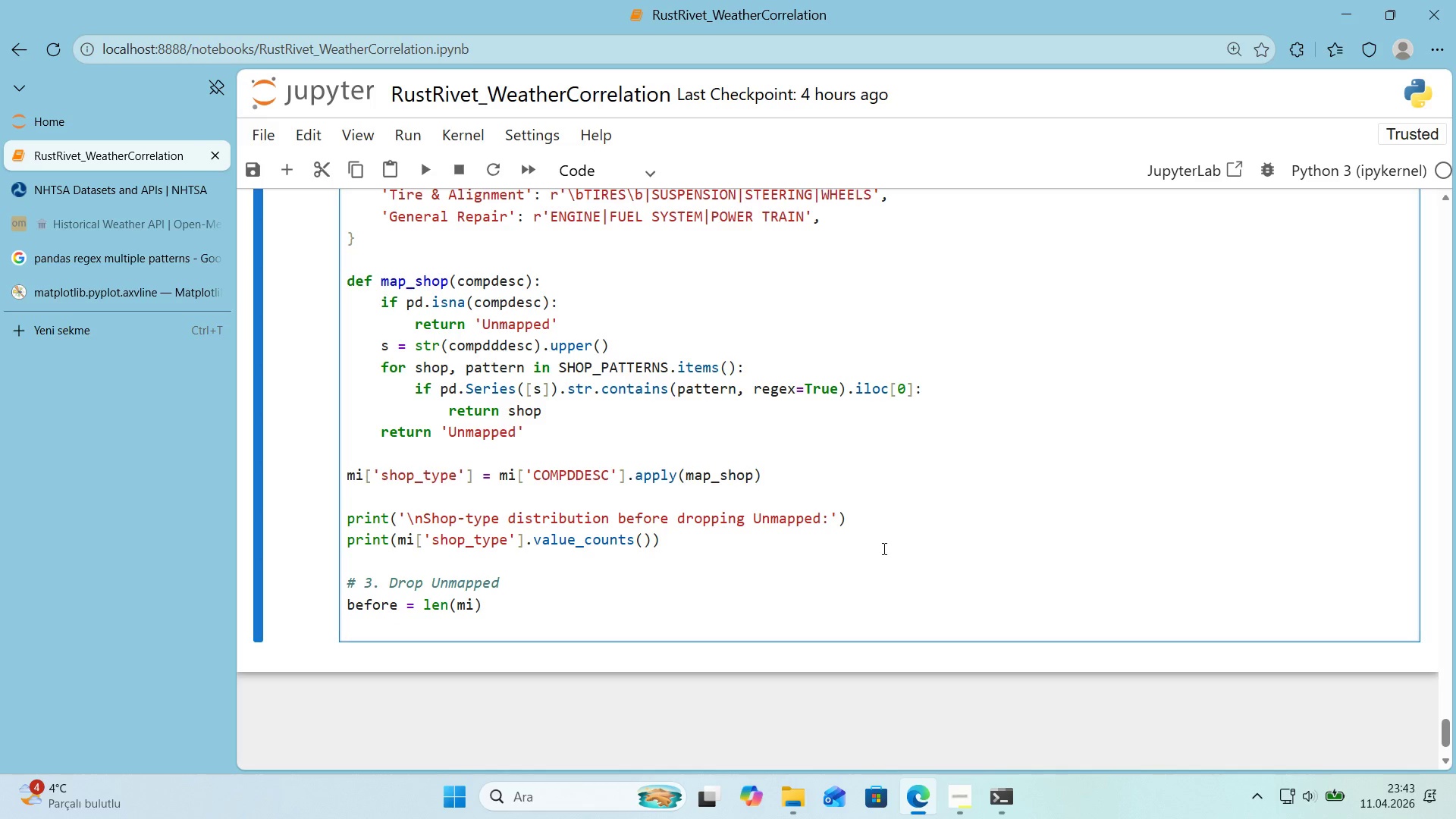 
key(M)
 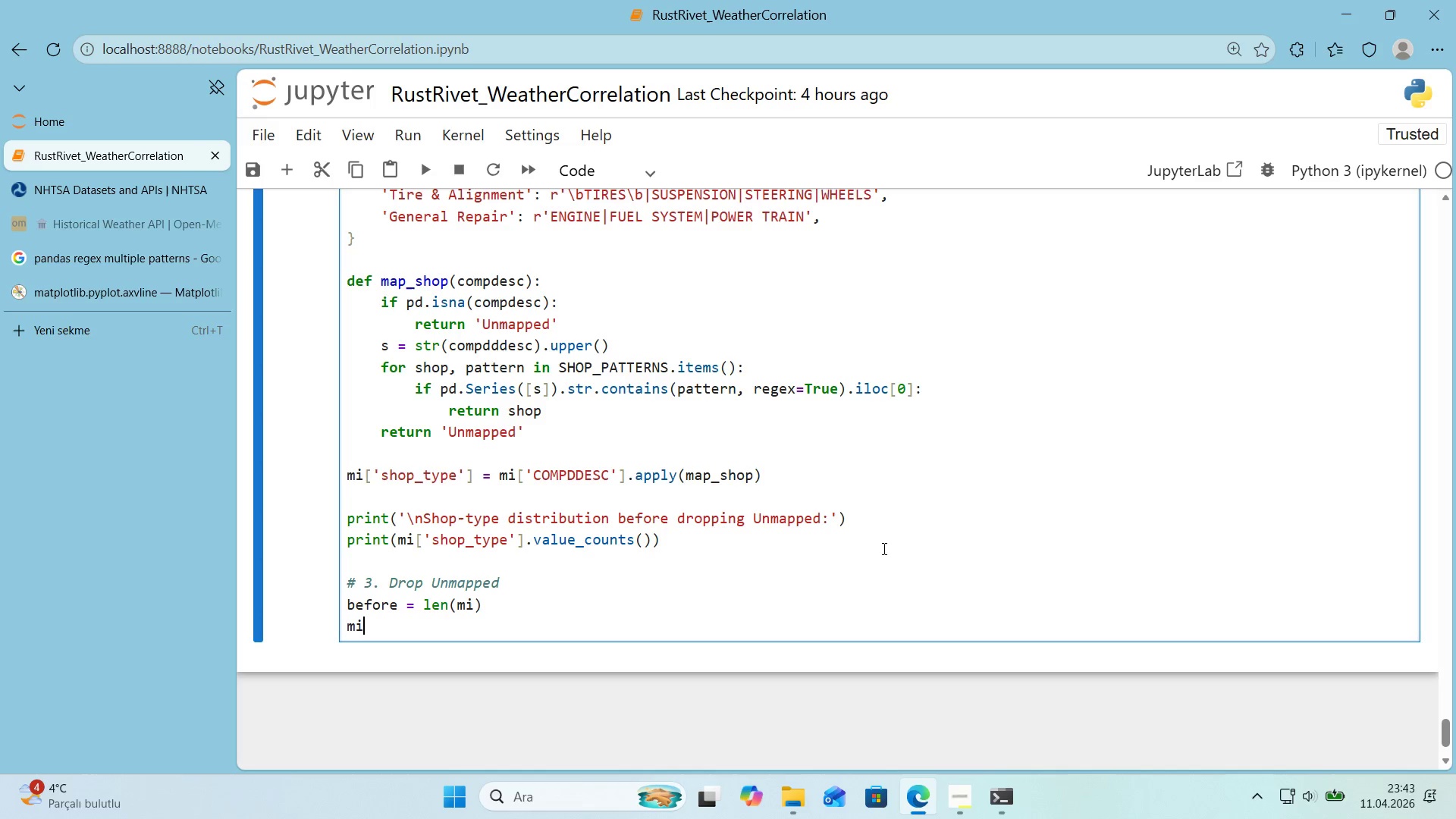 
key(Quote)
 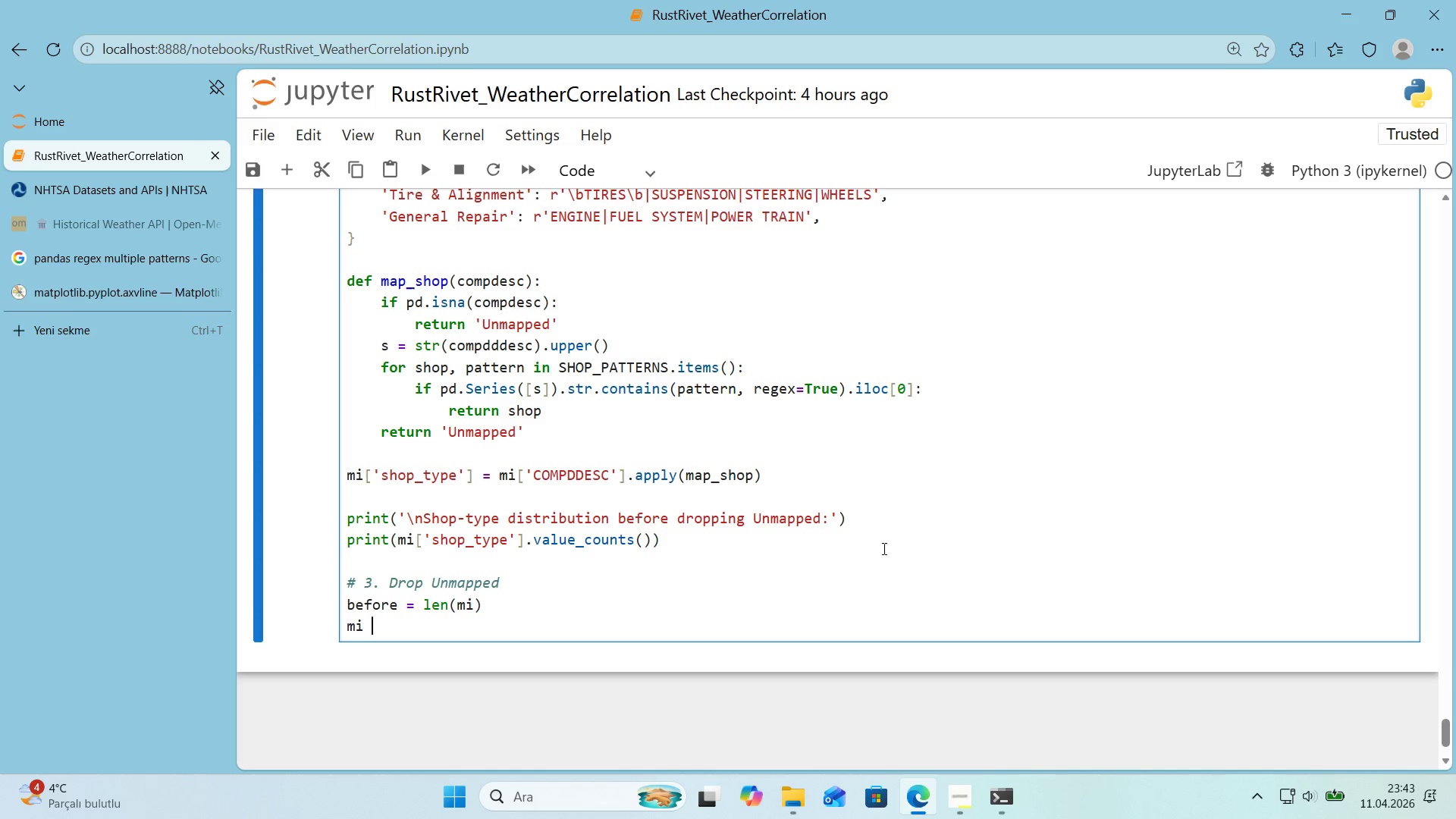 
key(Space)
 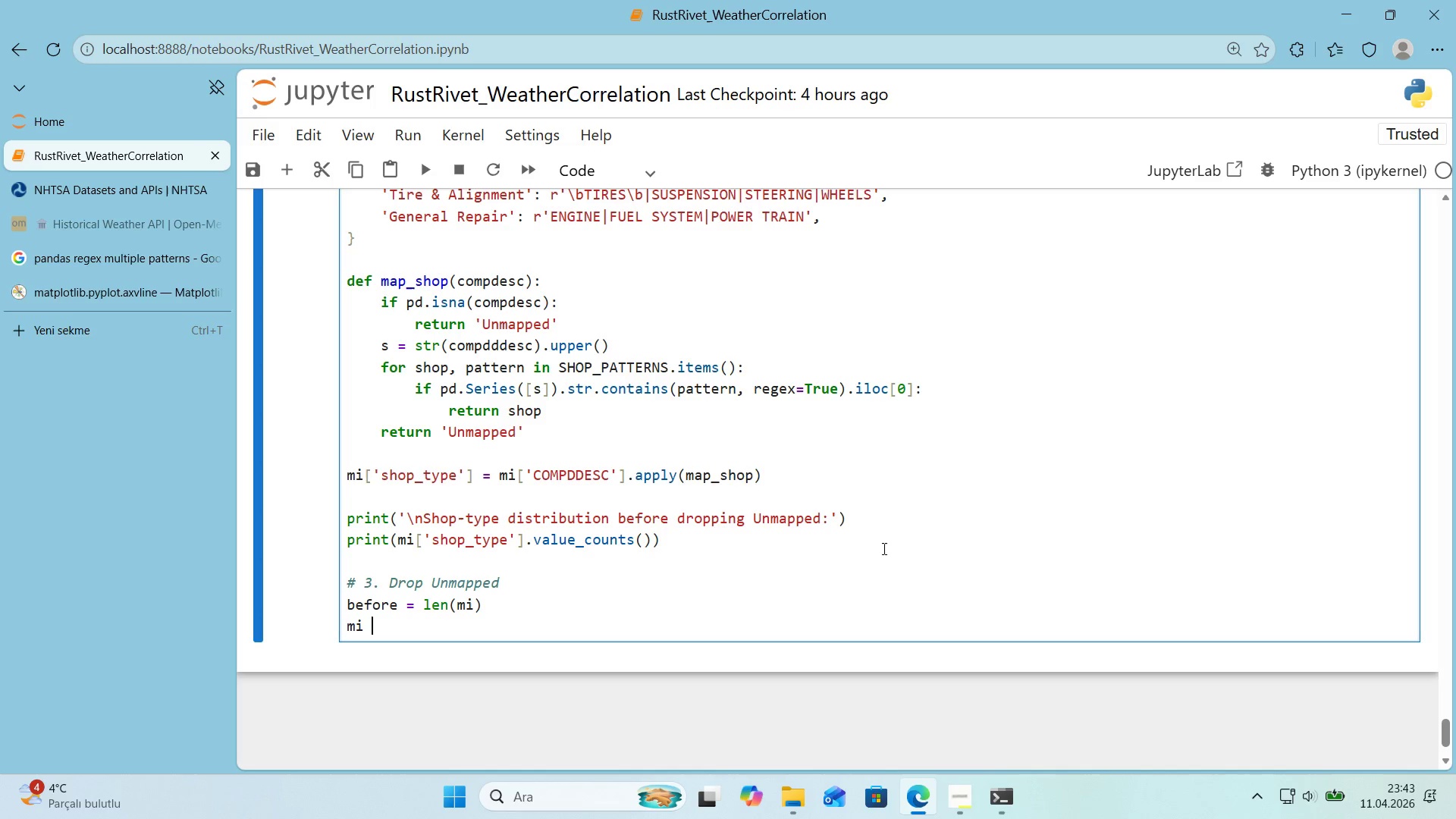 
key(Shift+ShiftRight)
 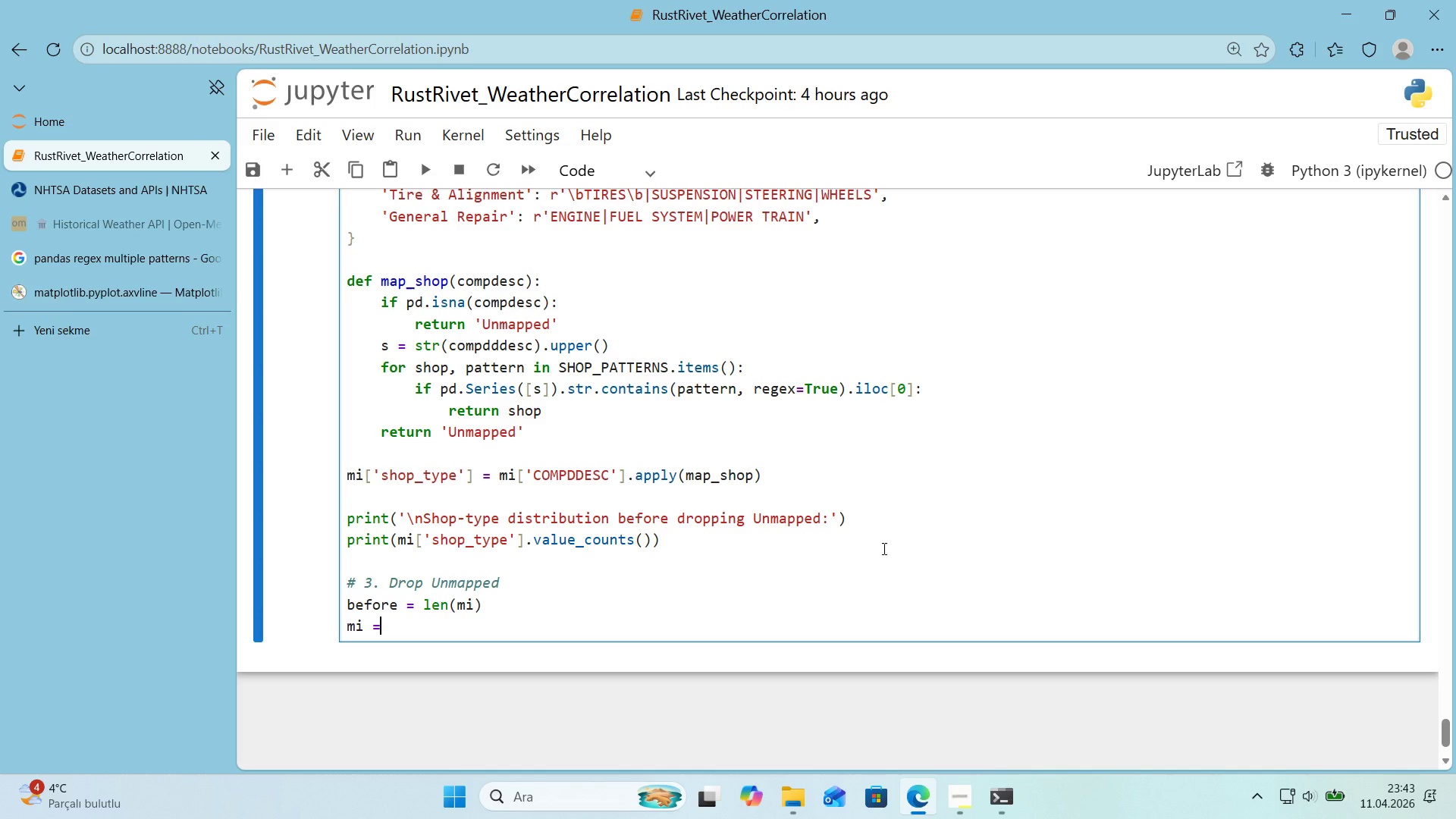 
key(Shift+0)
 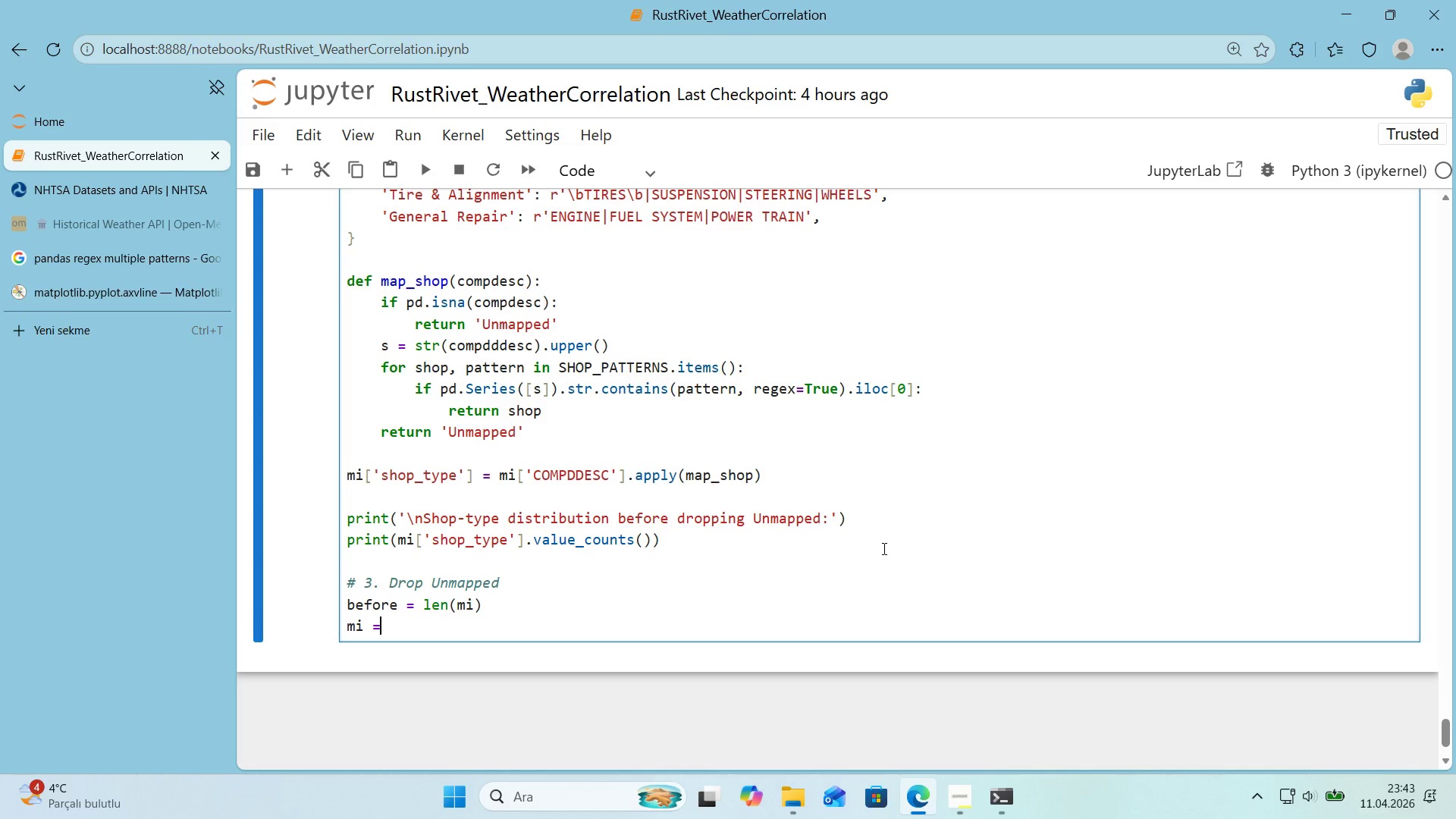 
key(Space)
 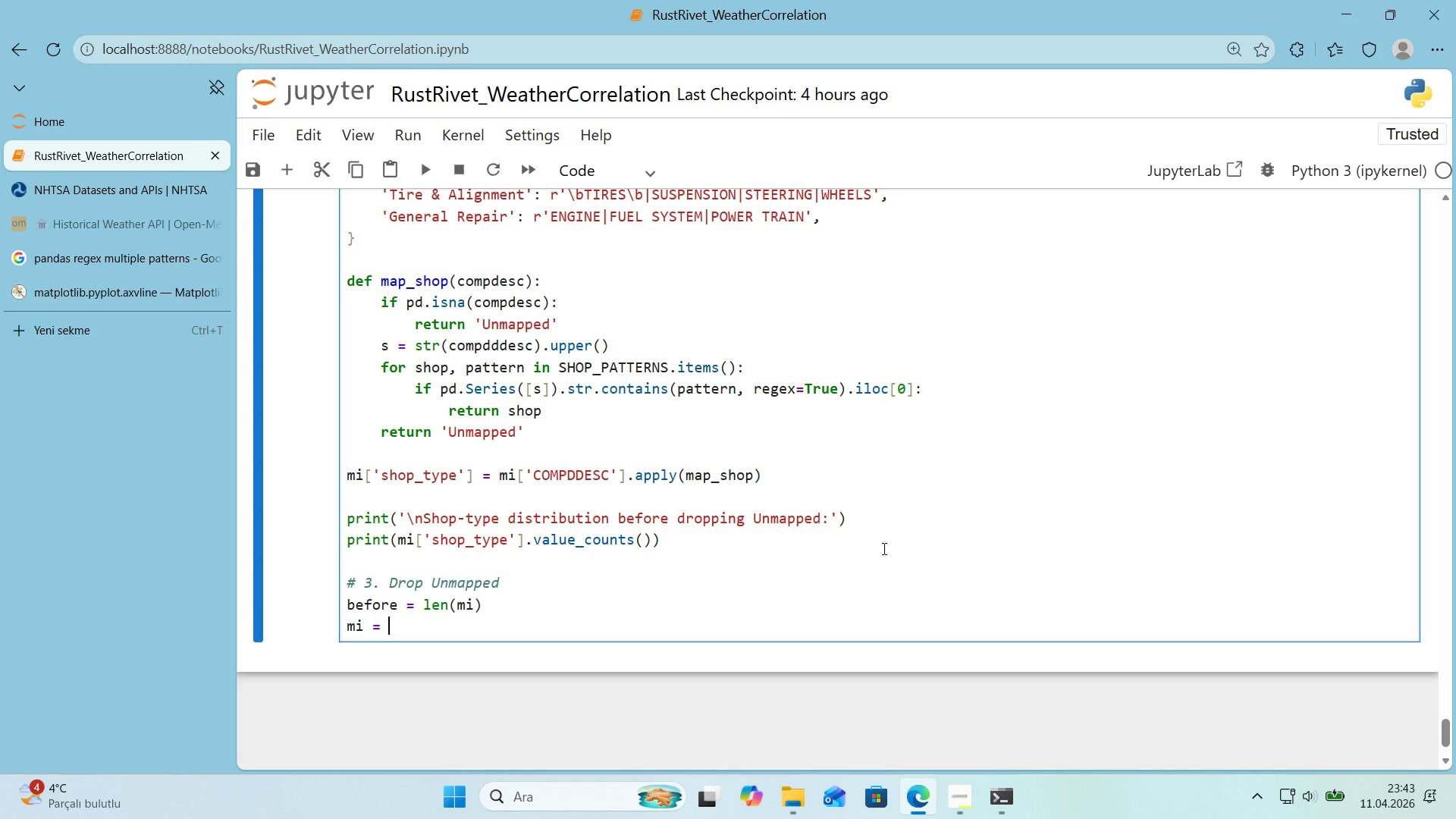 
key(M)
 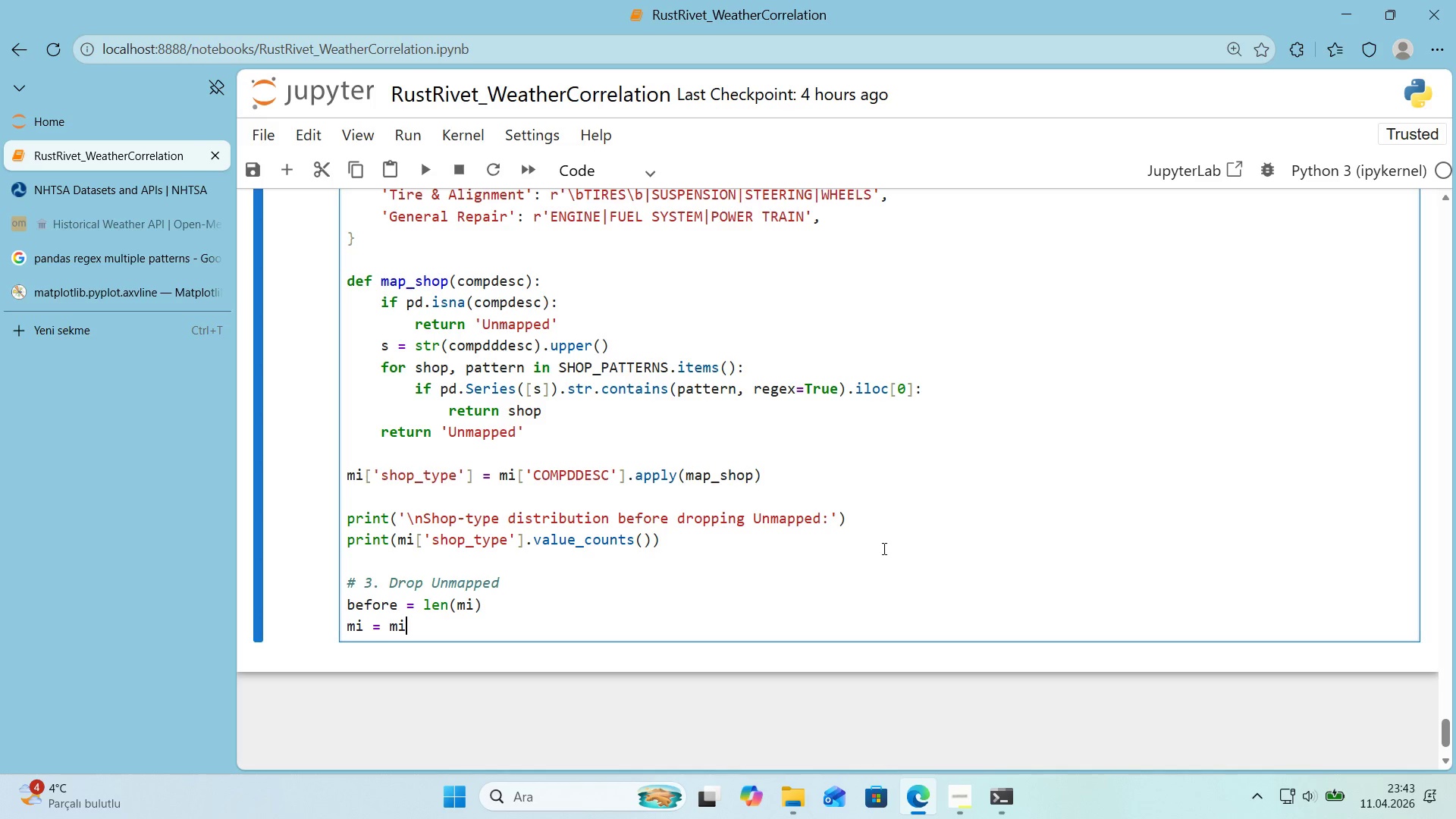 
key(Quote)
 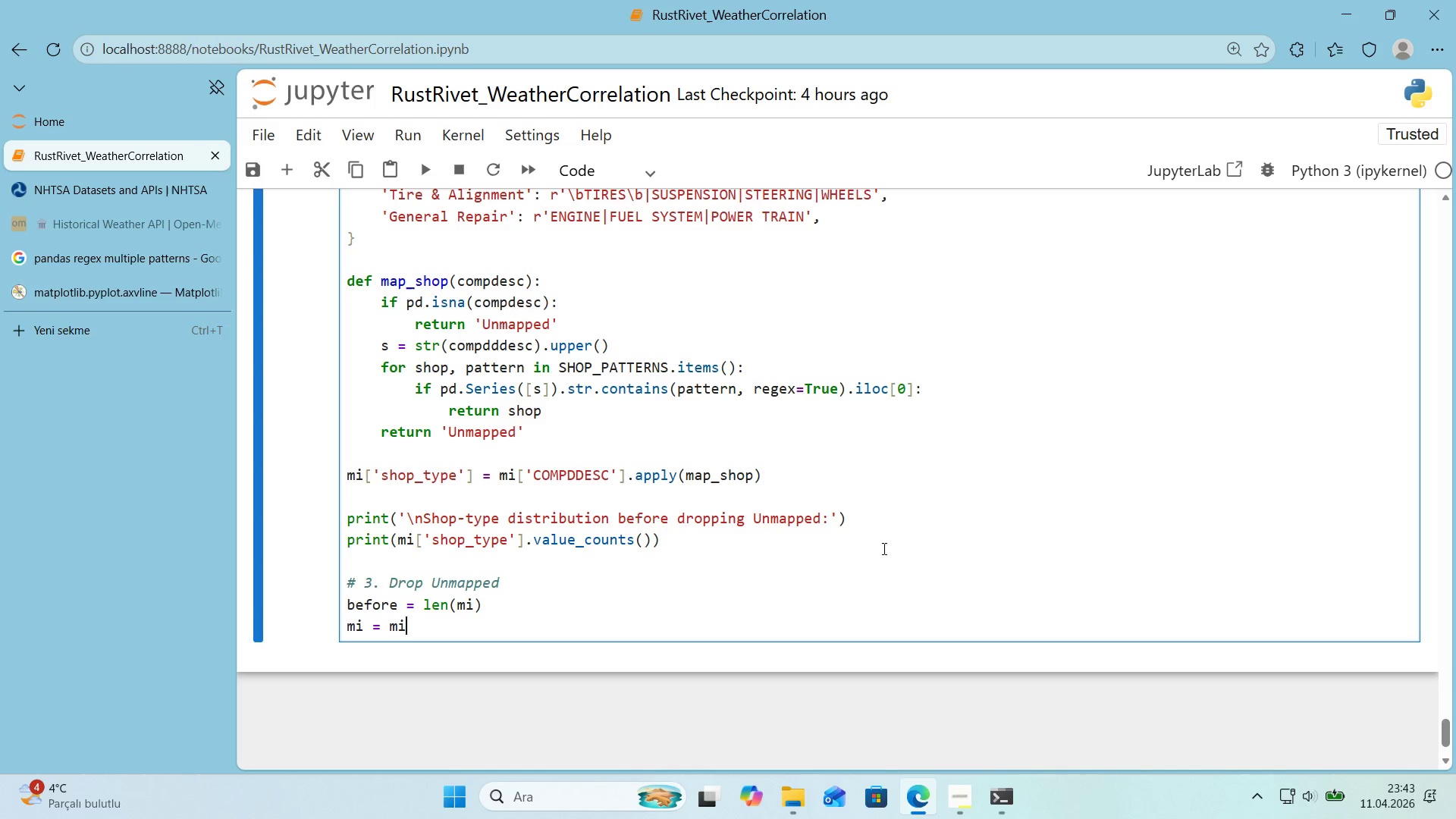 
key(Control+ControlLeft)
 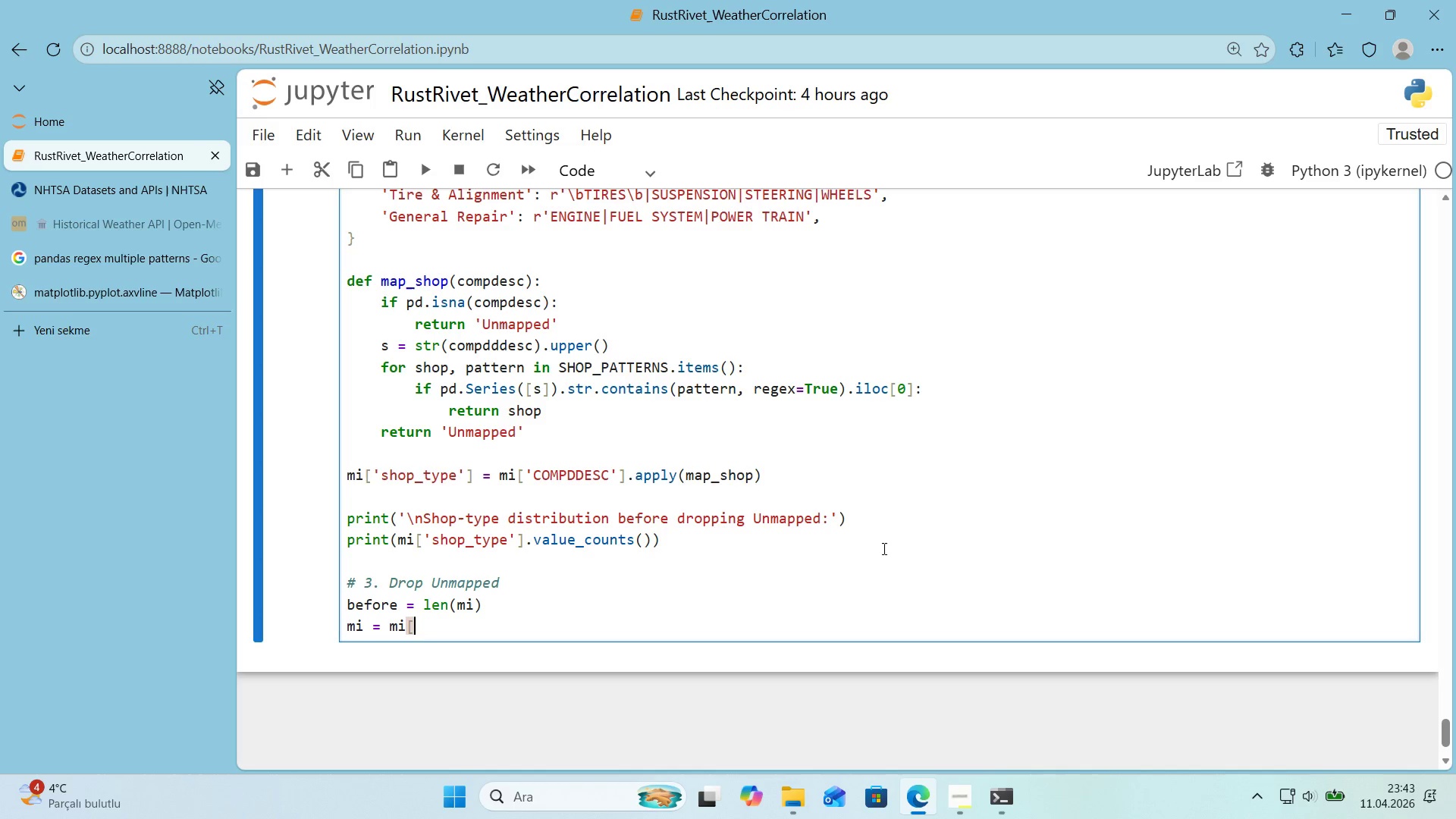 
key(Alt+Control+AltRight)
 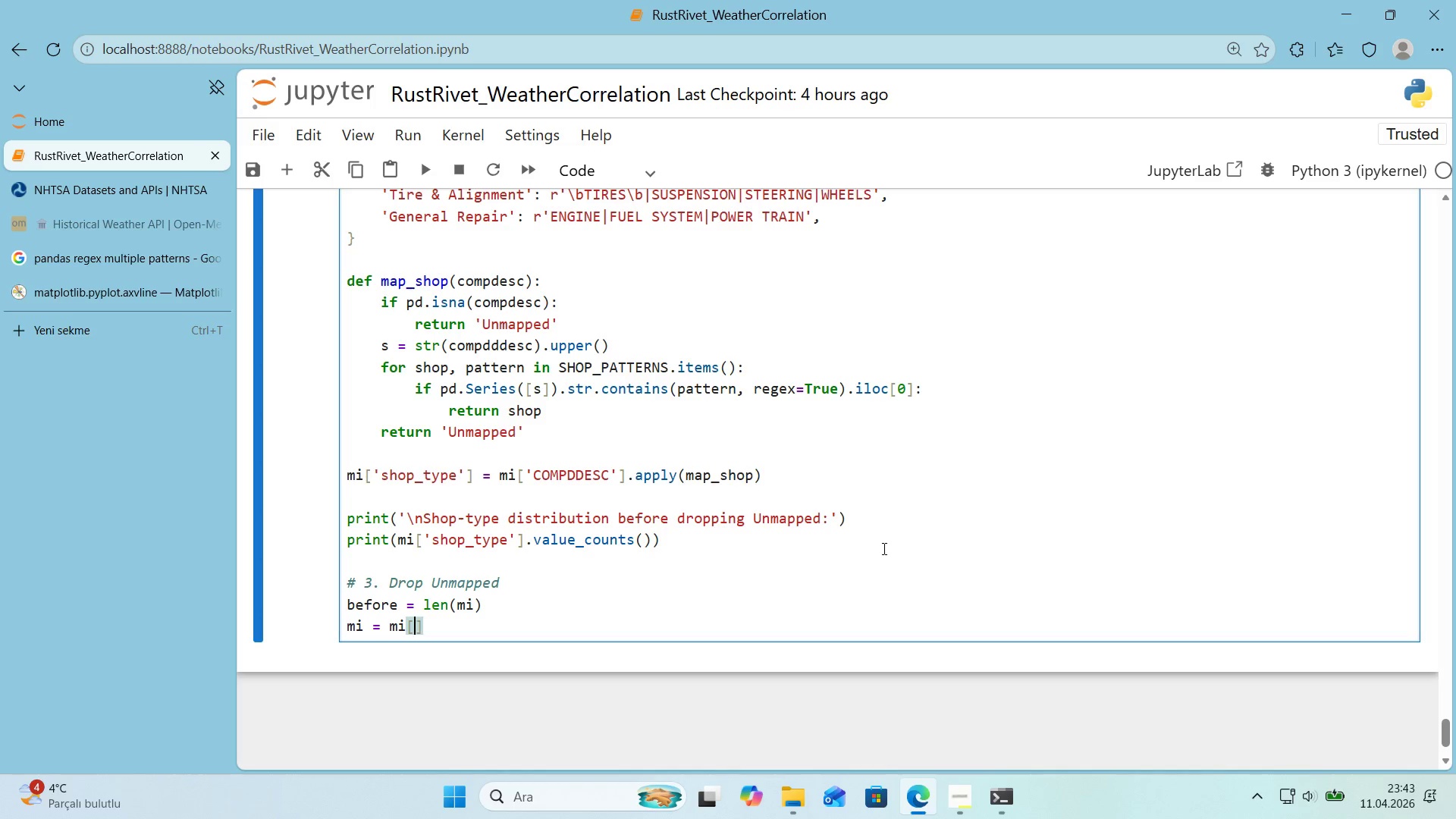 
key(Alt+Control+8)
 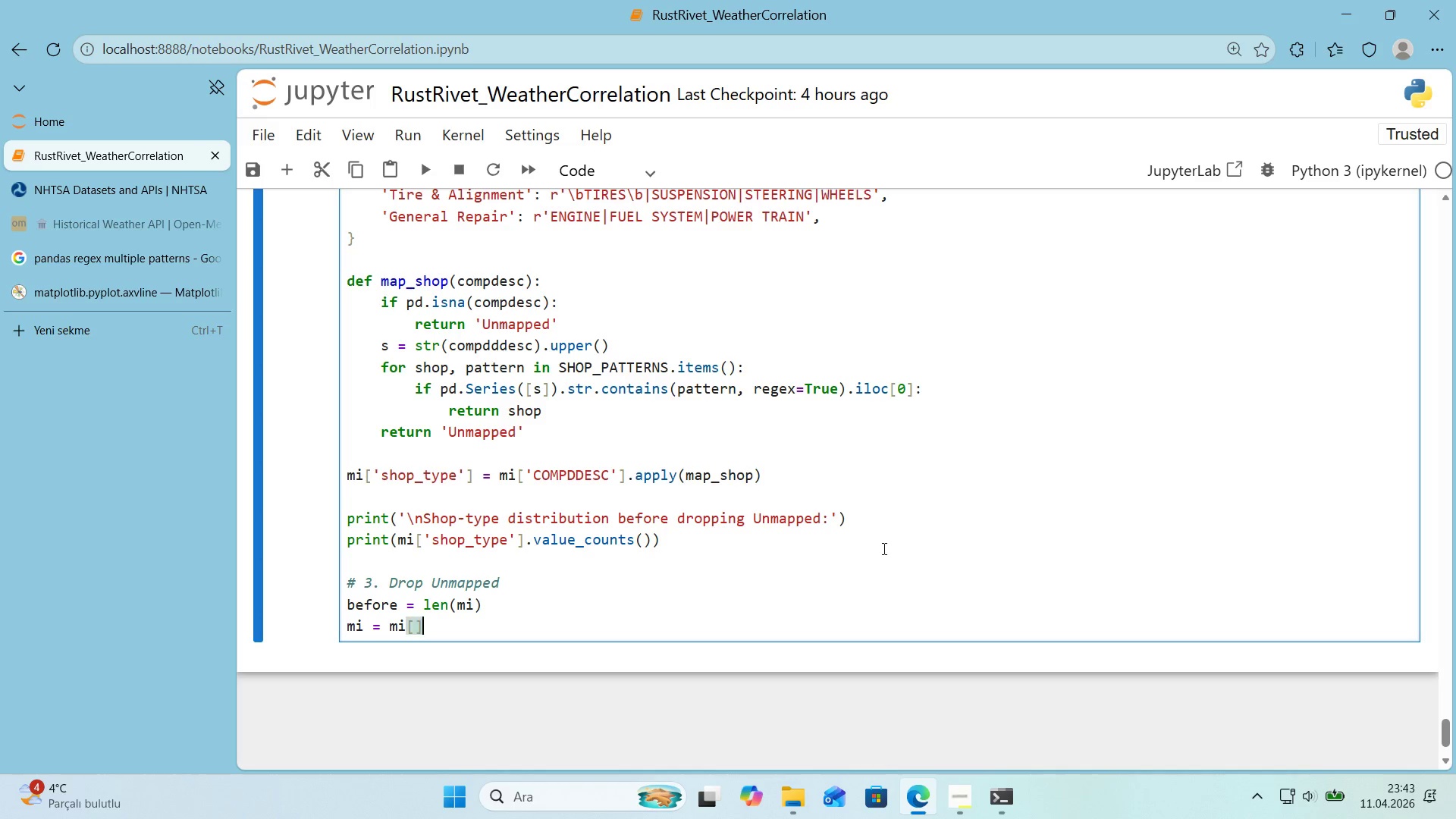 
key(Alt+Control+9)
 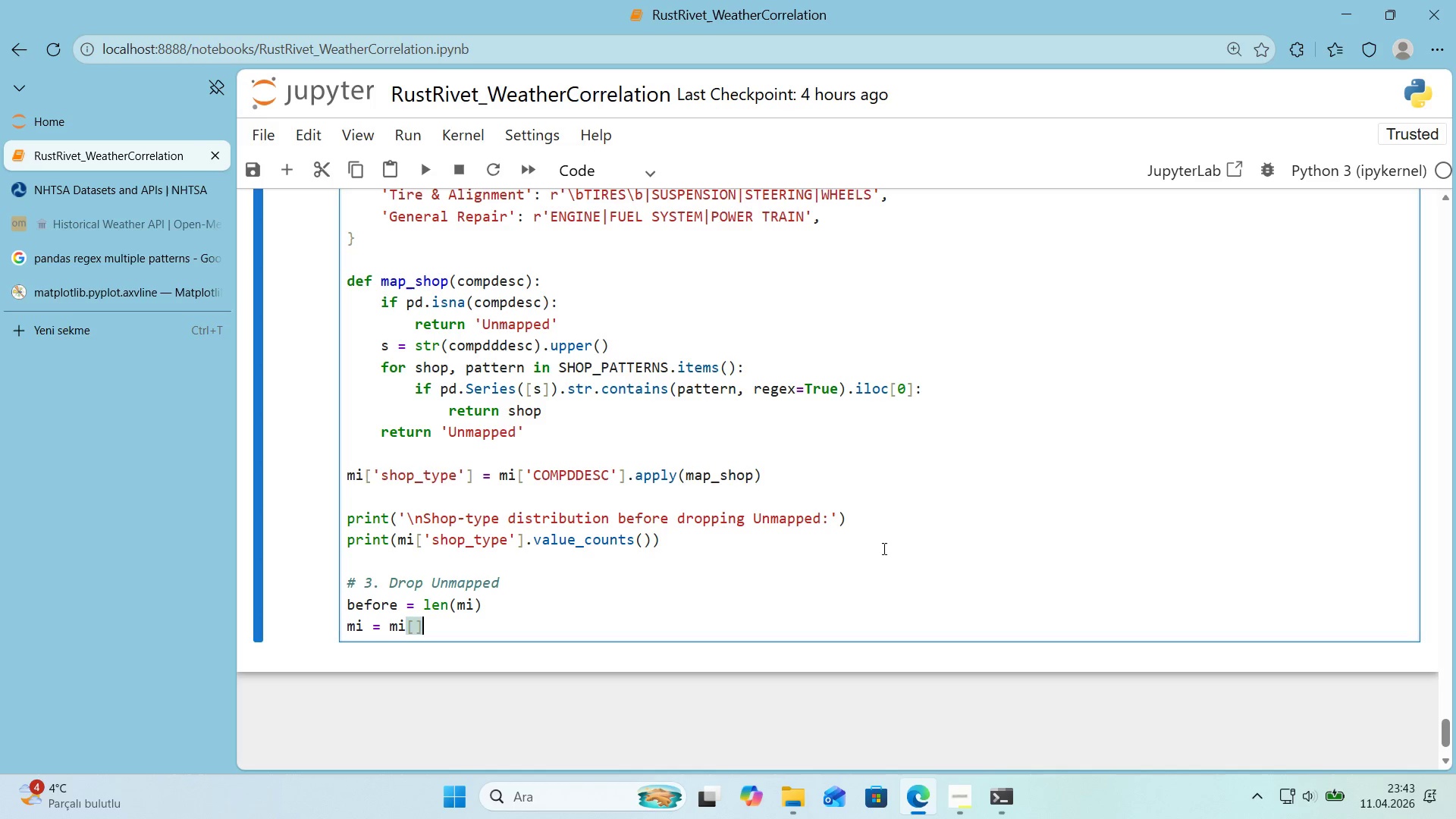 
key(ArrowLeft)
 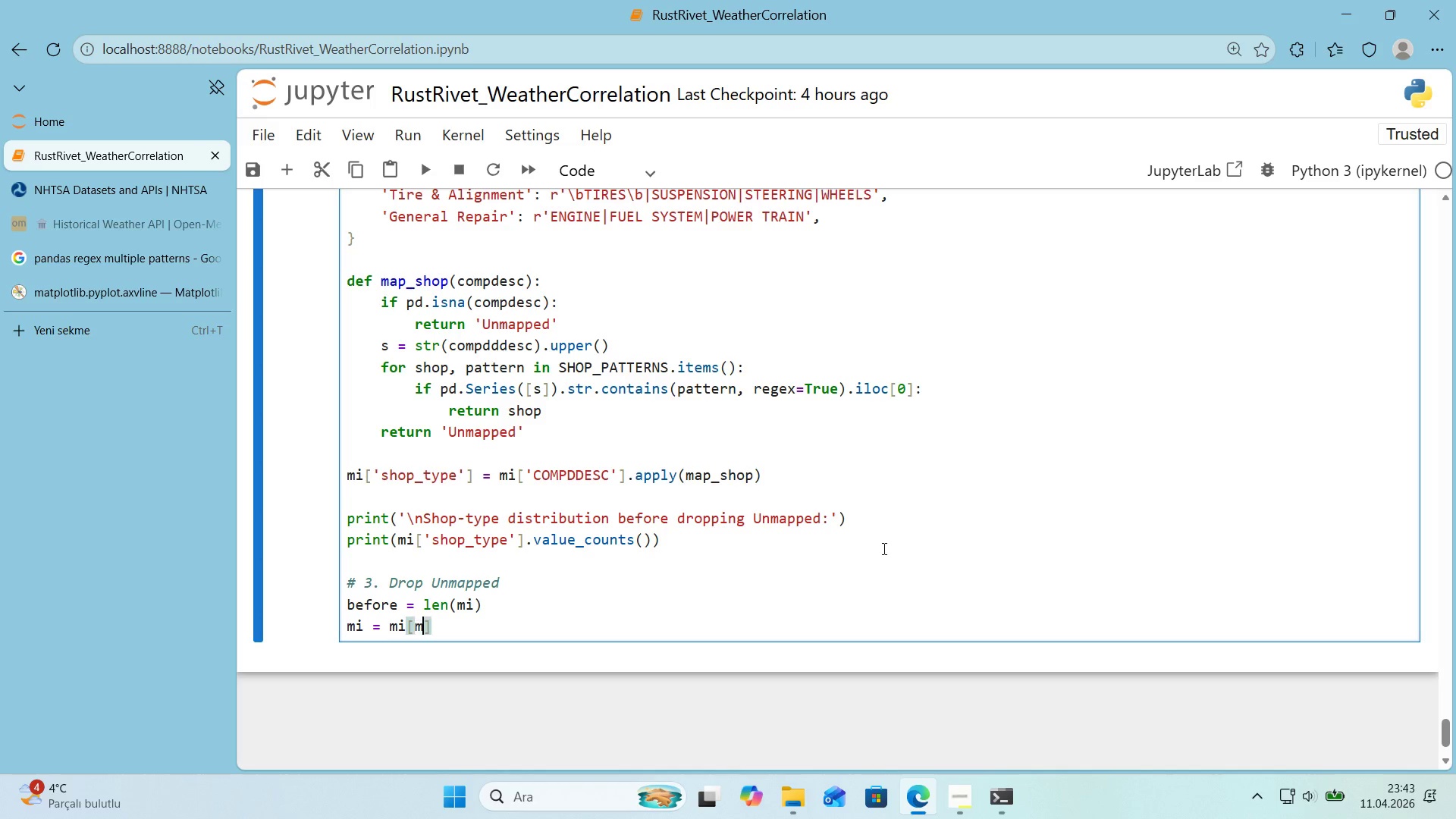 
key(M)
 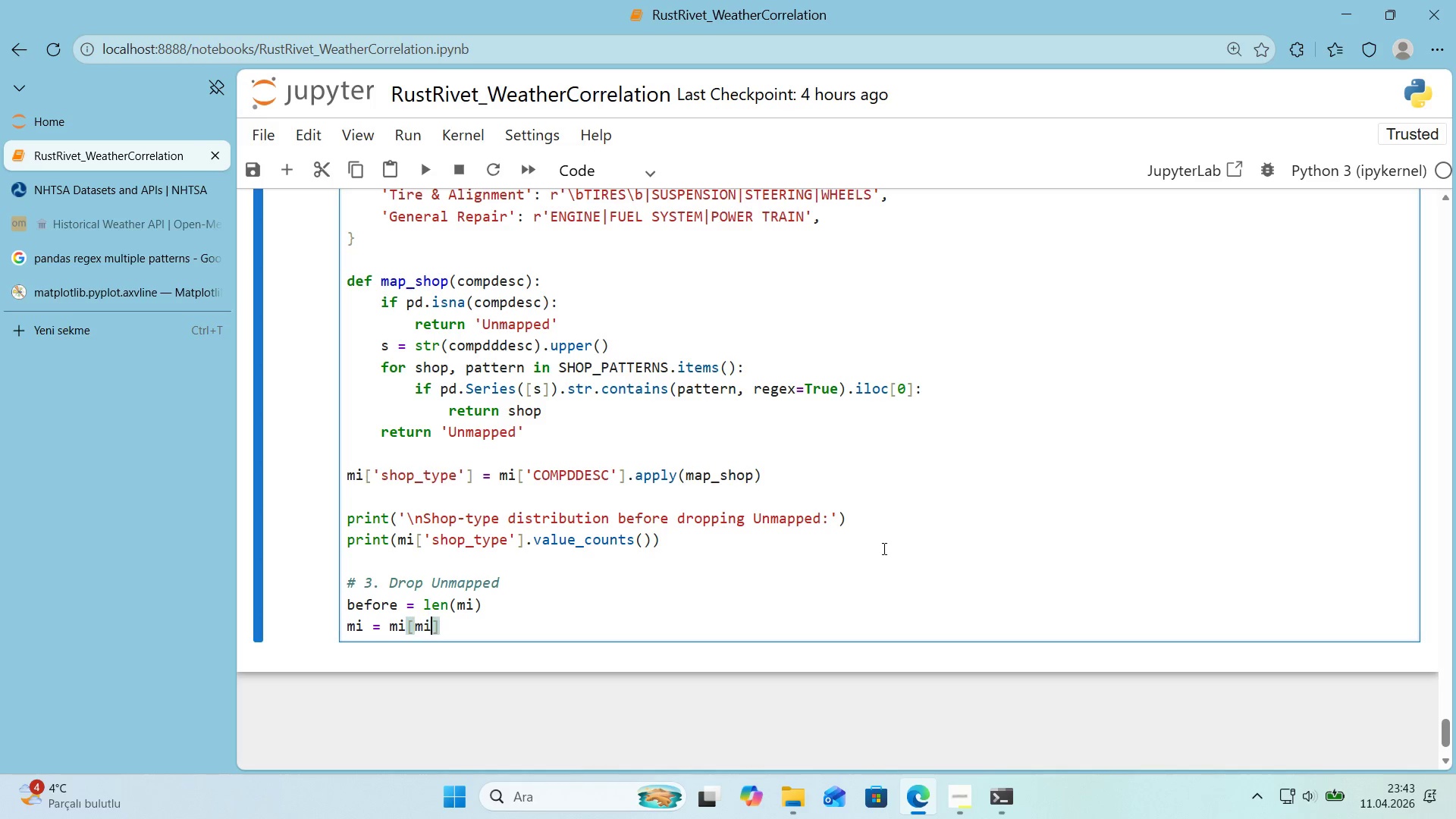 
key(Quote)
 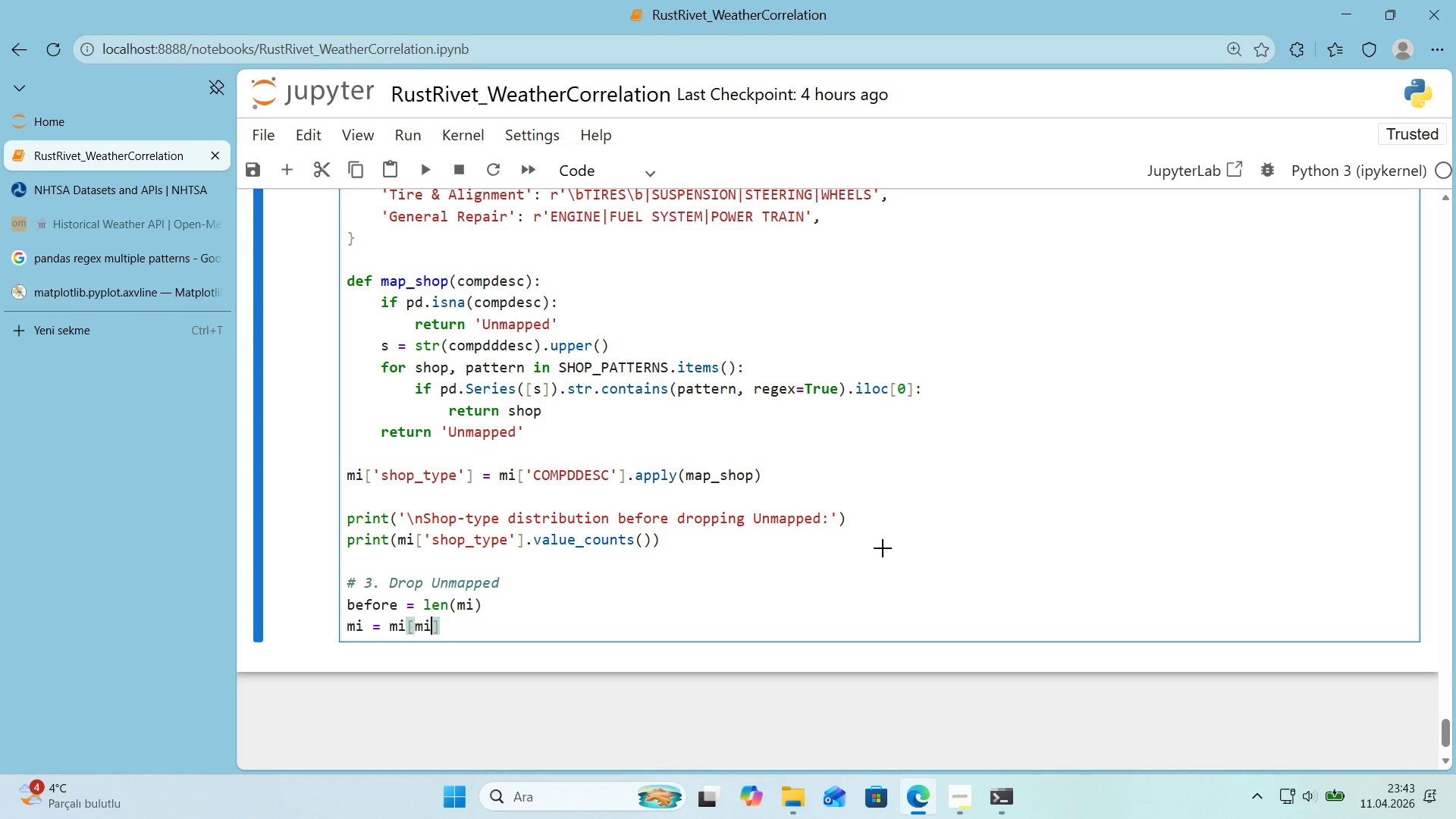 
key(Alt+Control+8)
 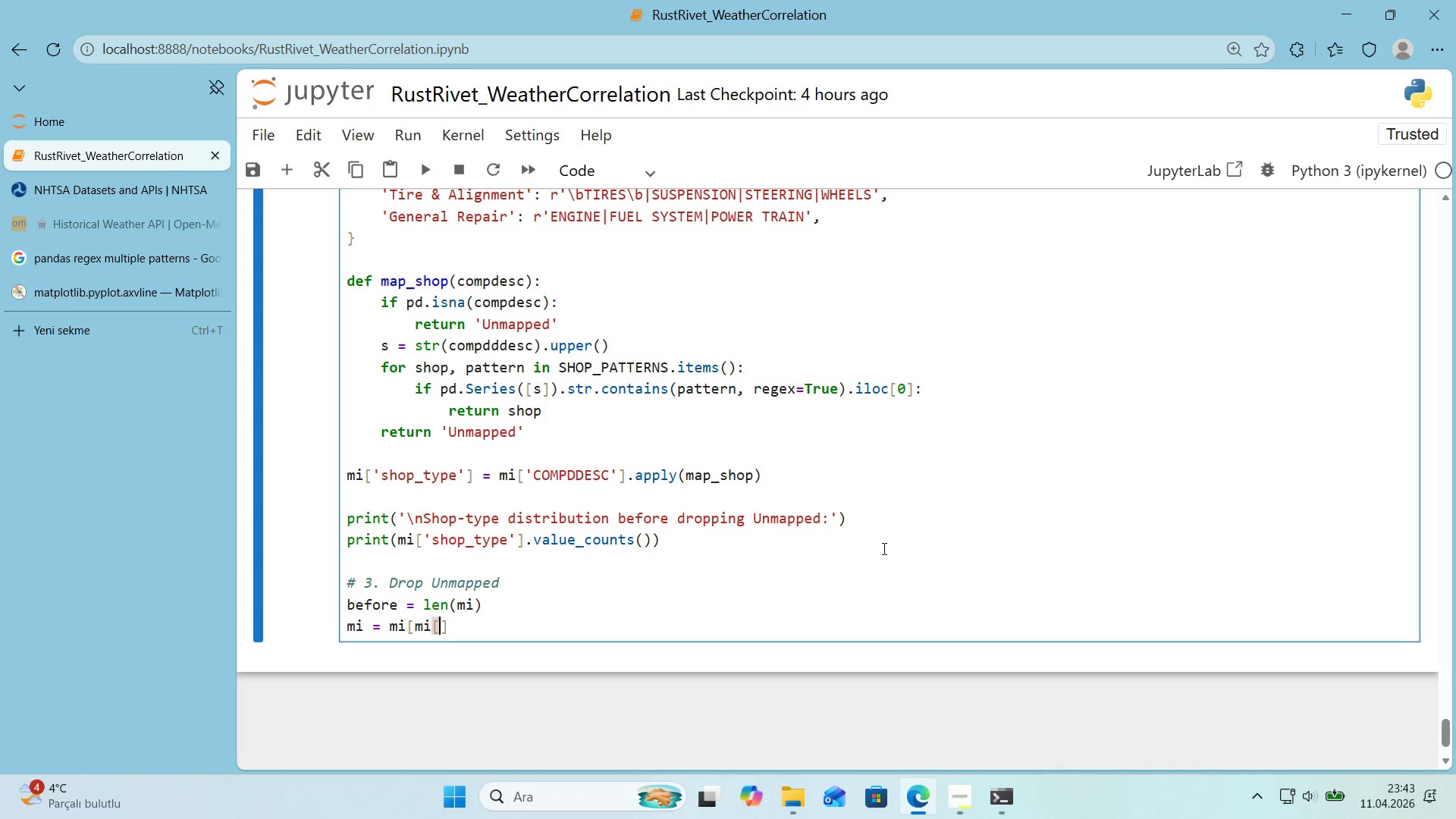 
key(Alt+Control+9)
 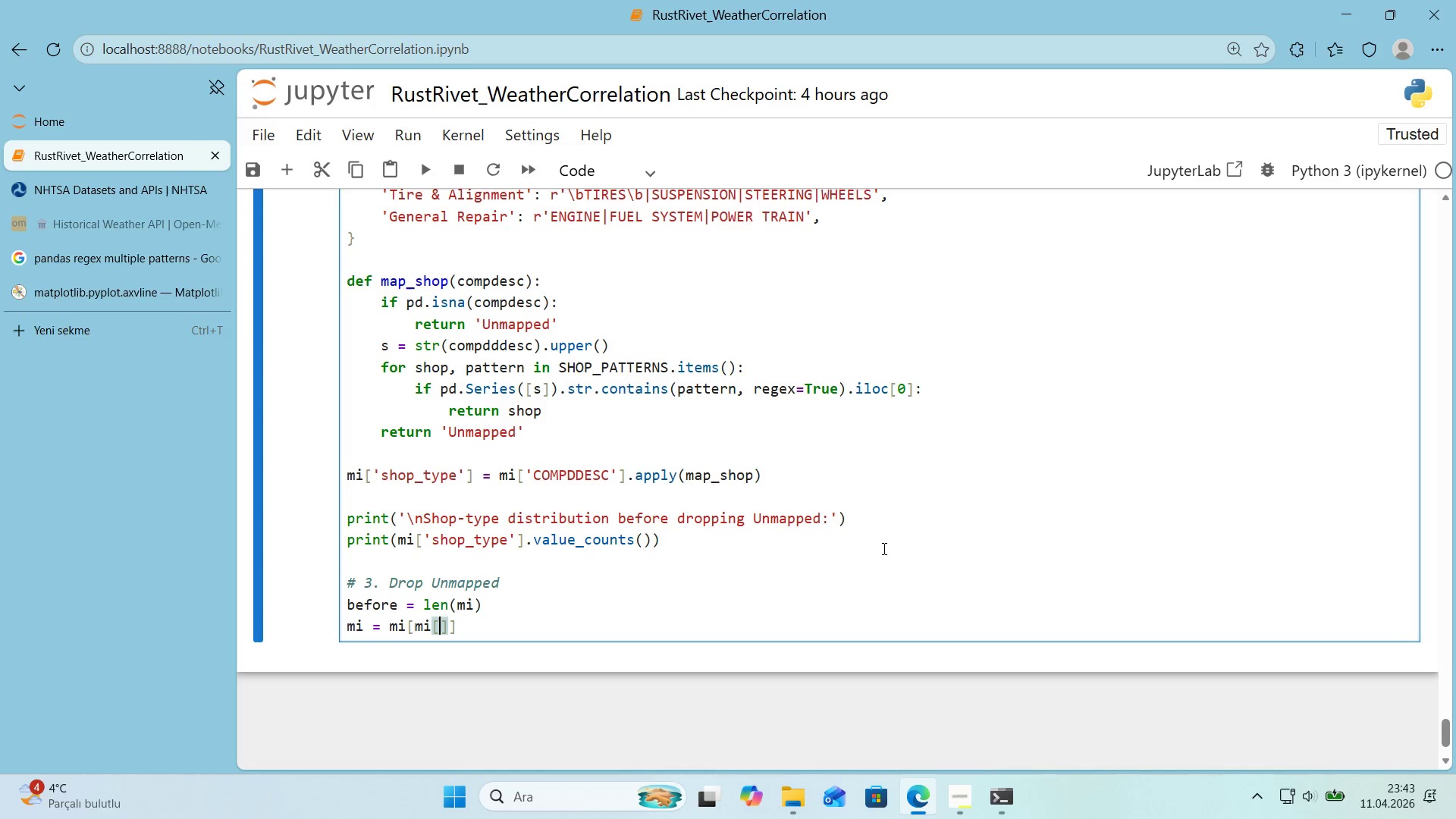 
key(ArrowLeft)
 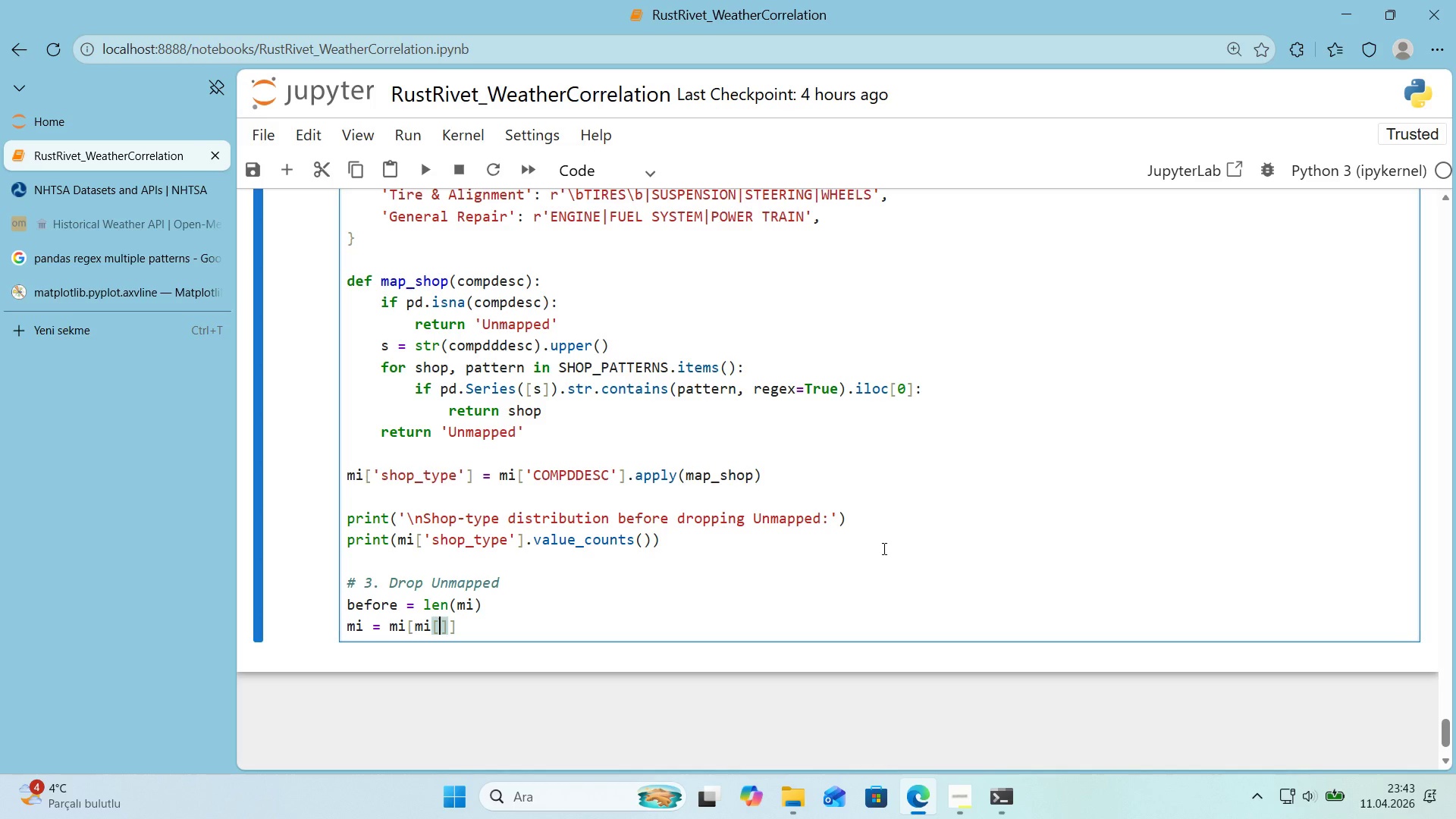 
type(@@)
 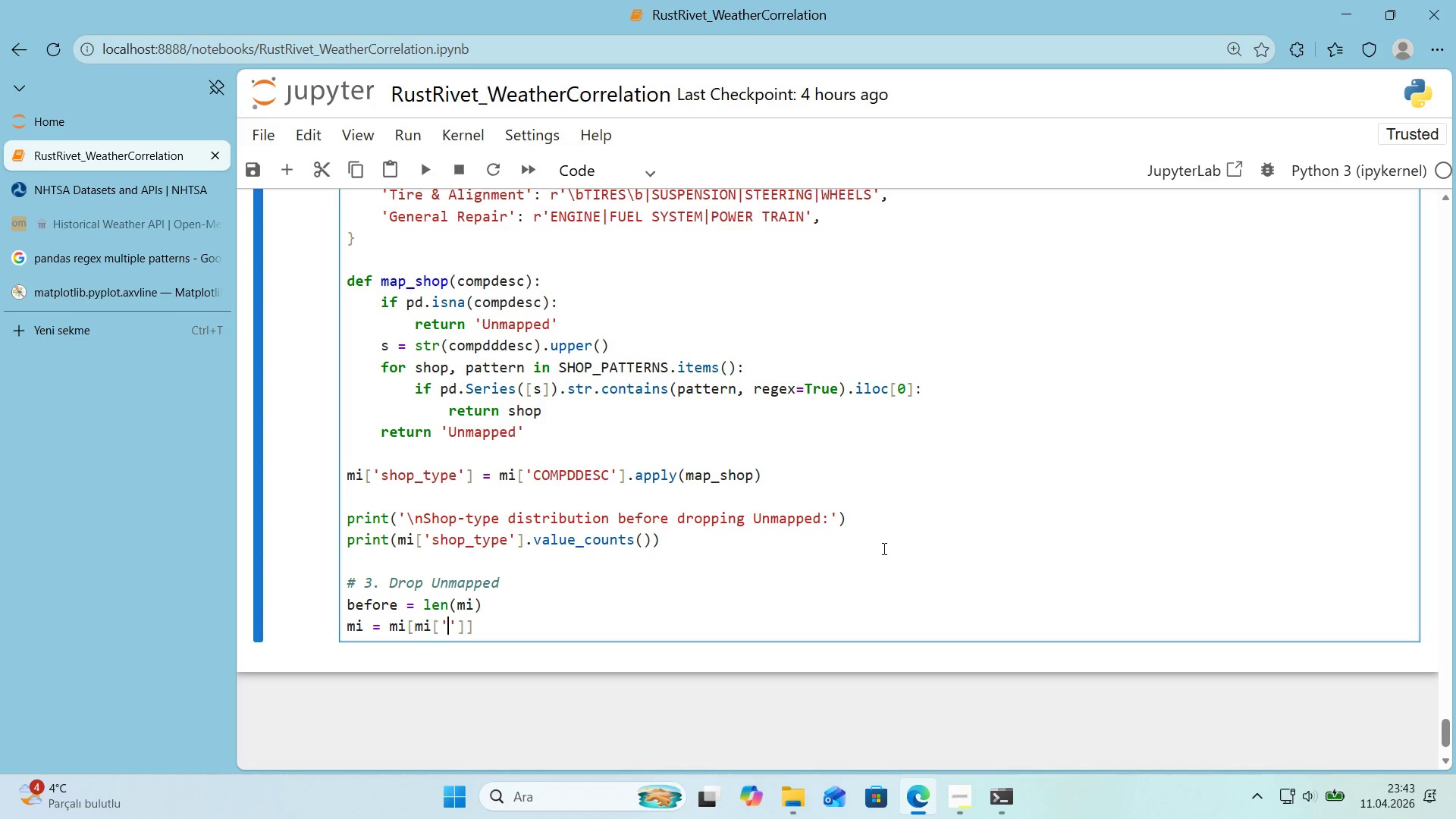 
key(ArrowLeft)
 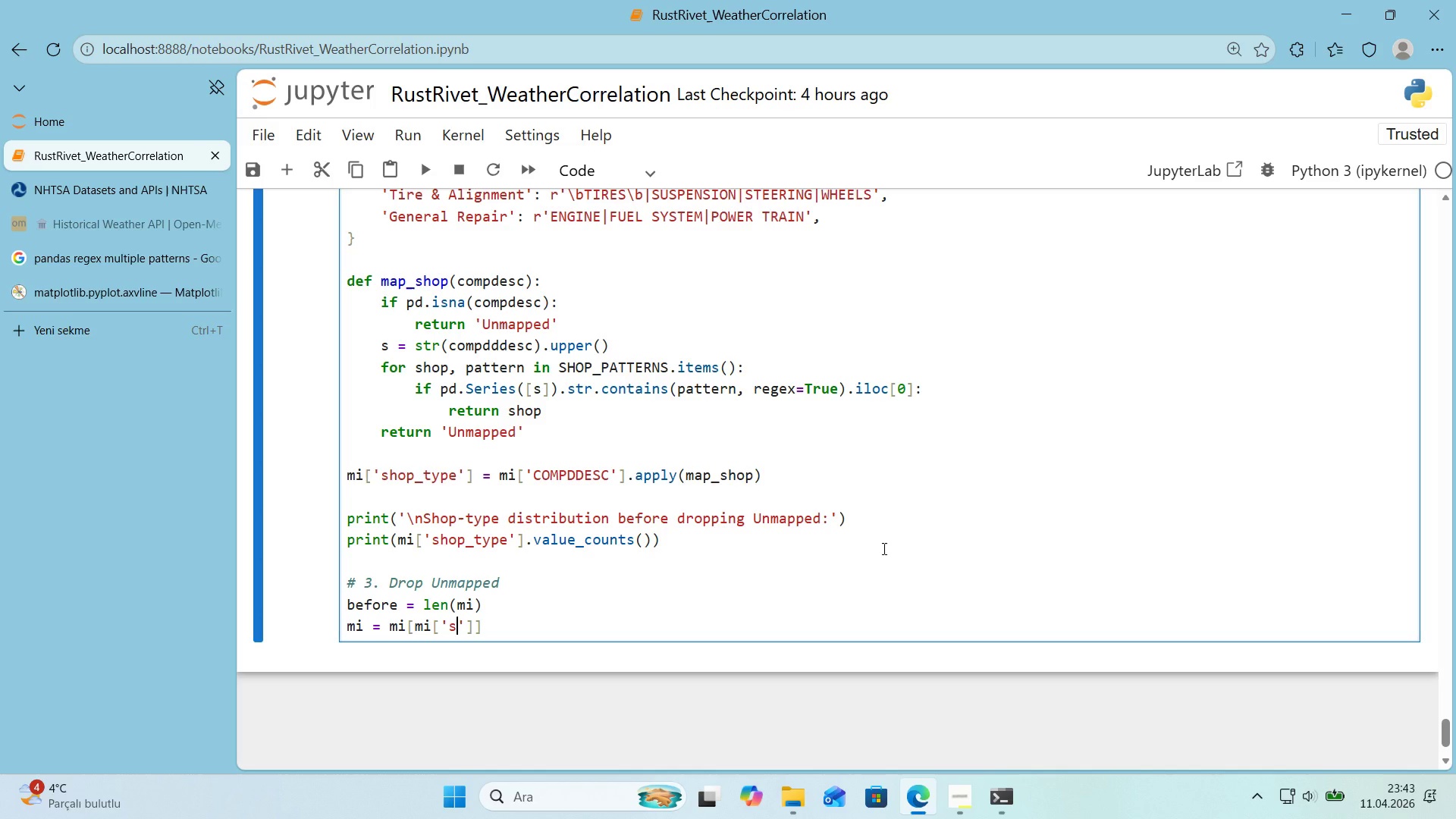 
type(shop_type)
 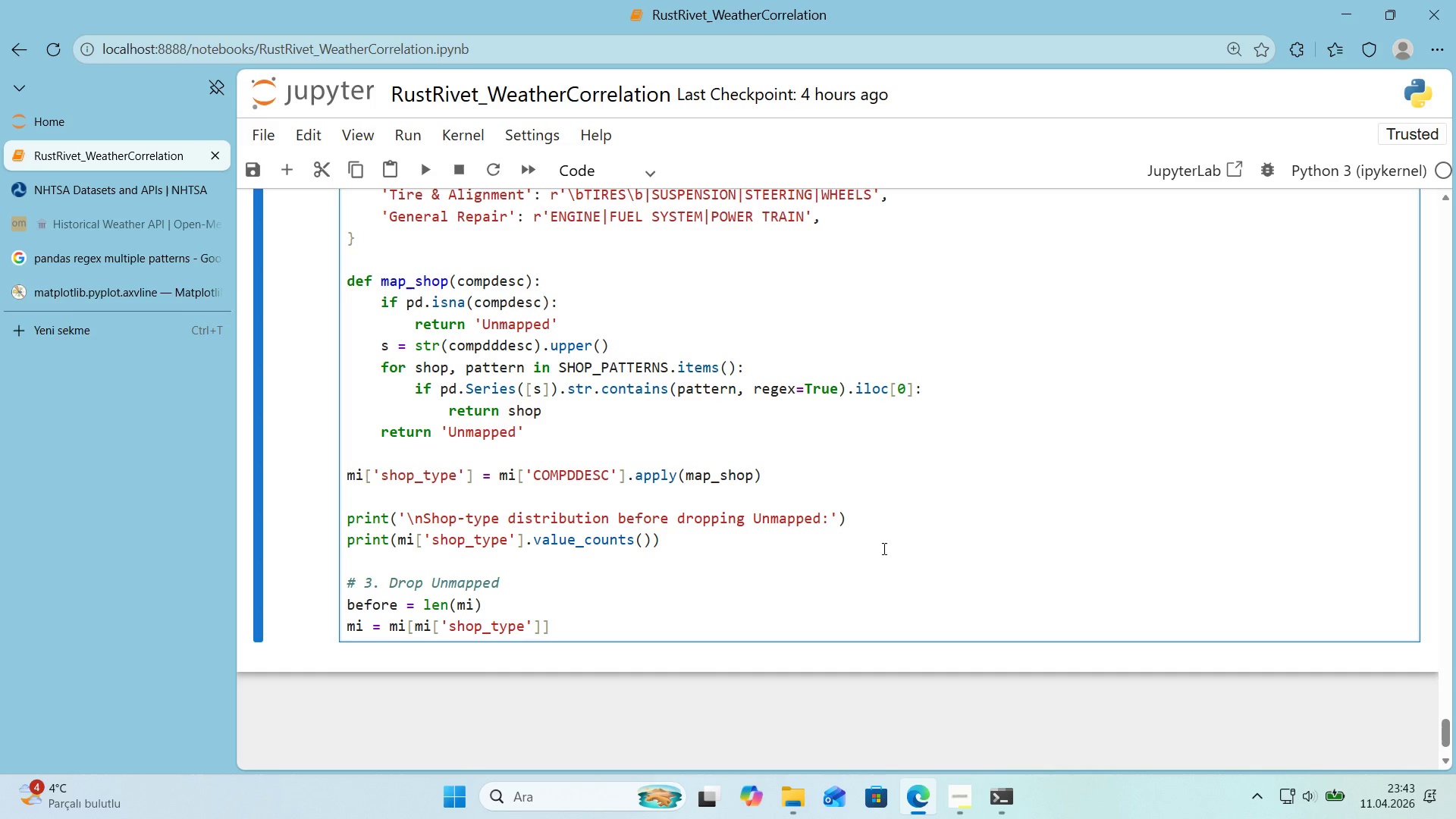 
key(ArrowRight)
 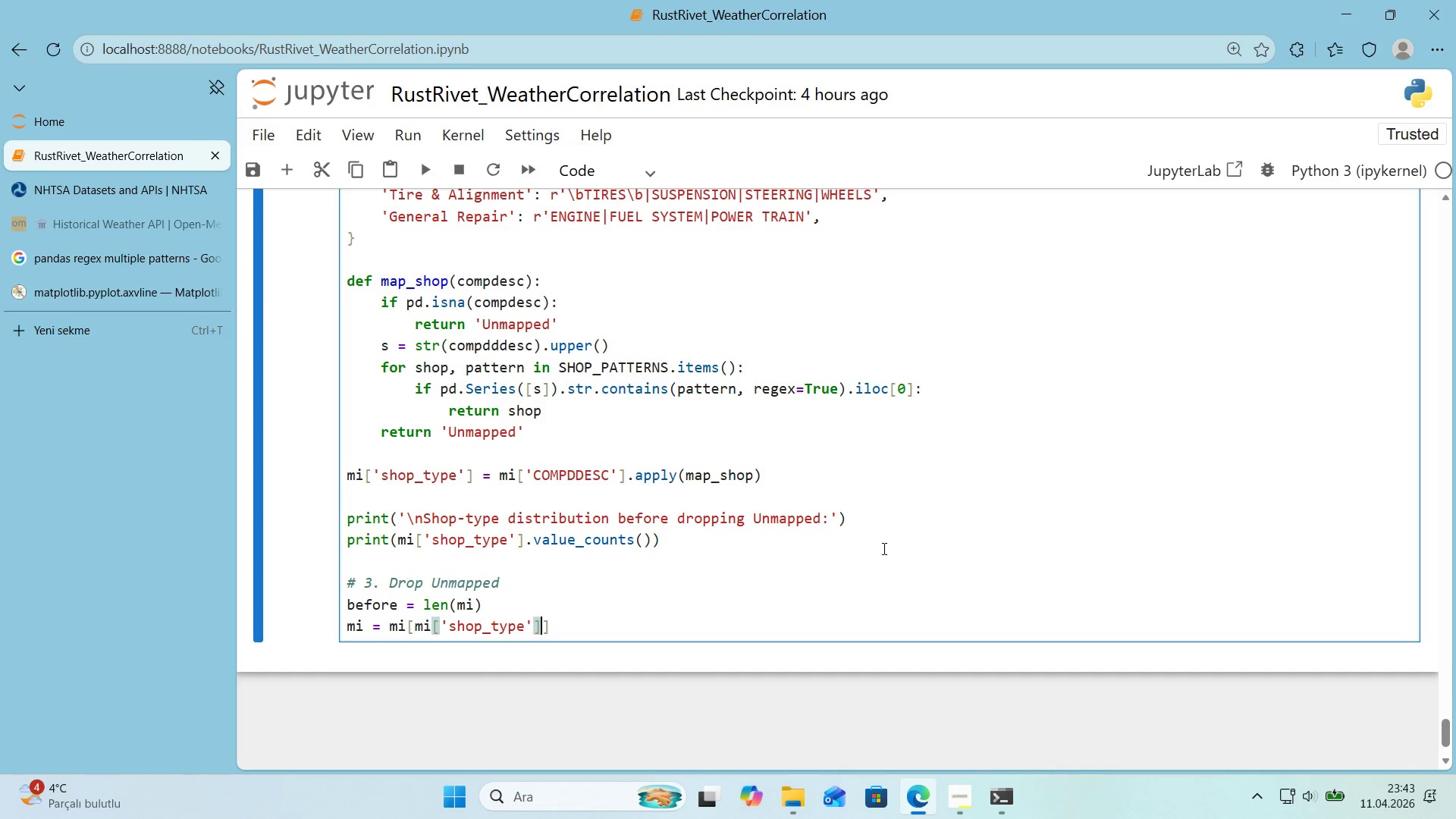 
key(ArrowRight)
 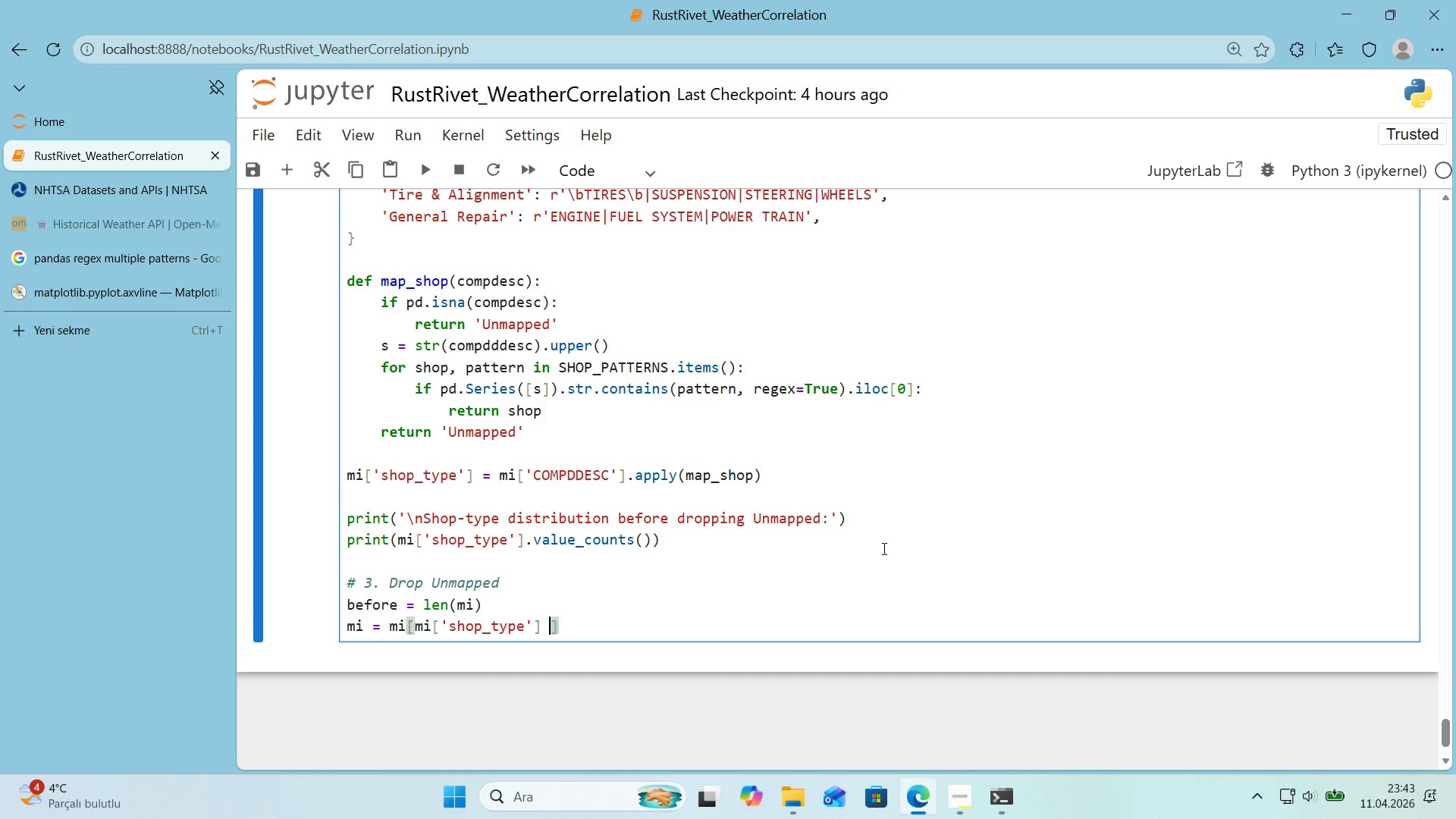 
type( !) @@)
 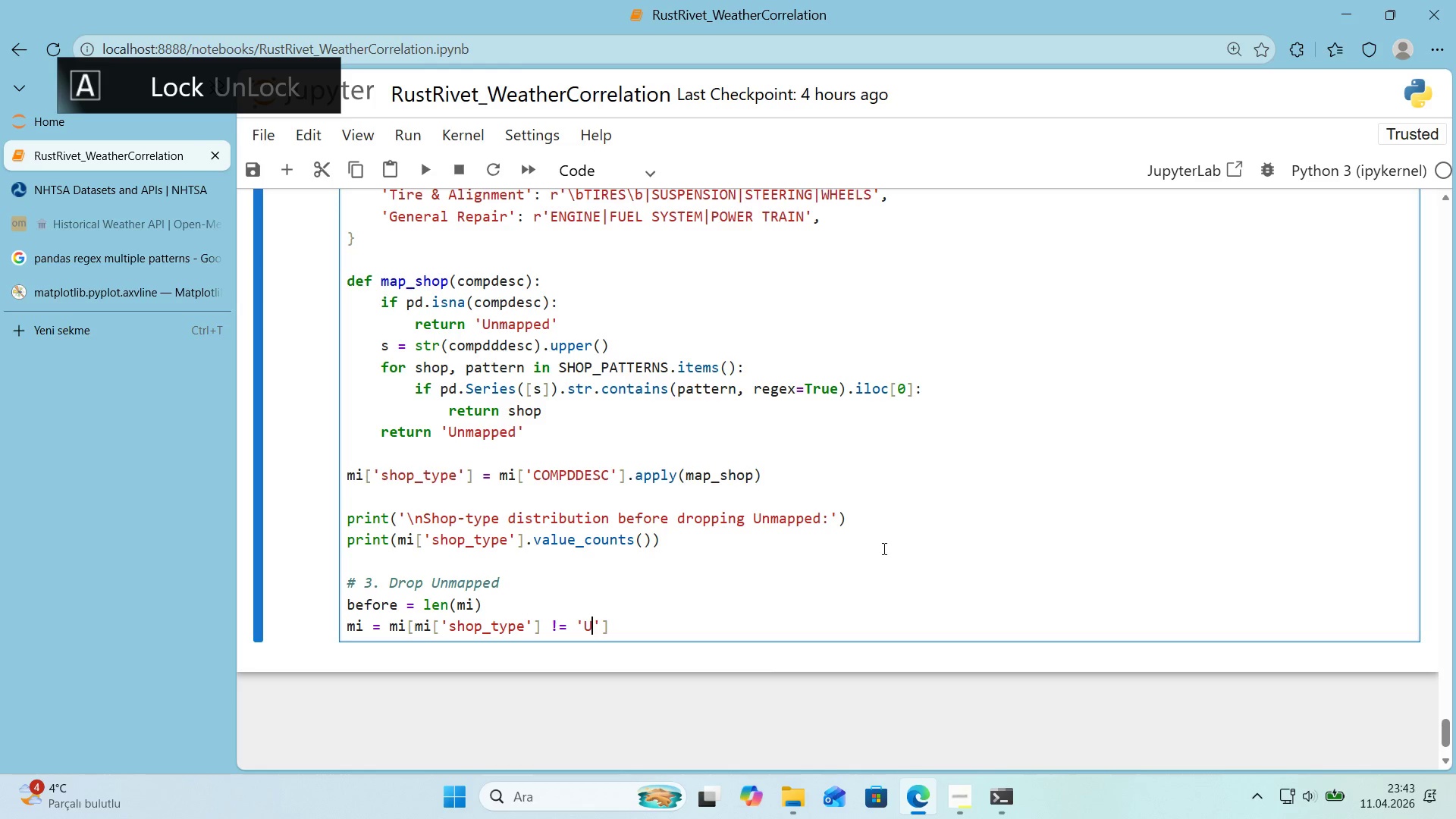 
 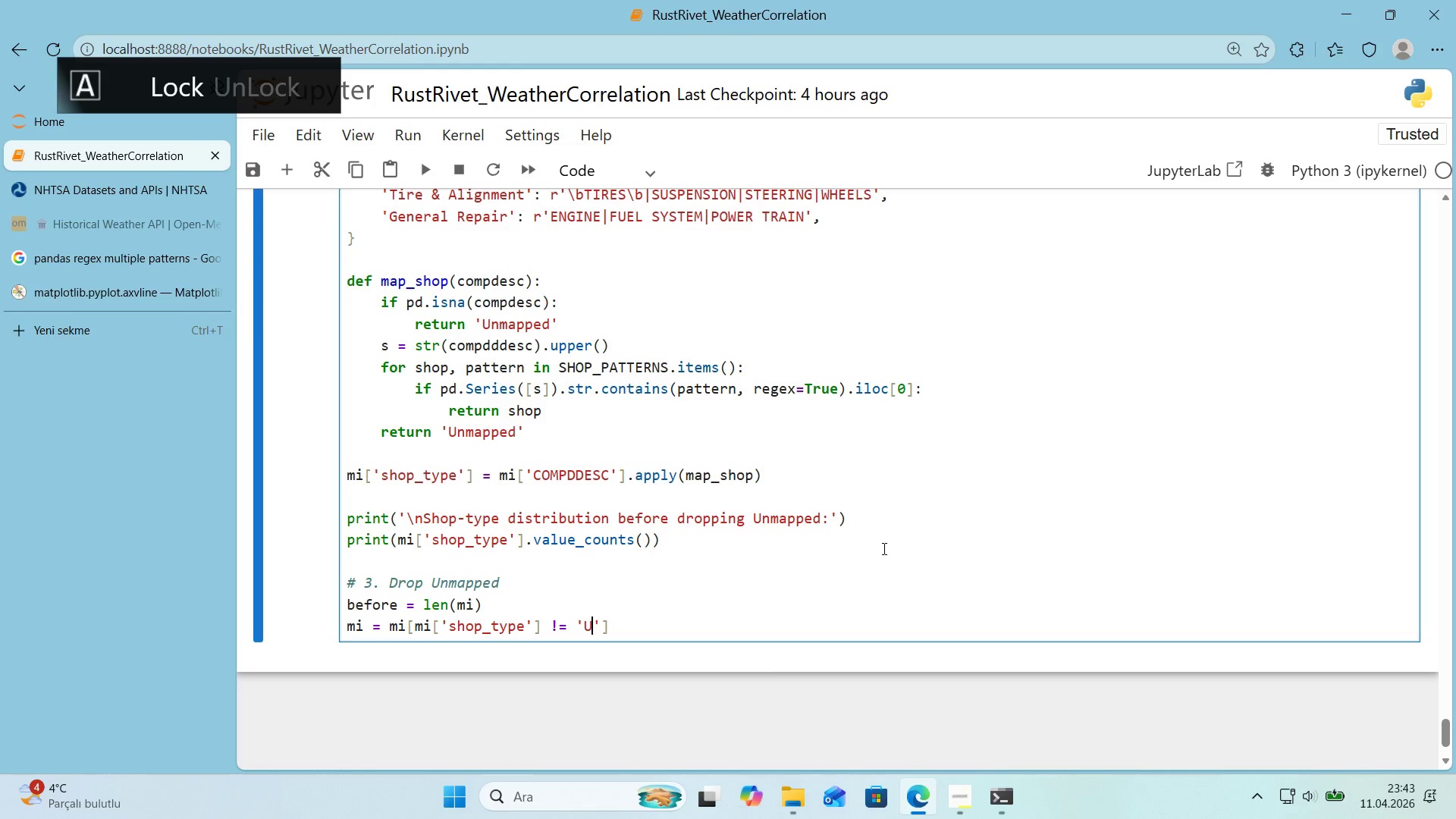 
key(ArrowLeft)
 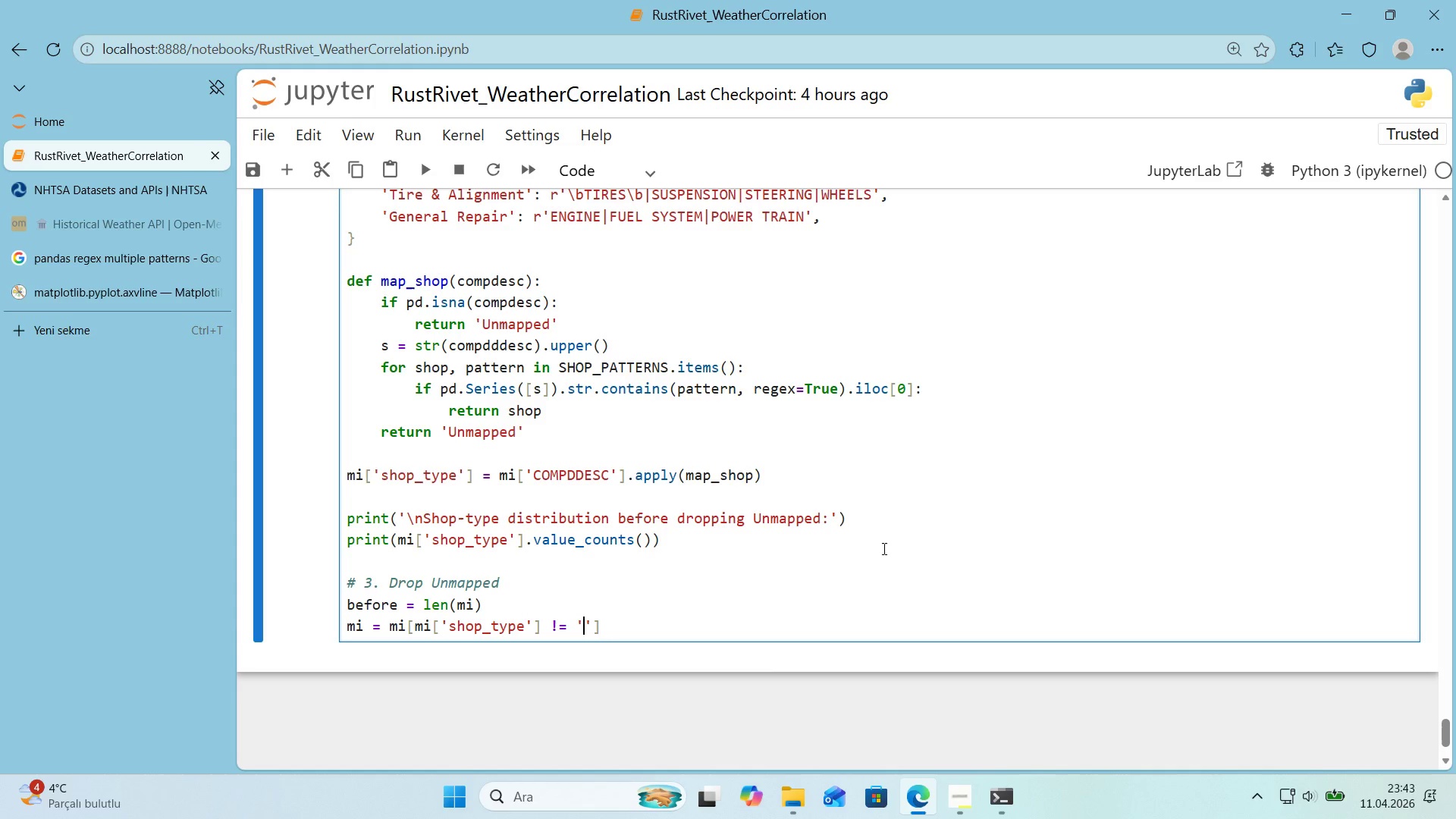 
type(Unmapped)
 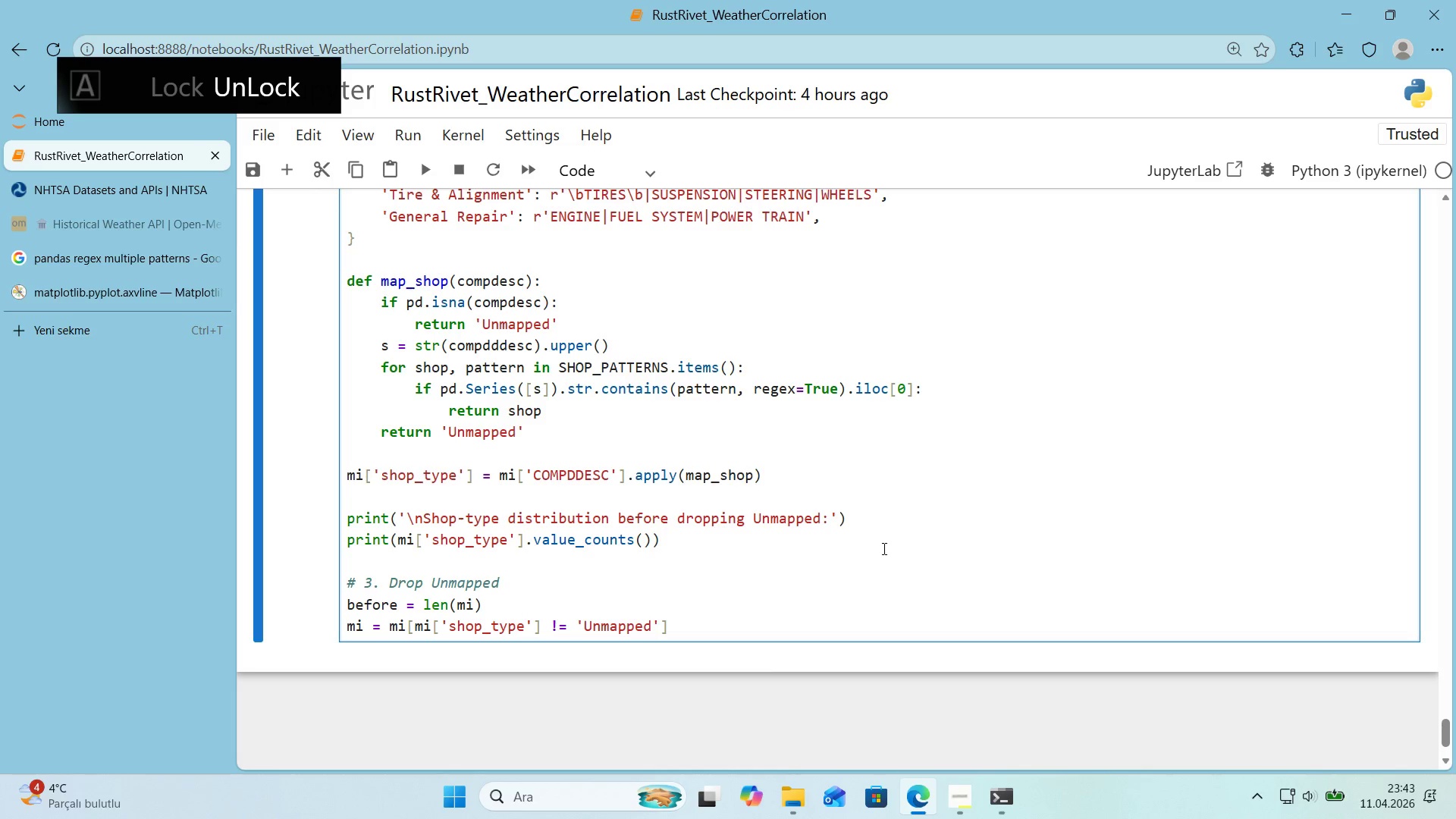 
key(ArrowRight)
 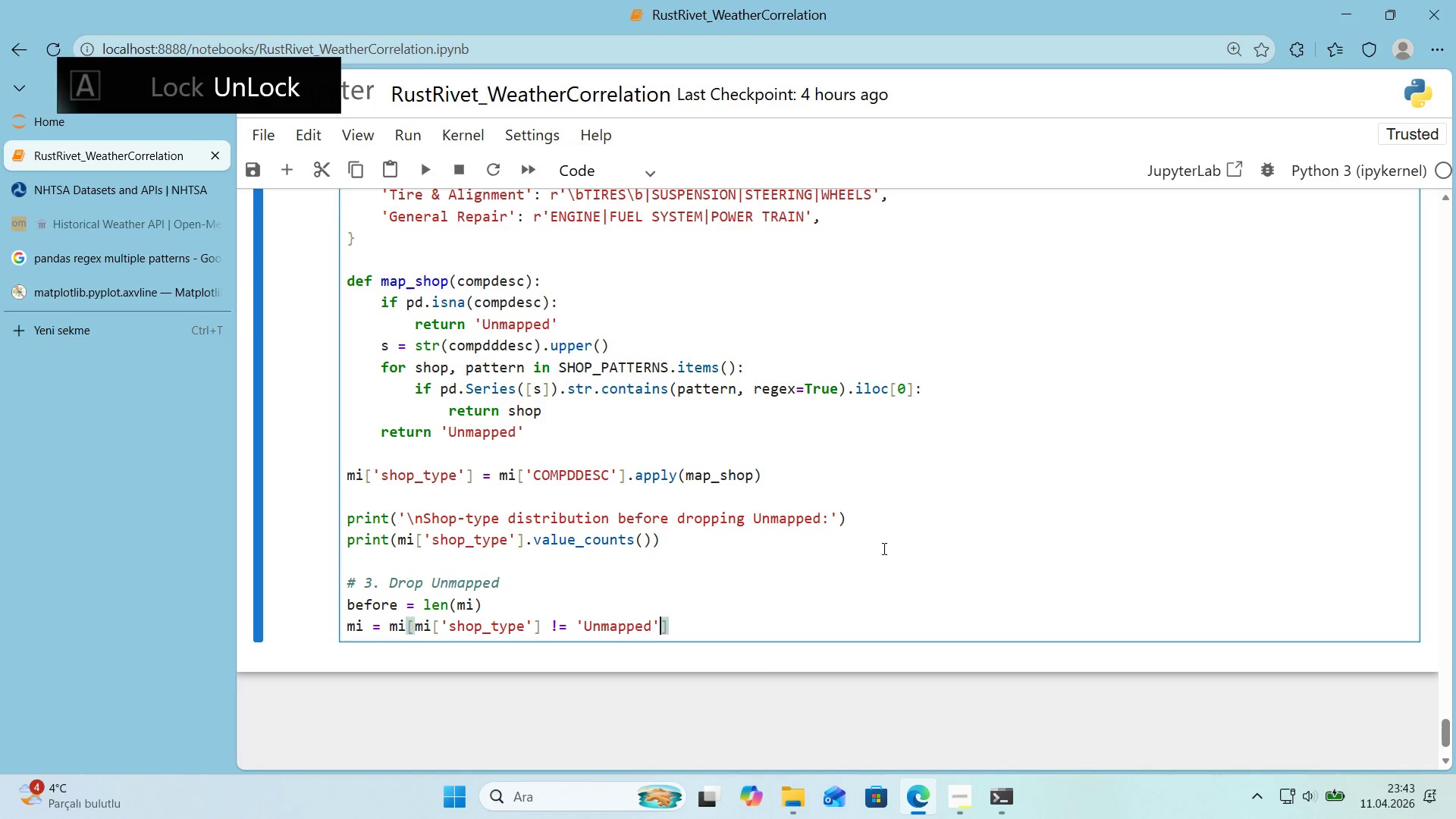 
key(ArrowRight)
 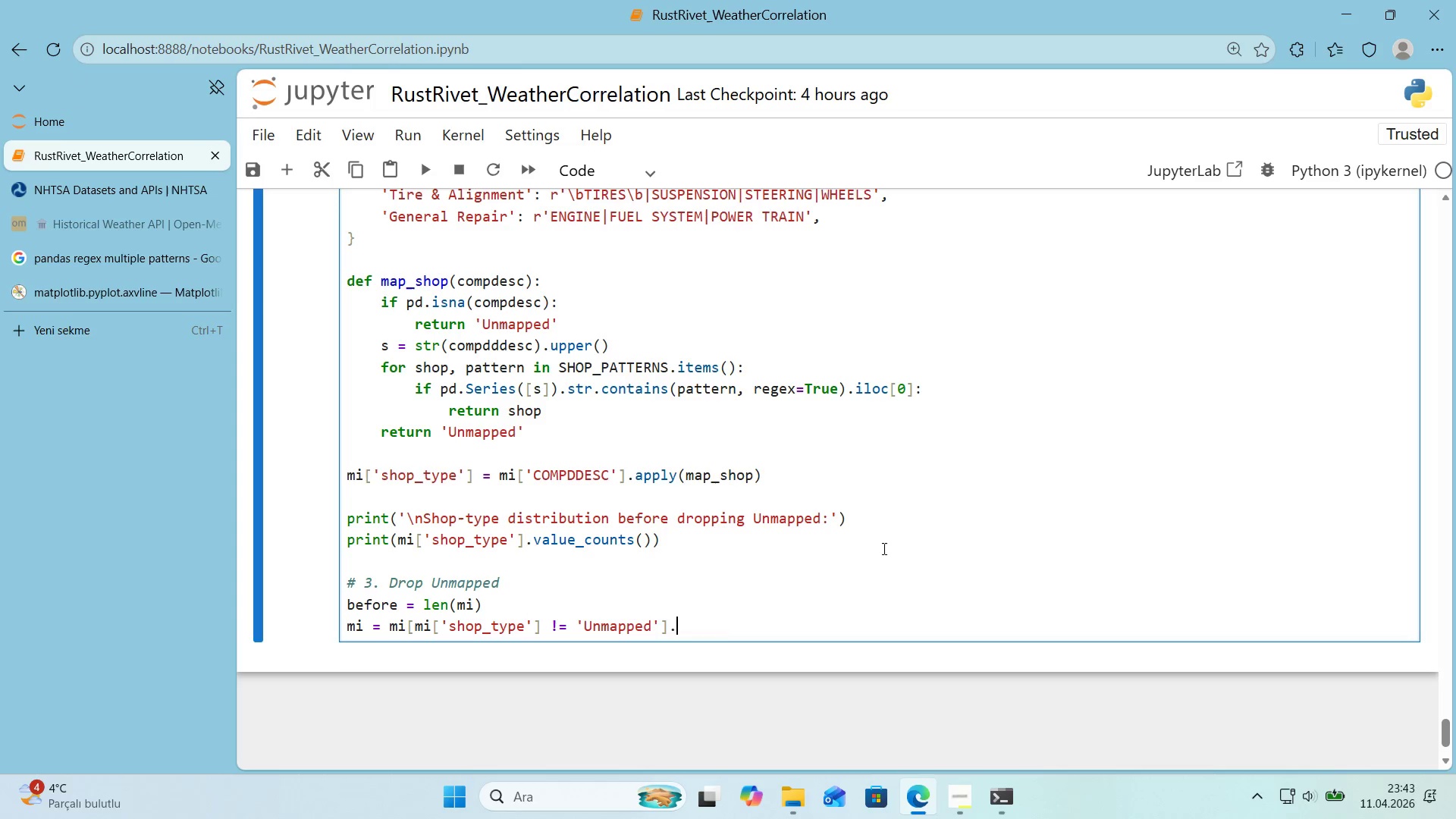 
type(.reset_'ndex*()
 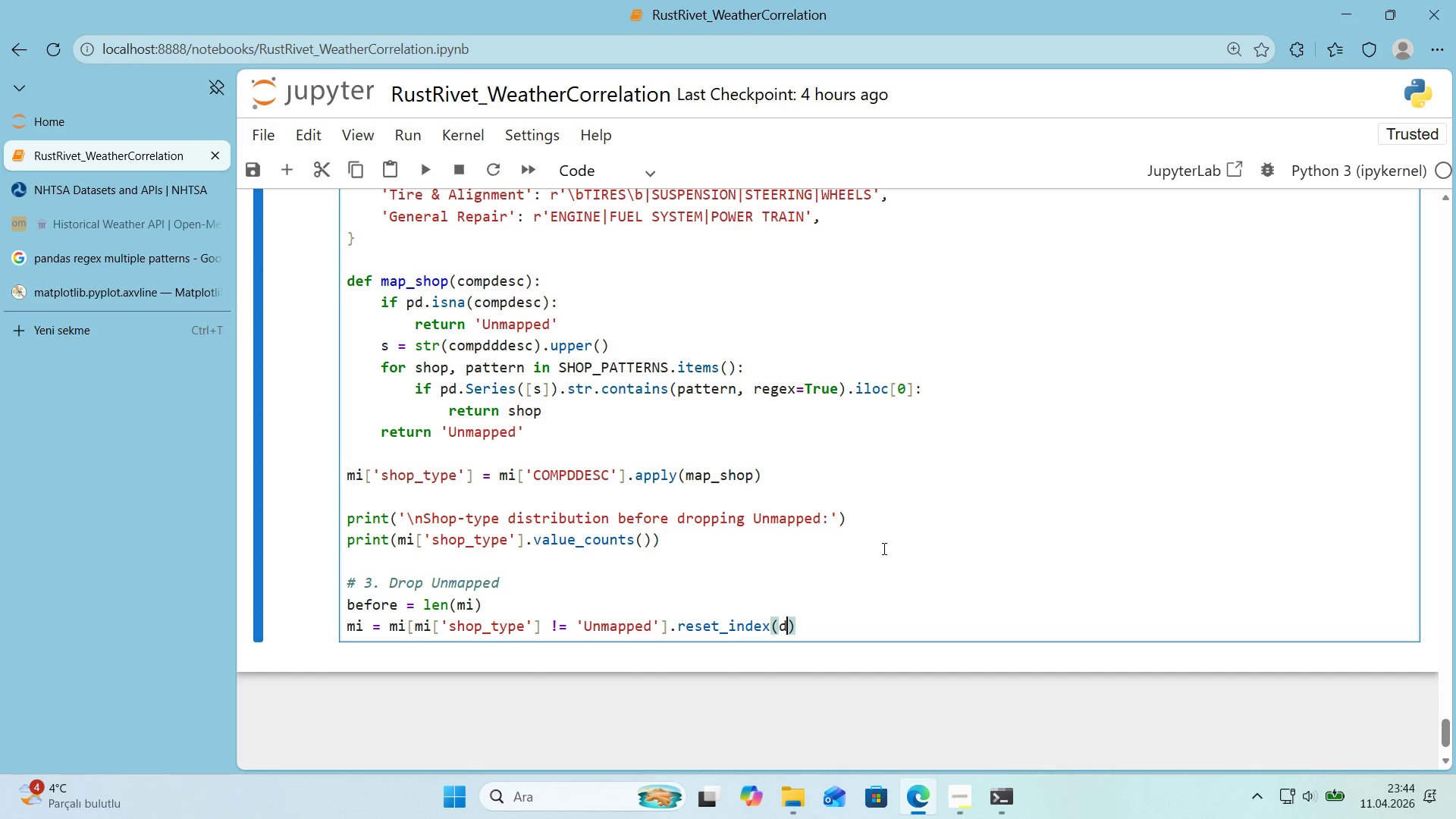 
 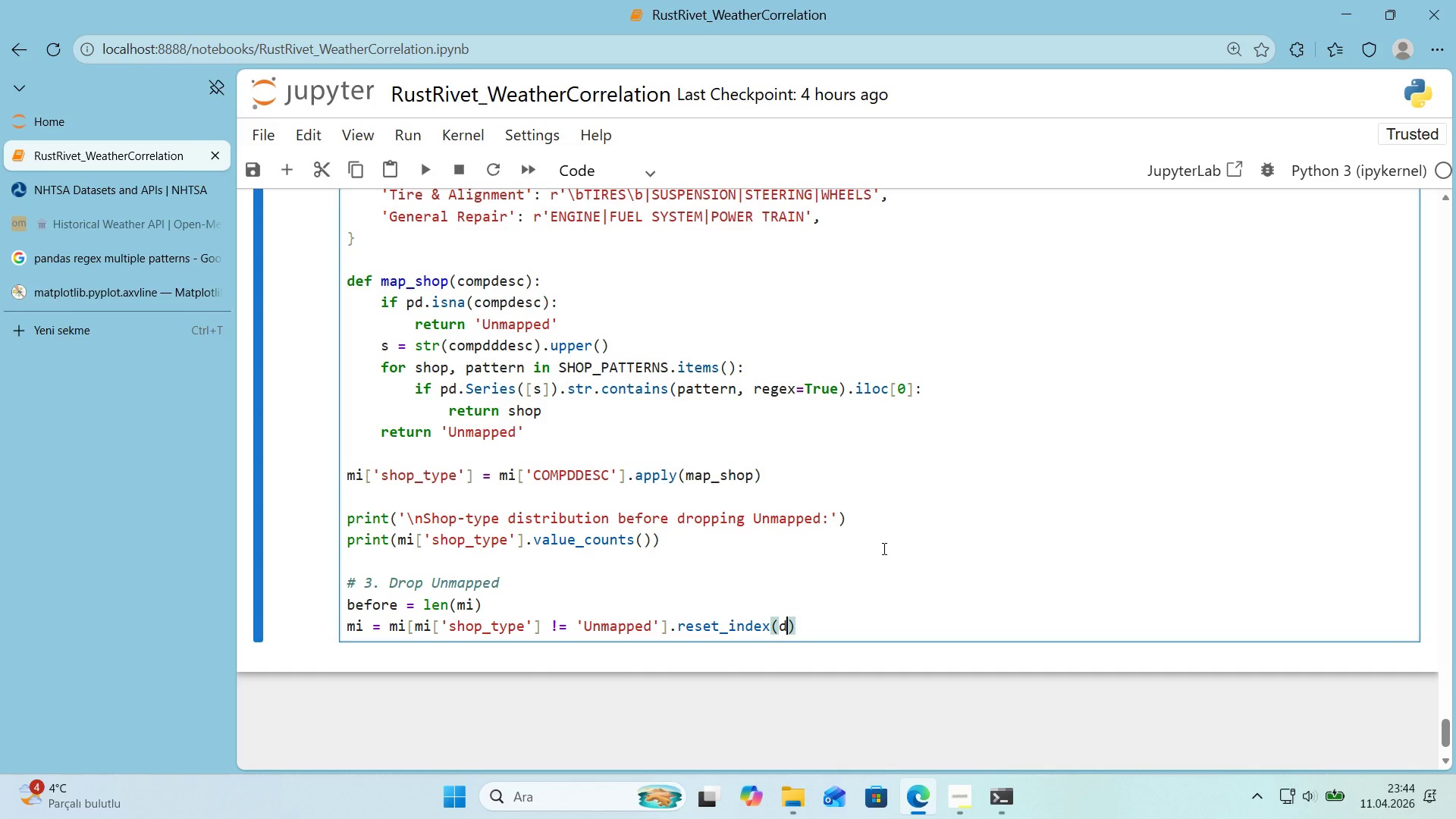 
key(ArrowLeft)
 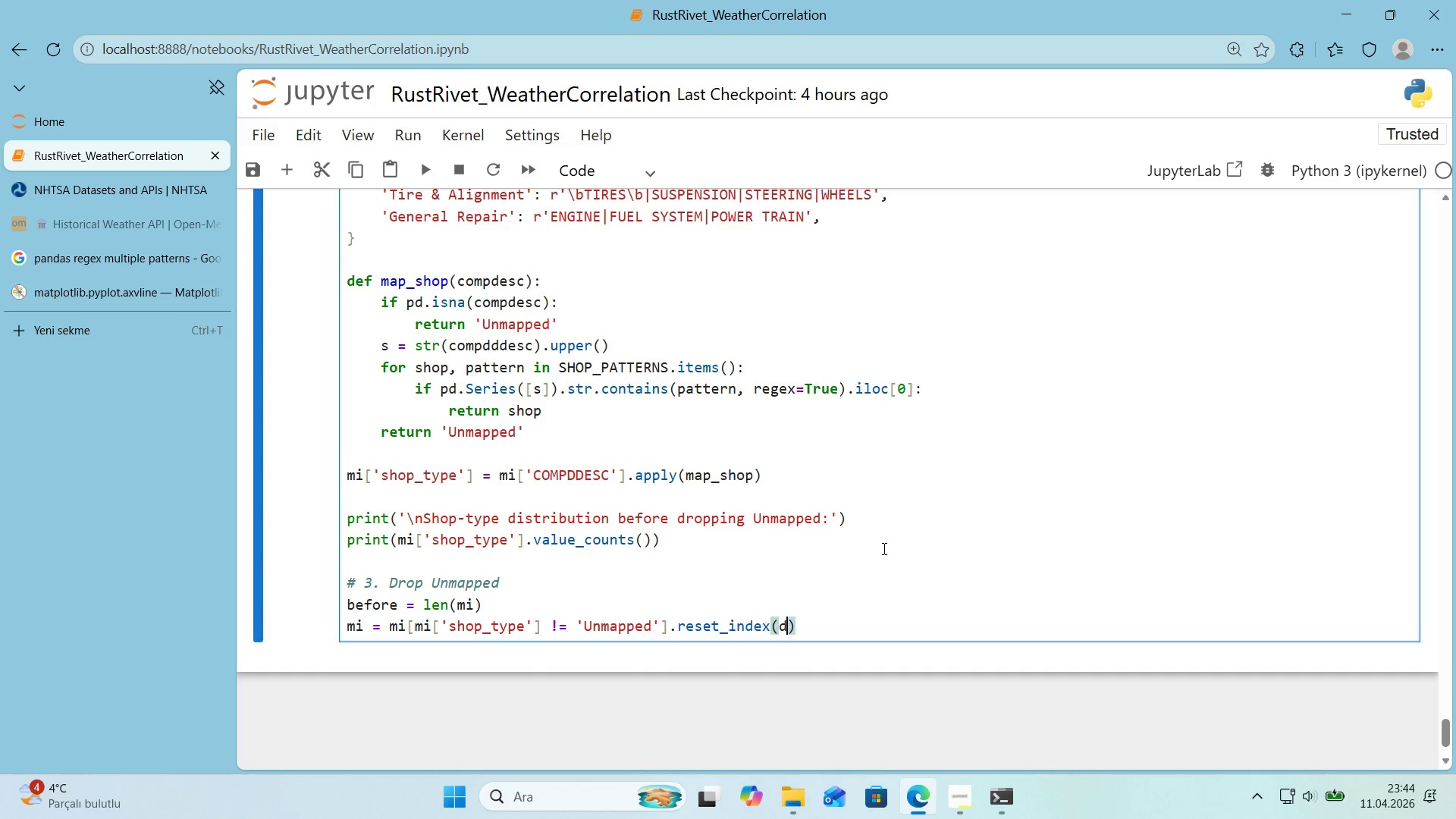 
type(drop)True)
 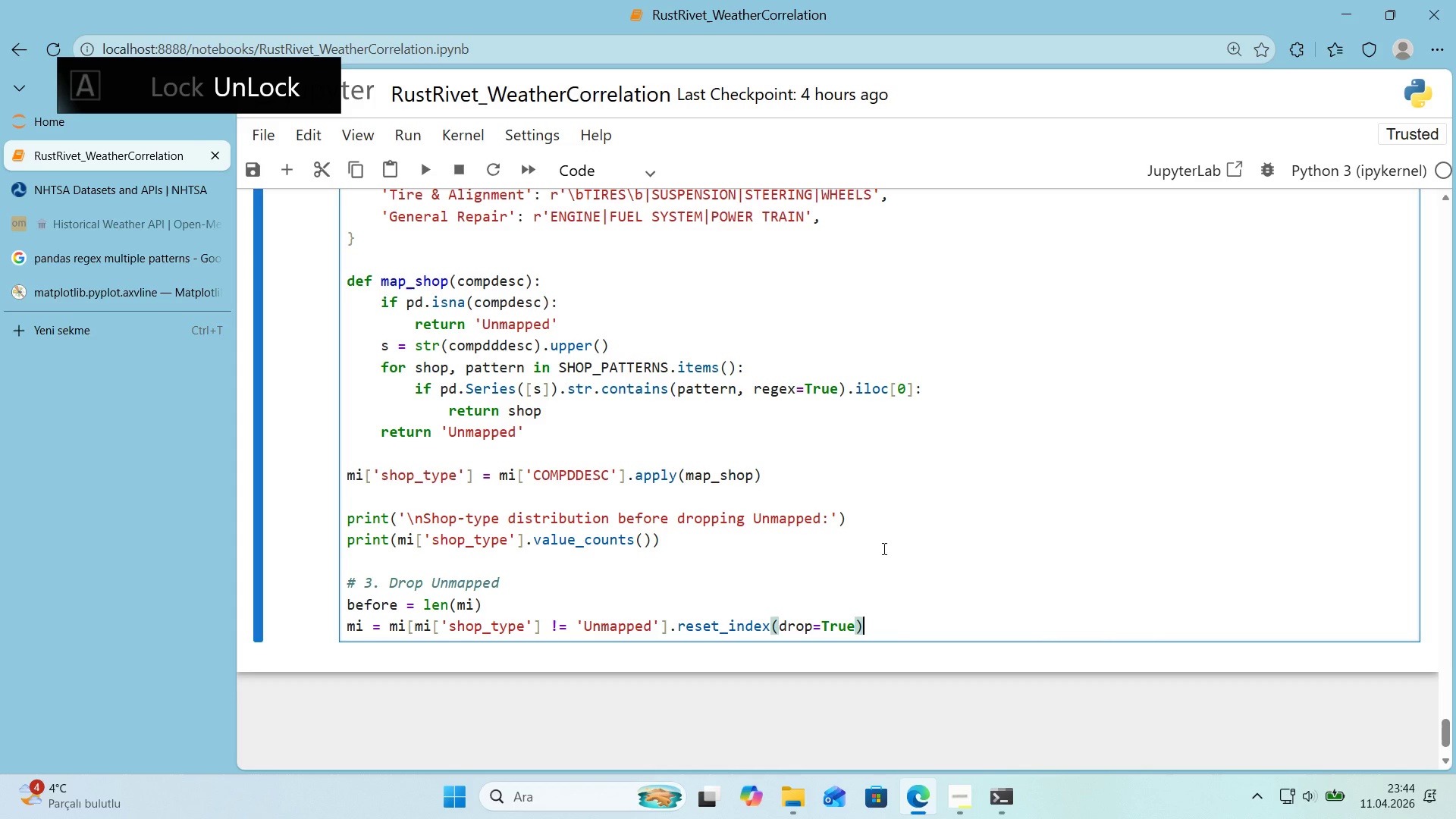 
 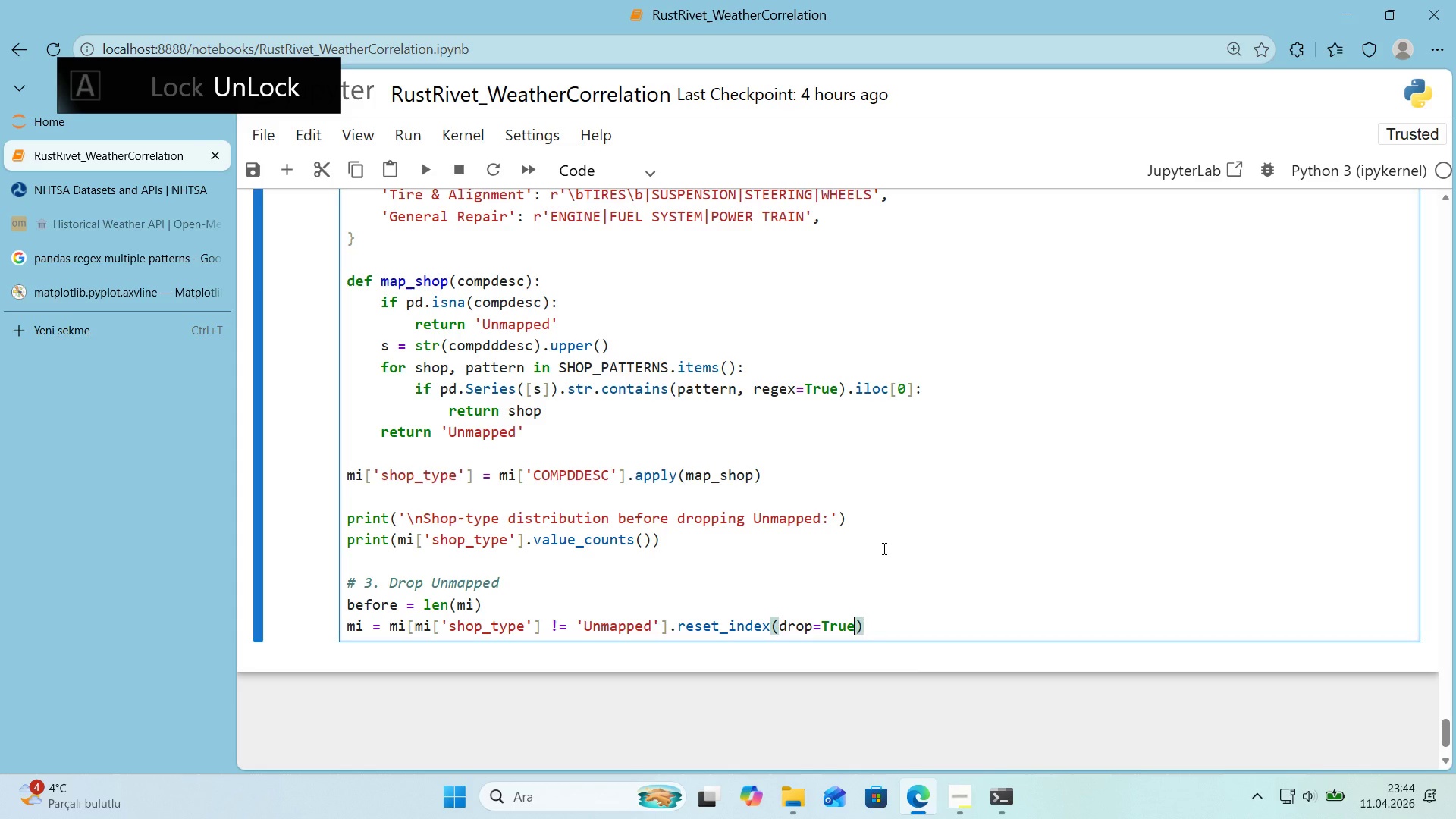 
key(ArrowRight)
 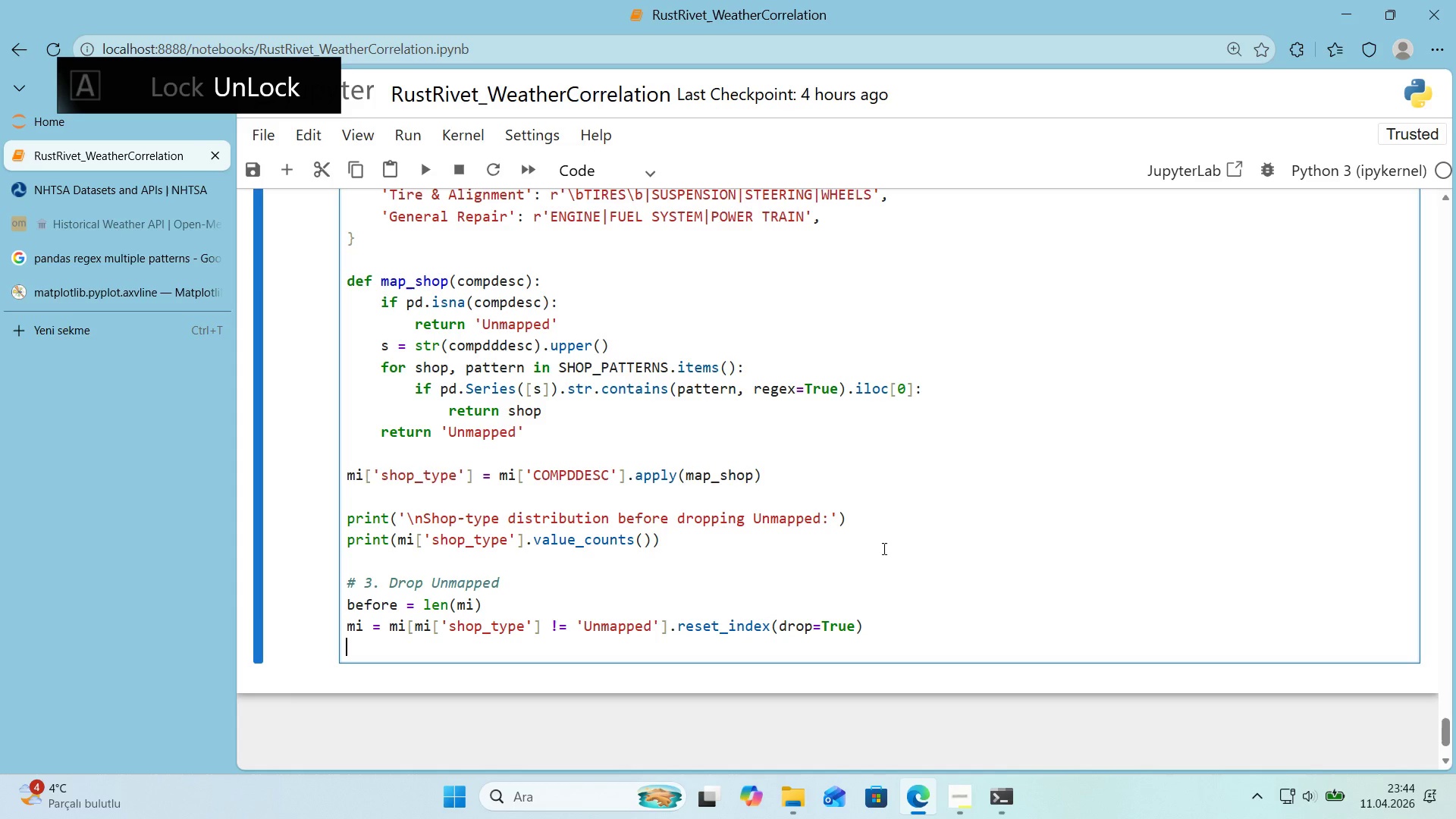 
key(Enter)
 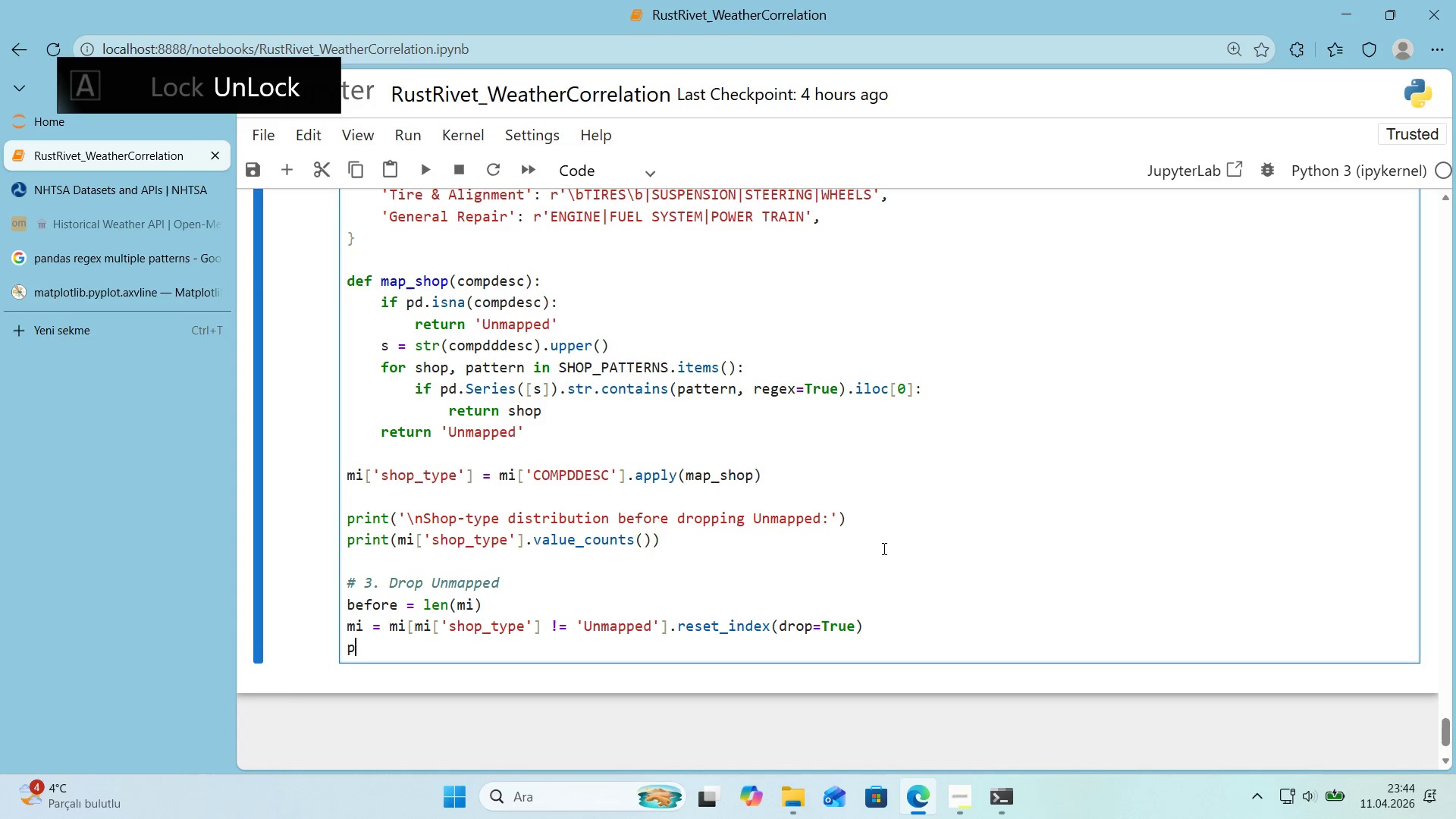 
type(pr'nt*()
 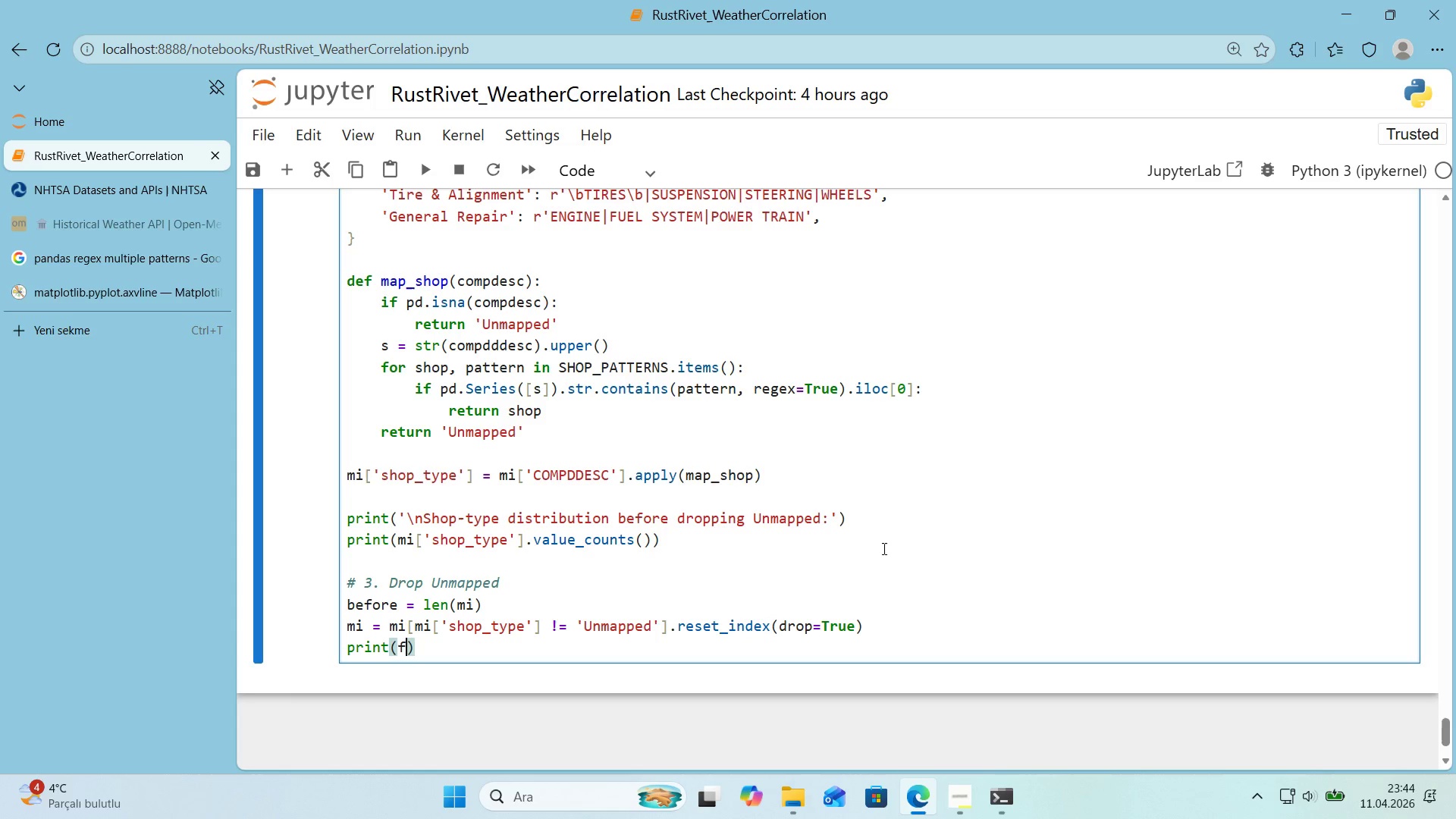 
 